 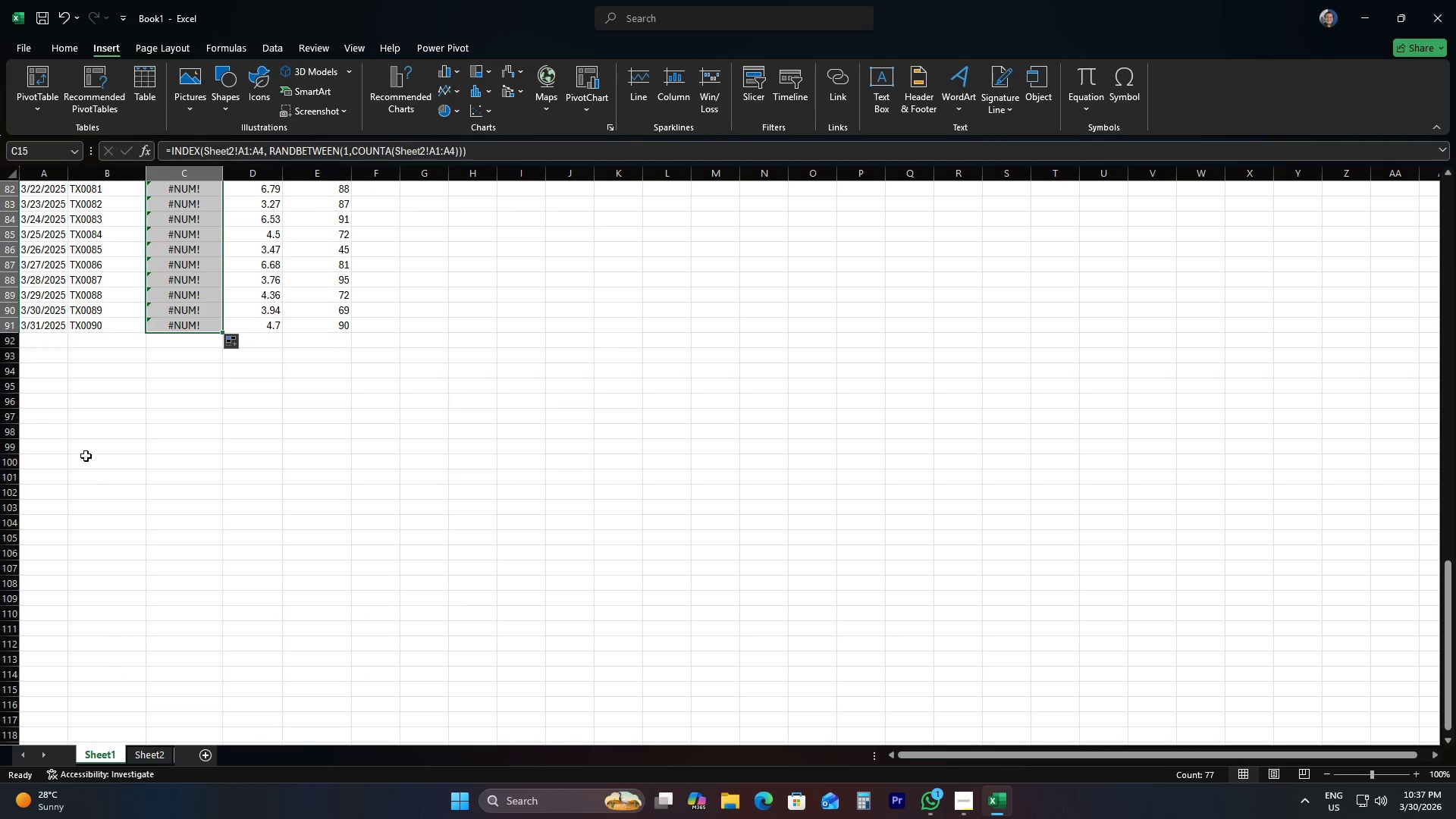 
left_click([50, 320])
 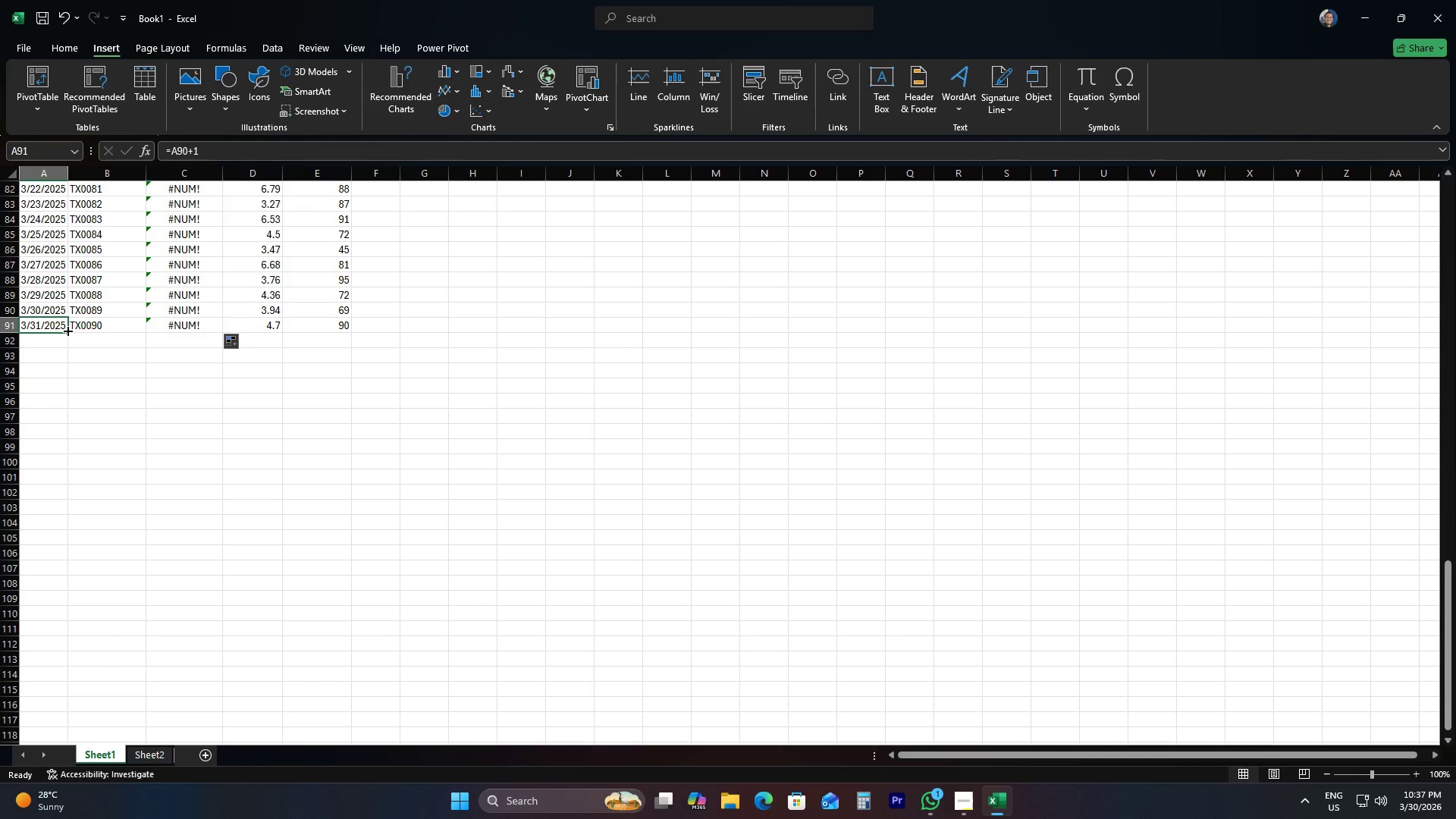 
double_click([67, 330])
 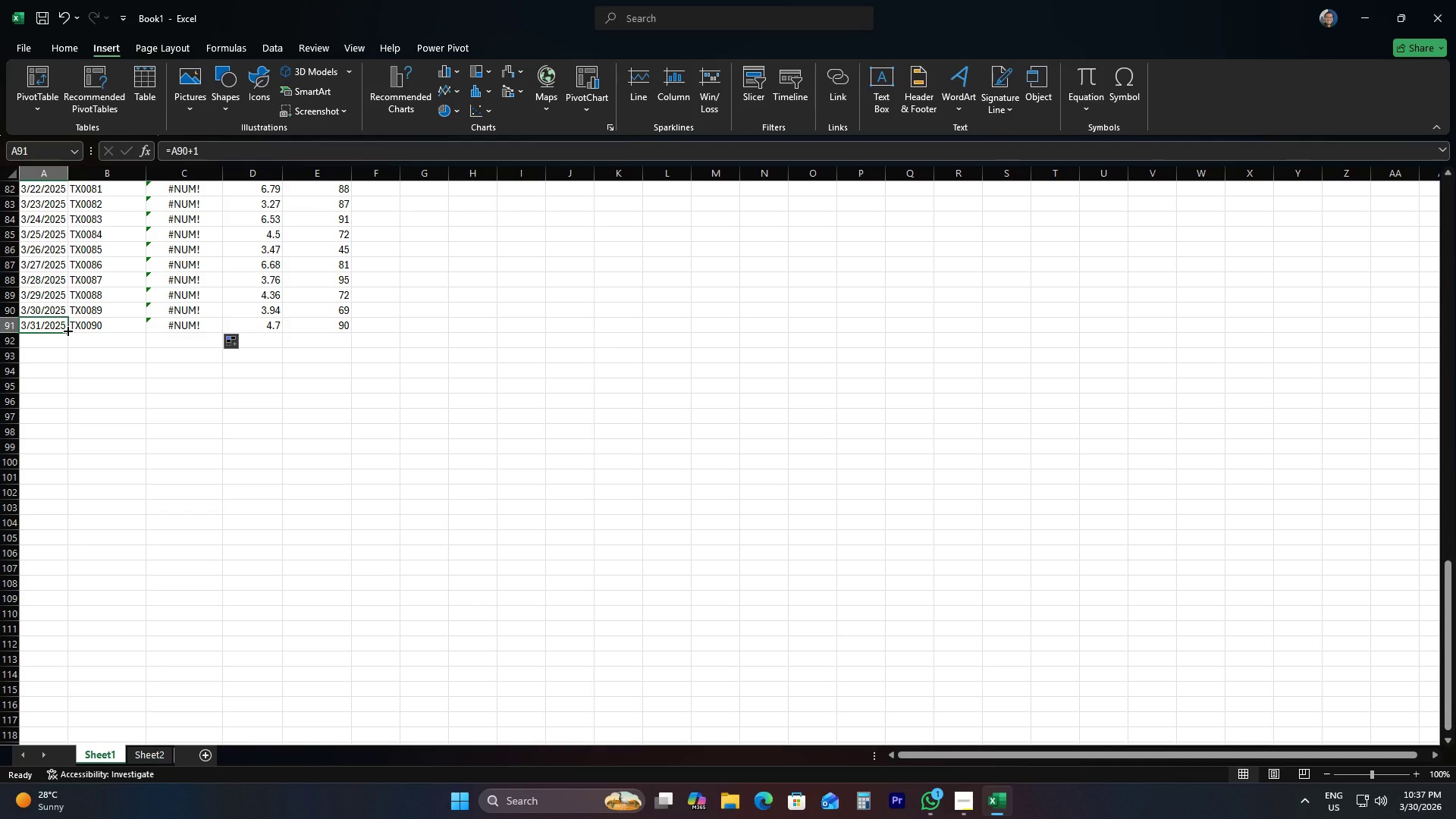 
left_click_drag(start_coordinate=[67, 330], to_coordinate=[45, 266])
 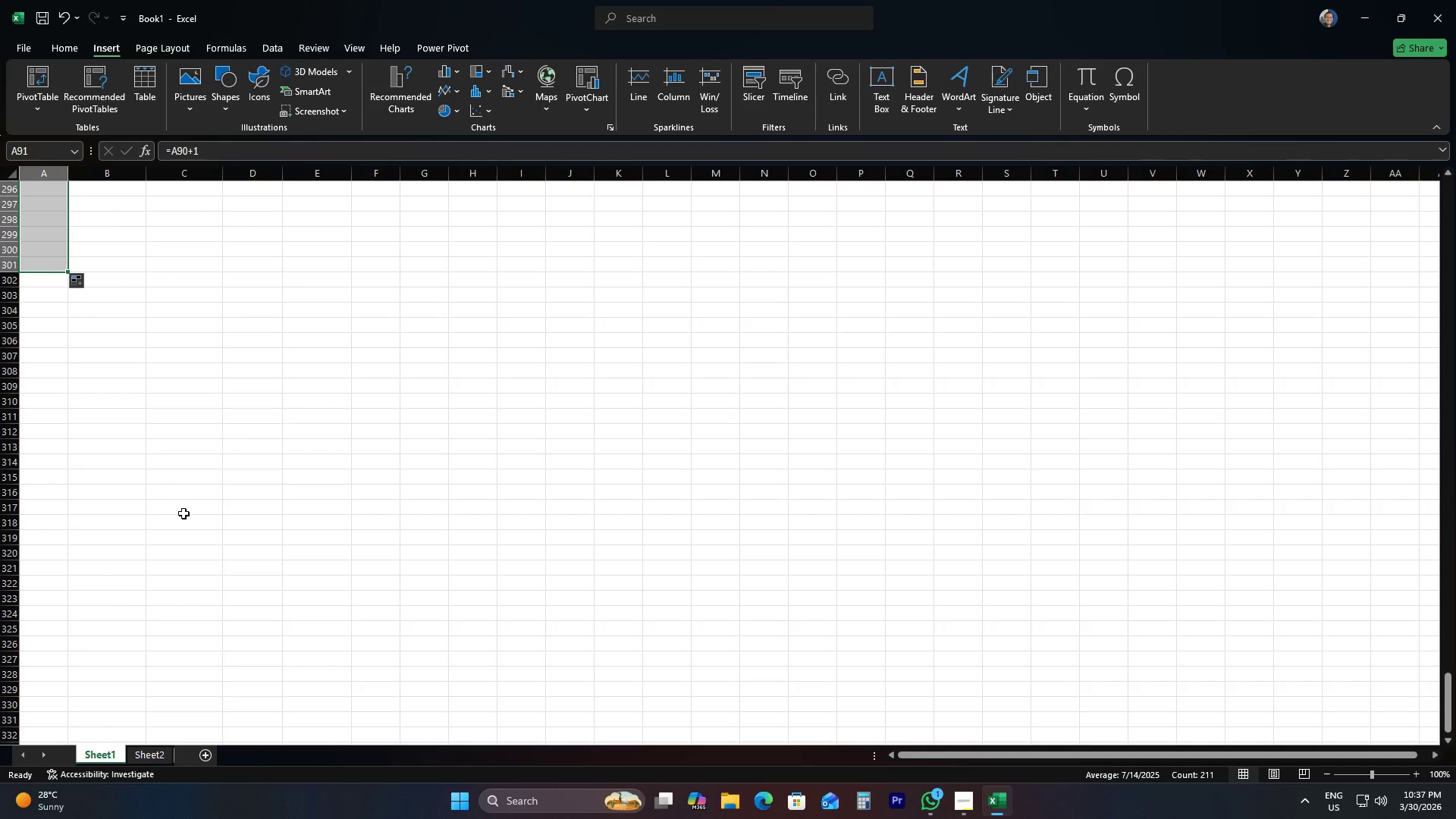 
scroll: coordinate [61, 715], scroll_direction: down, amount: 12.0
 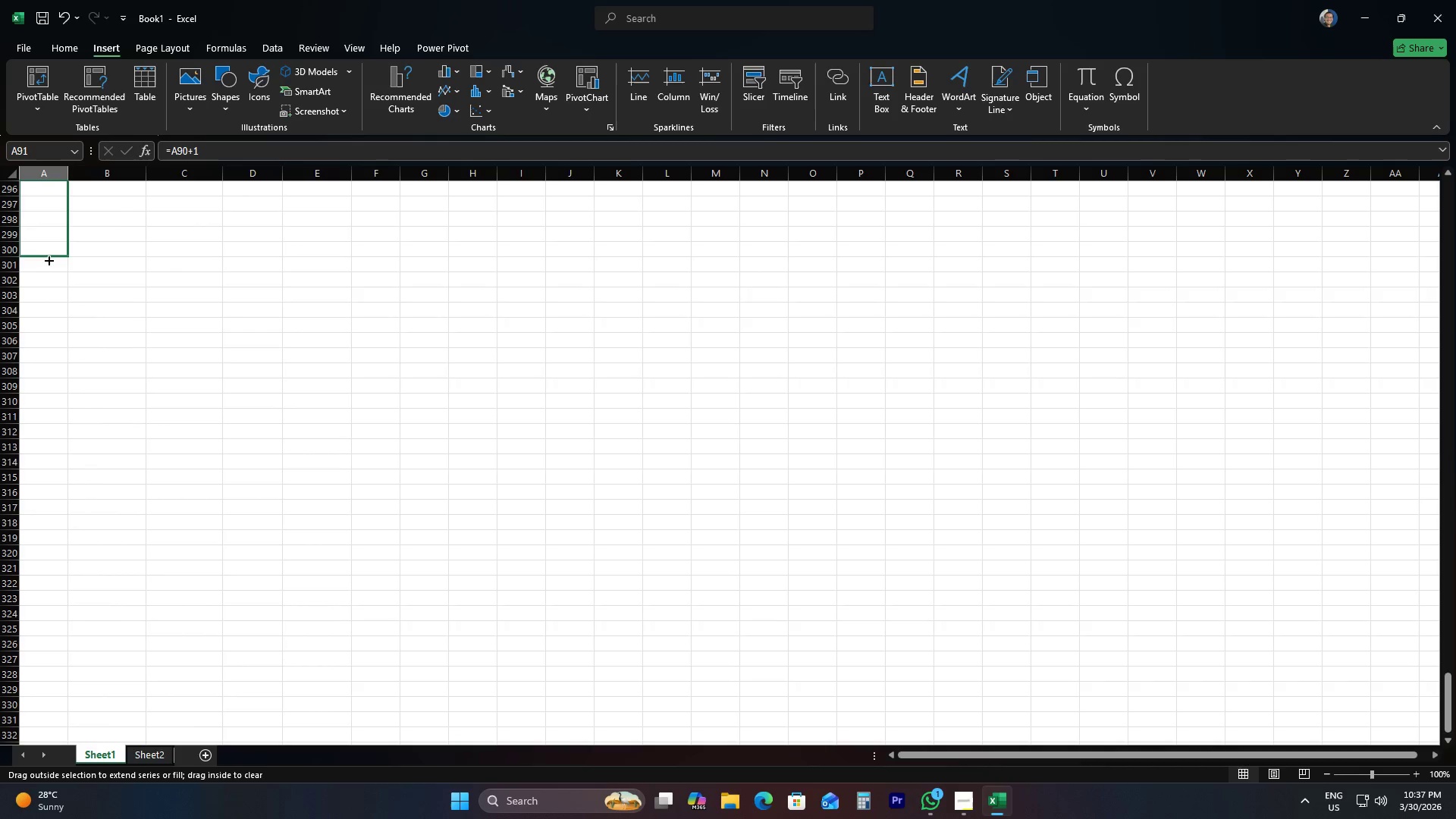 
scroll: coordinate [185, 513], scroll_direction: up, amount: 6.0
 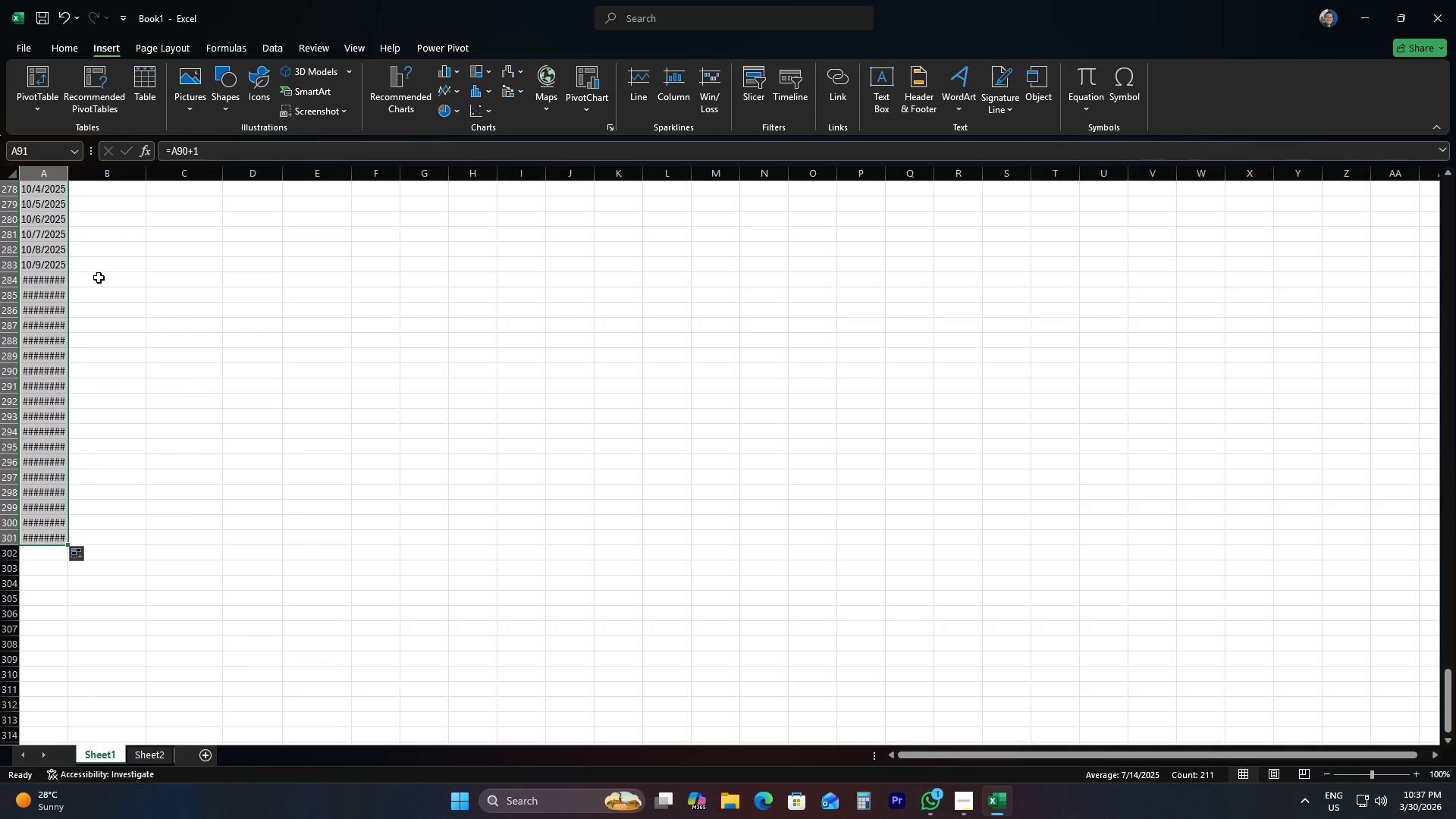 
left_click([33, 290])
 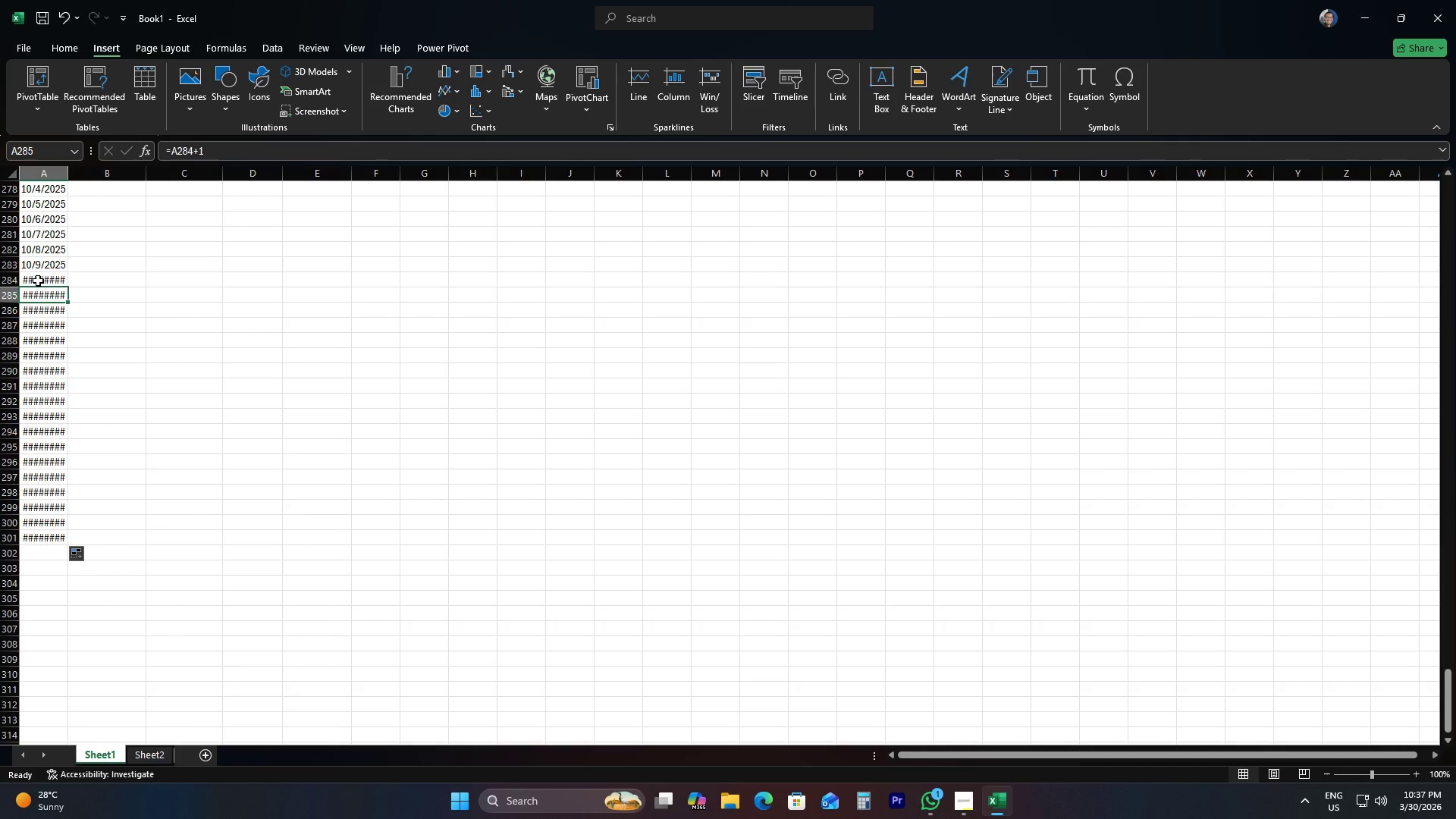 
left_click([38, 281])
 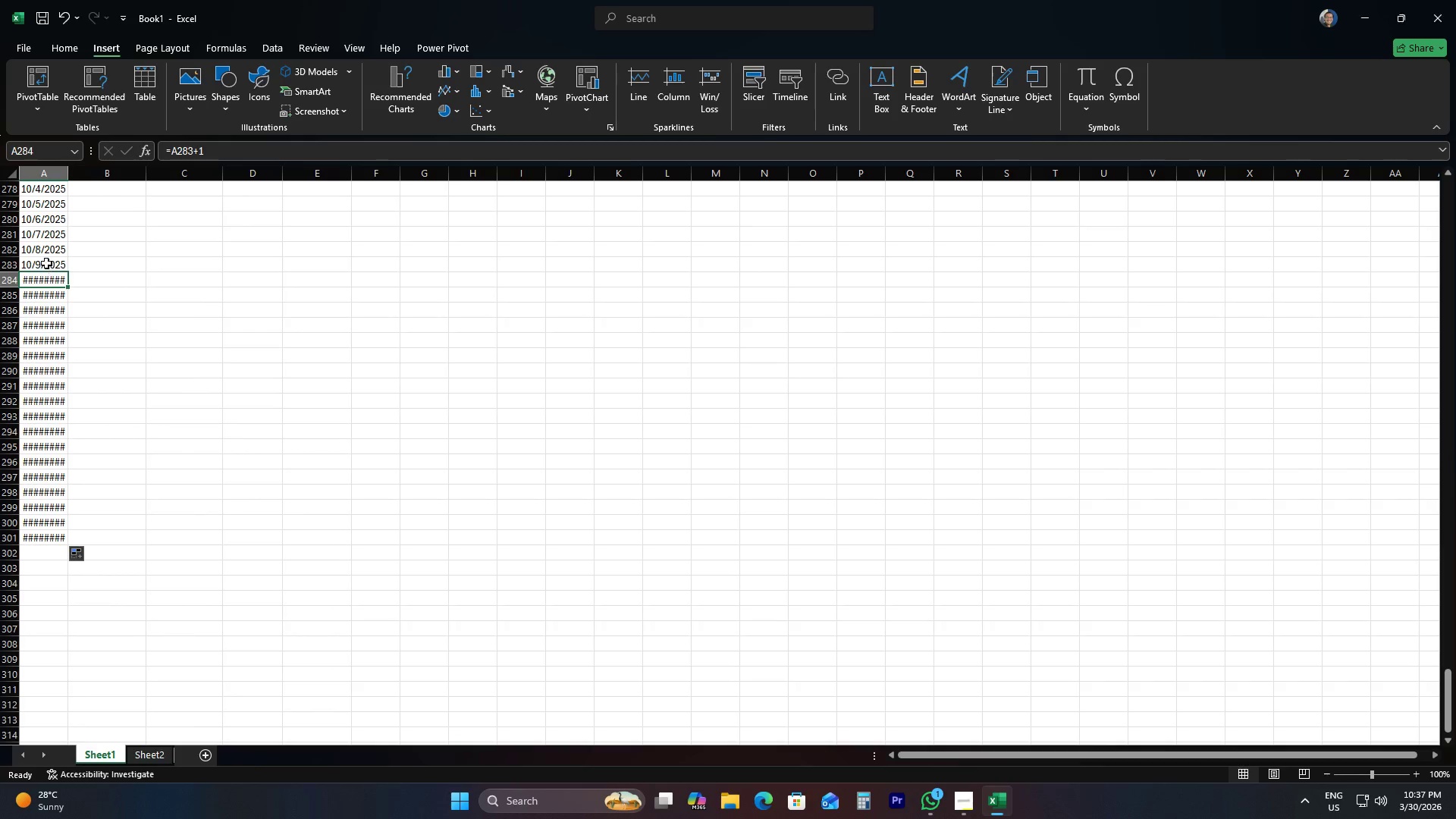 
left_click([44, 259])
 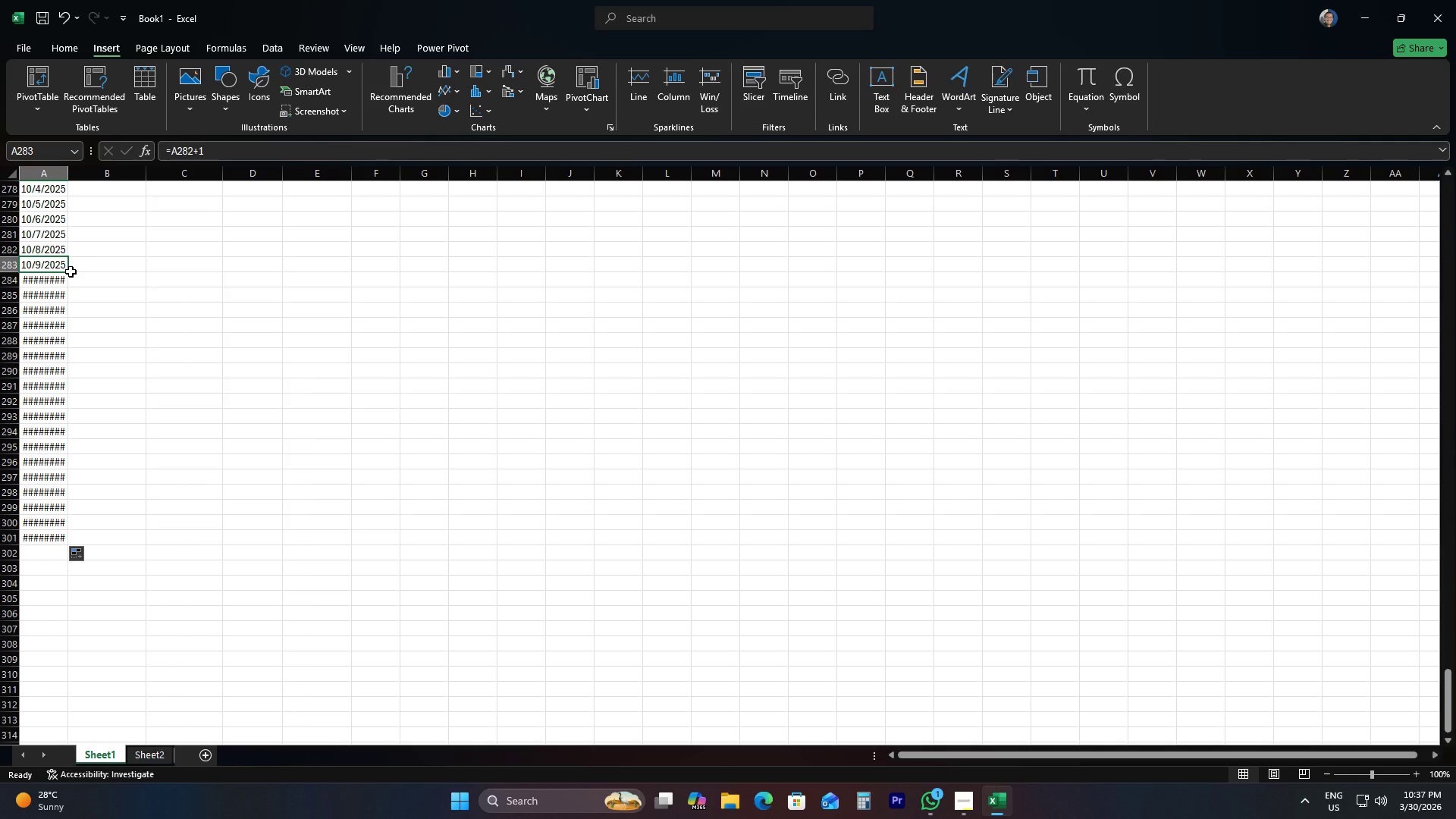 
left_click_drag(start_coordinate=[68, 271], to_coordinate=[69, 538])
 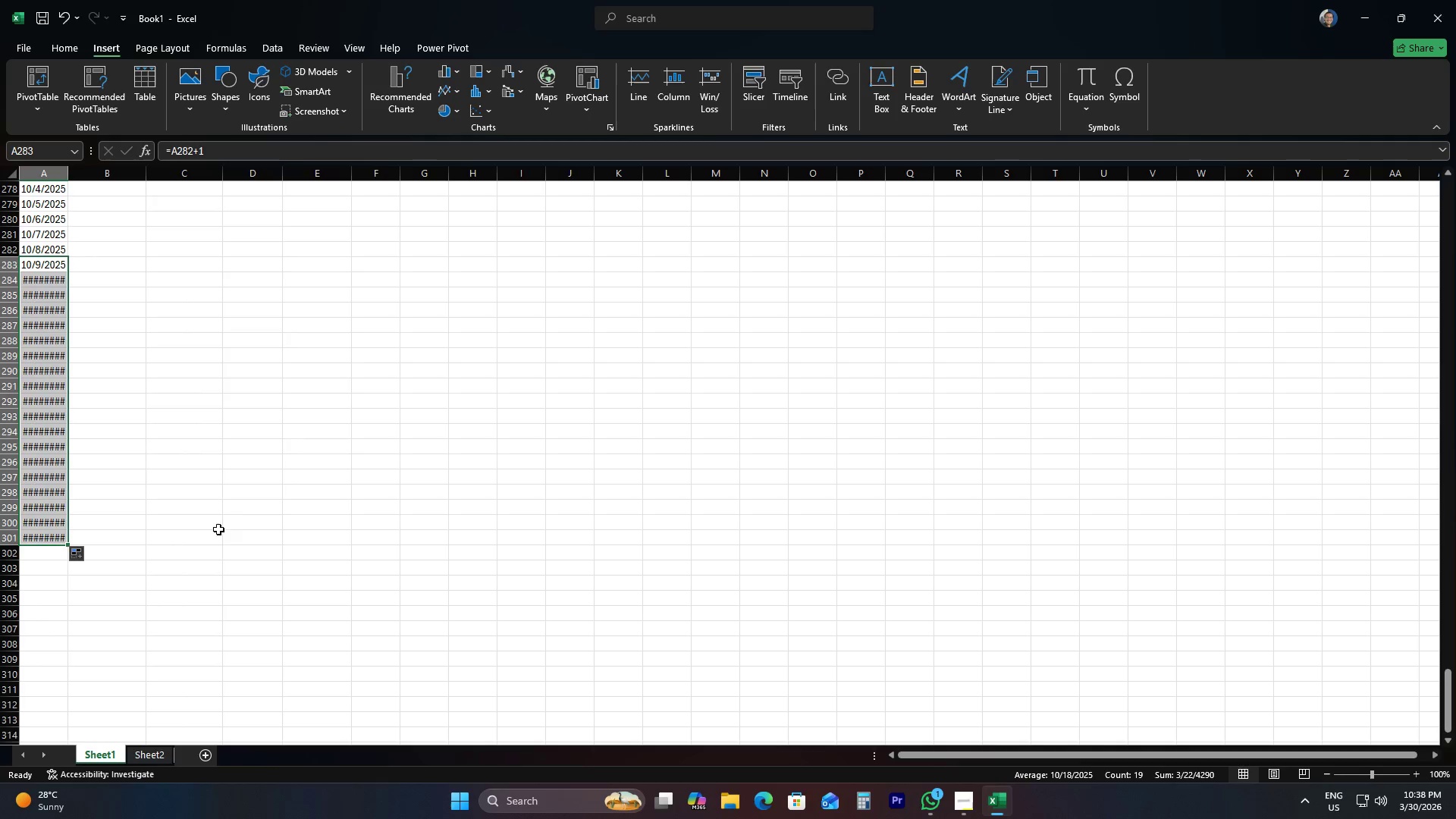 
left_click([237, 516])
 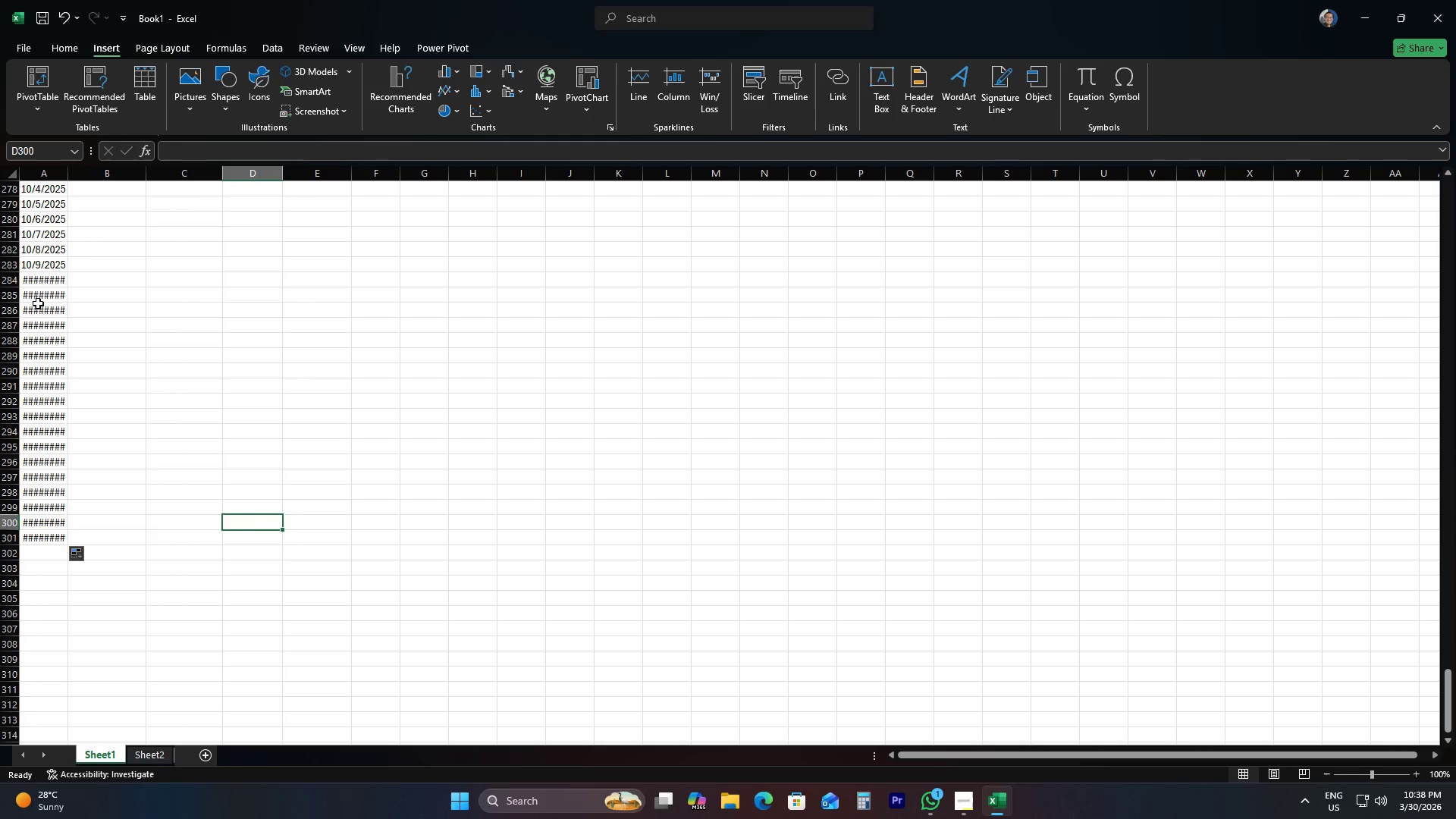 
left_click([40, 287])
 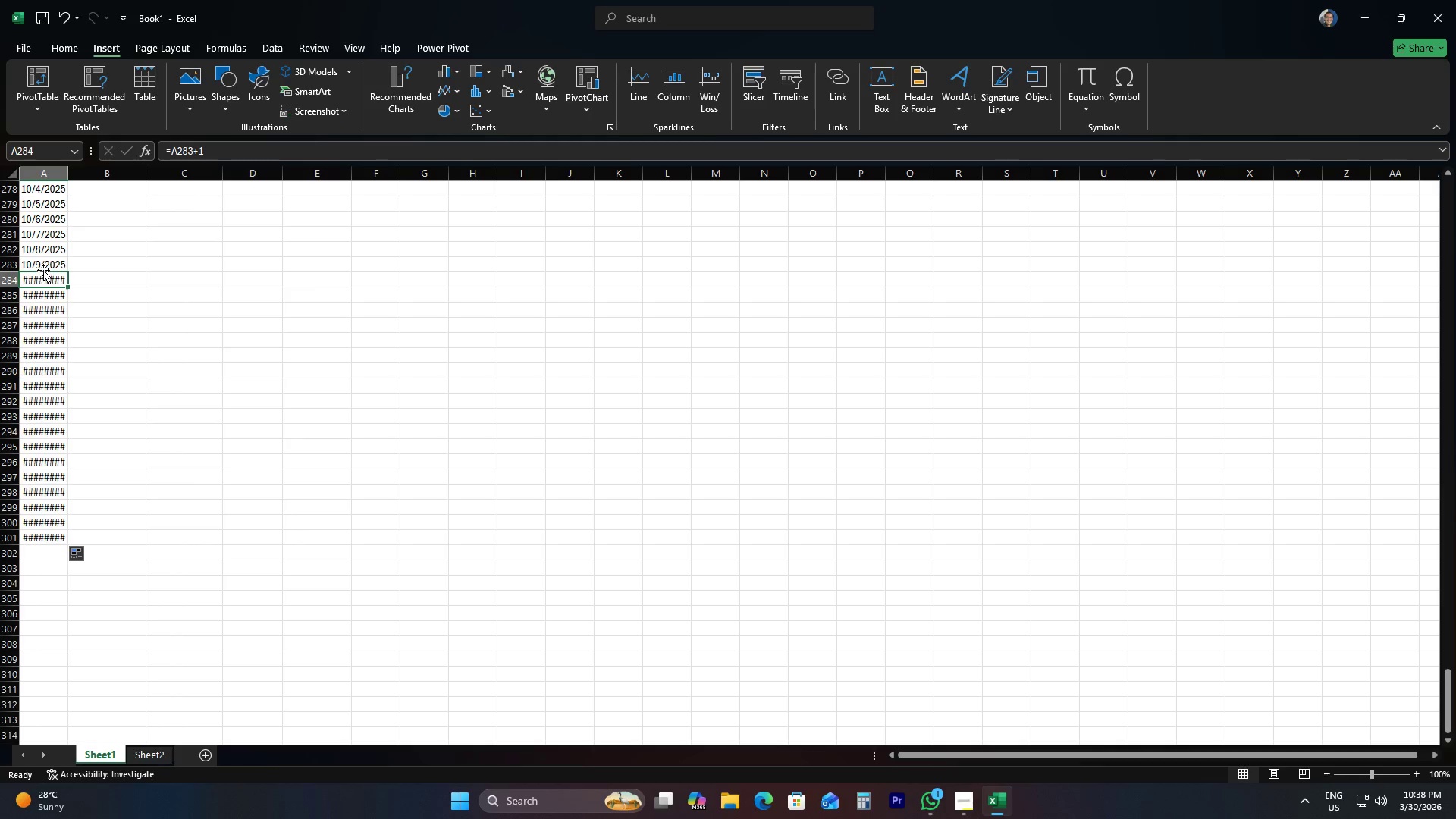 
double_click([42, 259])
 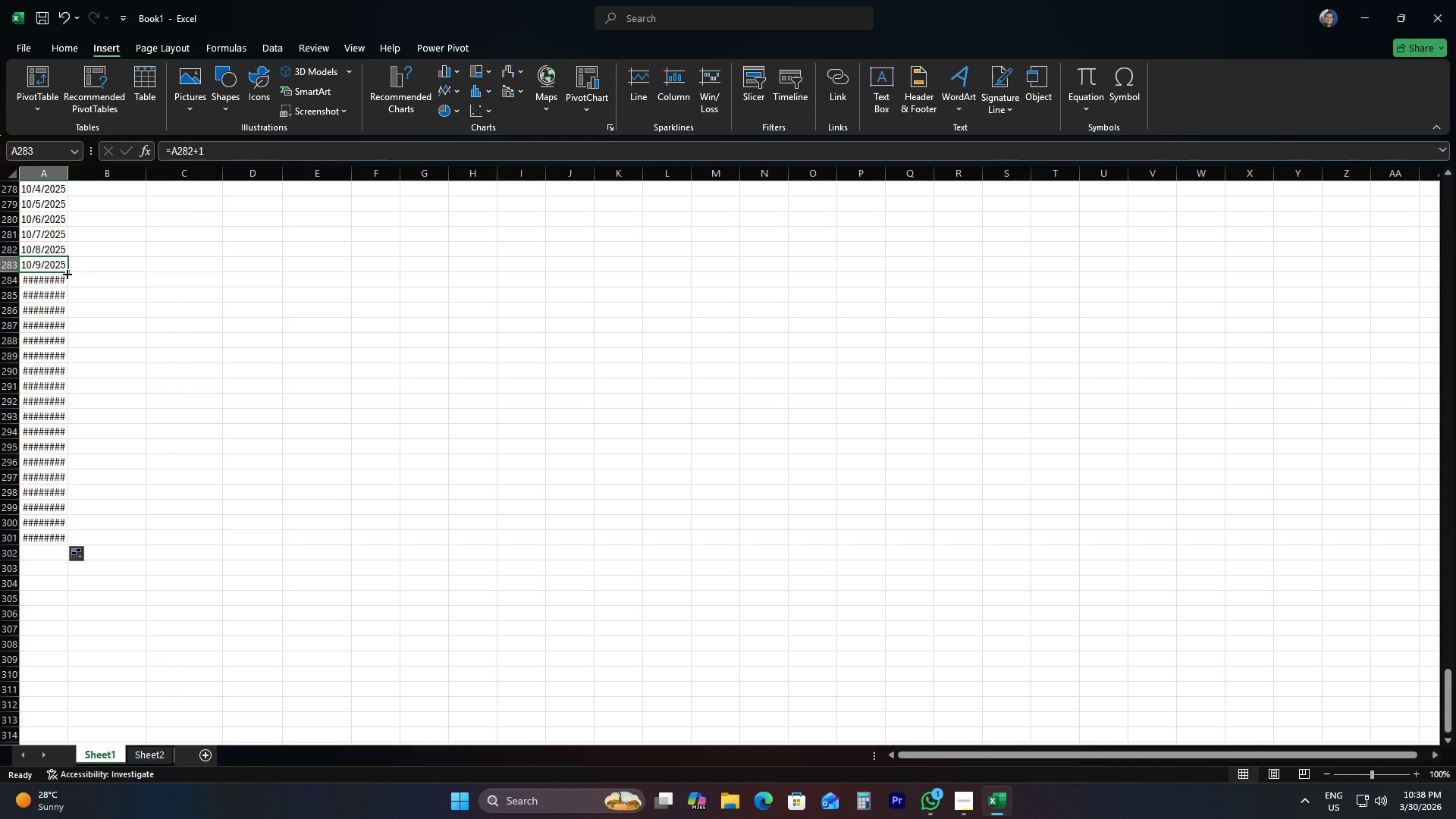 
double_click([66, 273])
 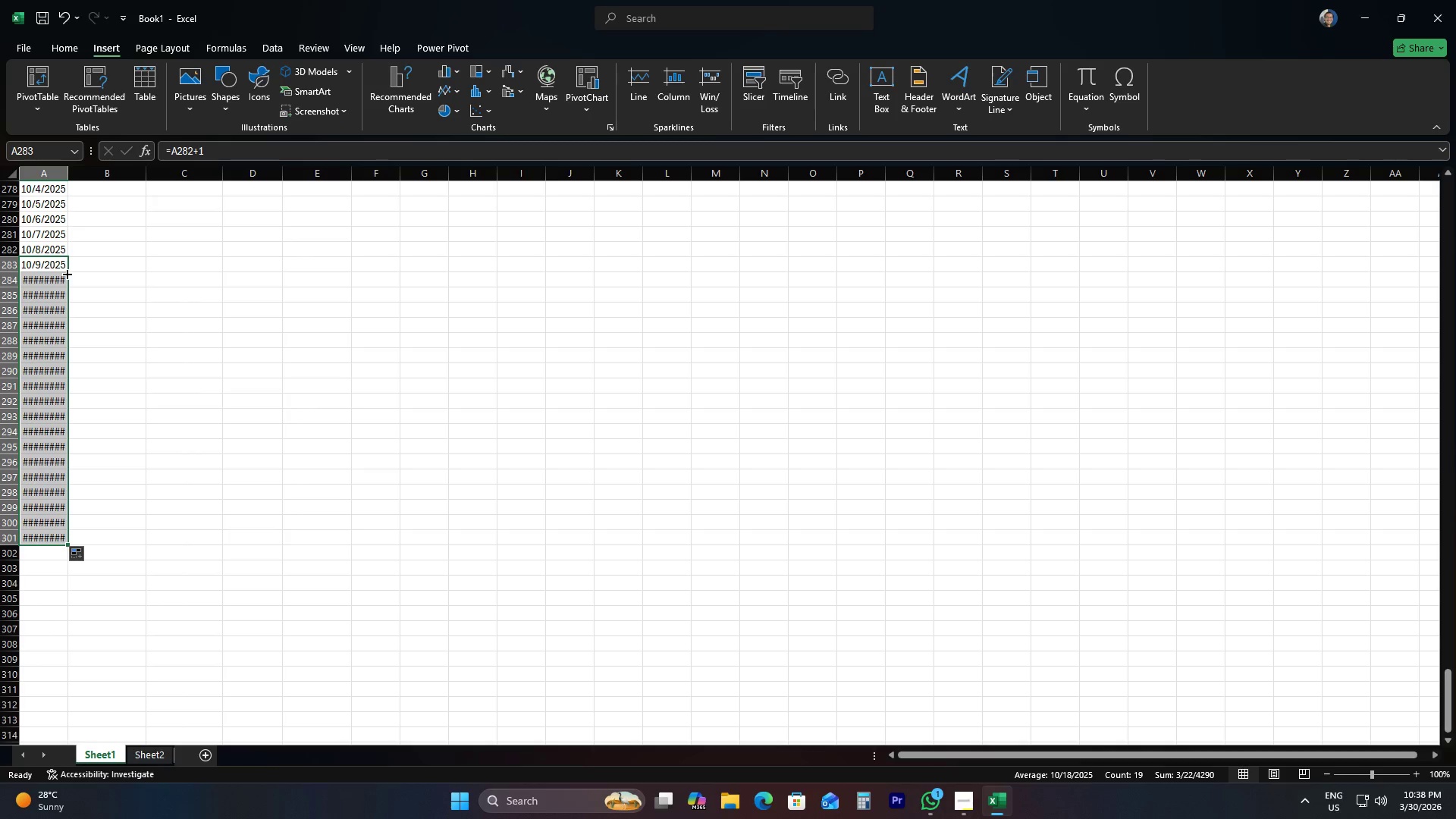 
left_click([66, 273])
 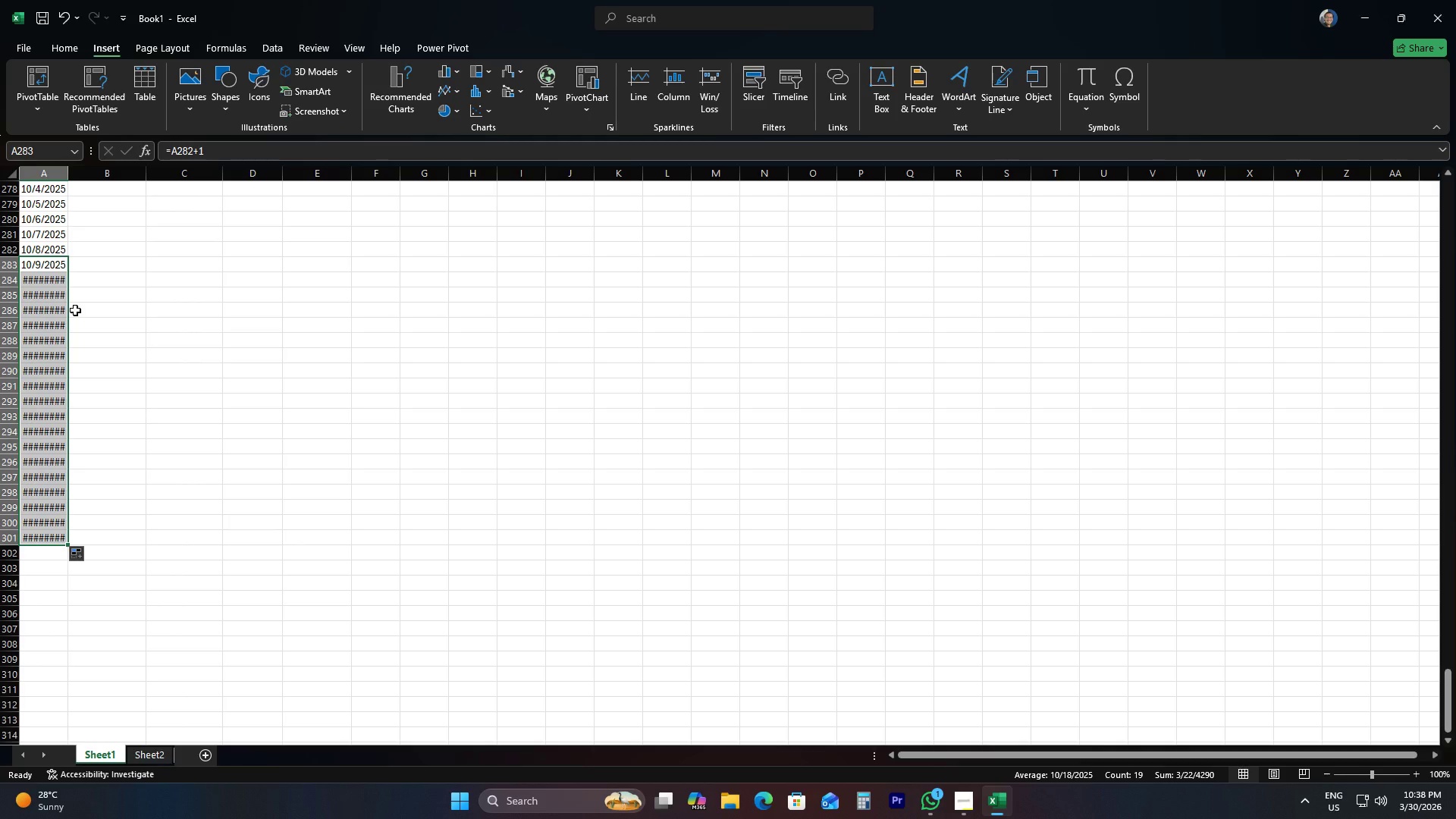 
key(NumpadEnter)
 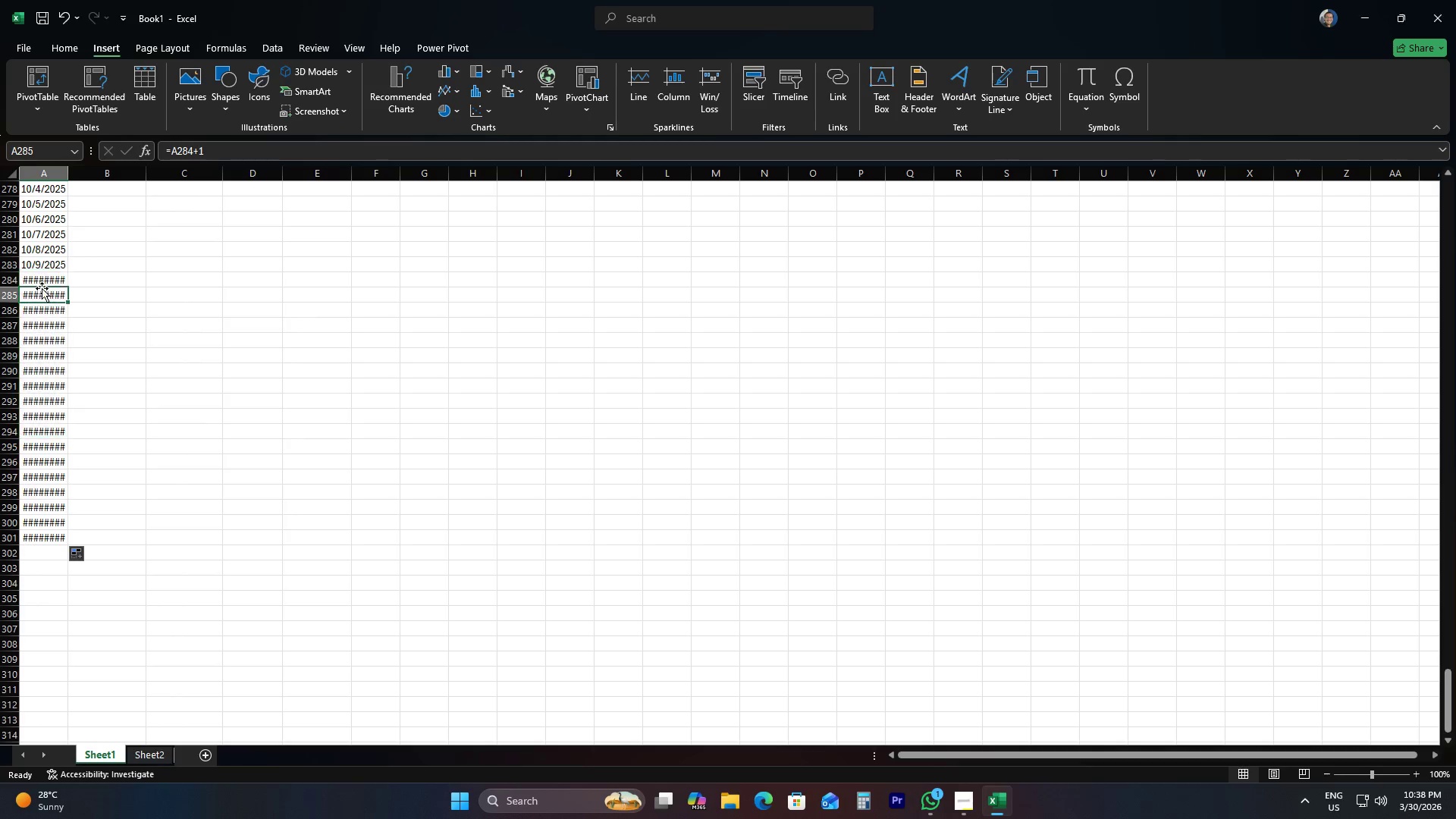 
double_click([43, 284])
 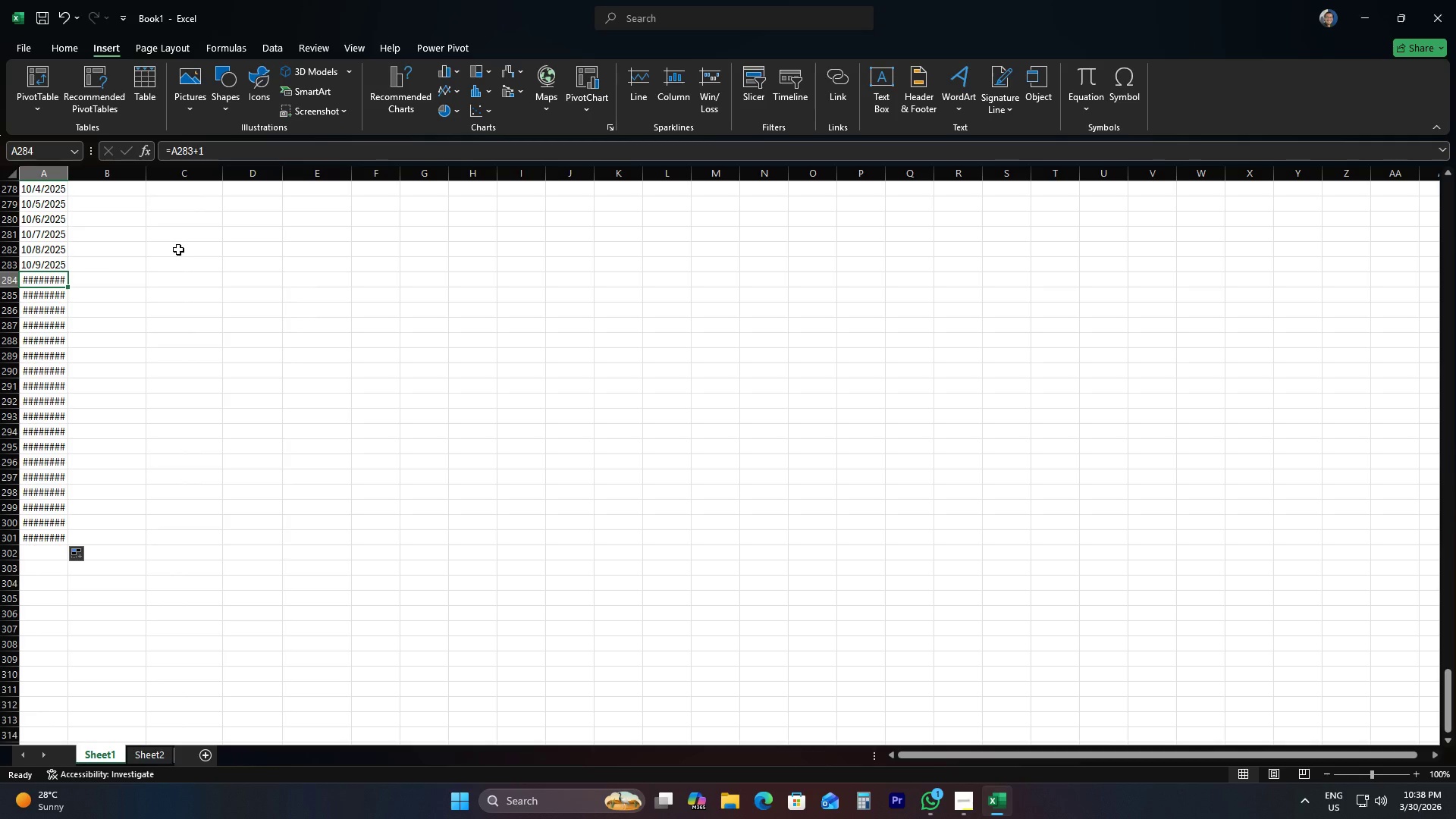 
key(Backspace)
 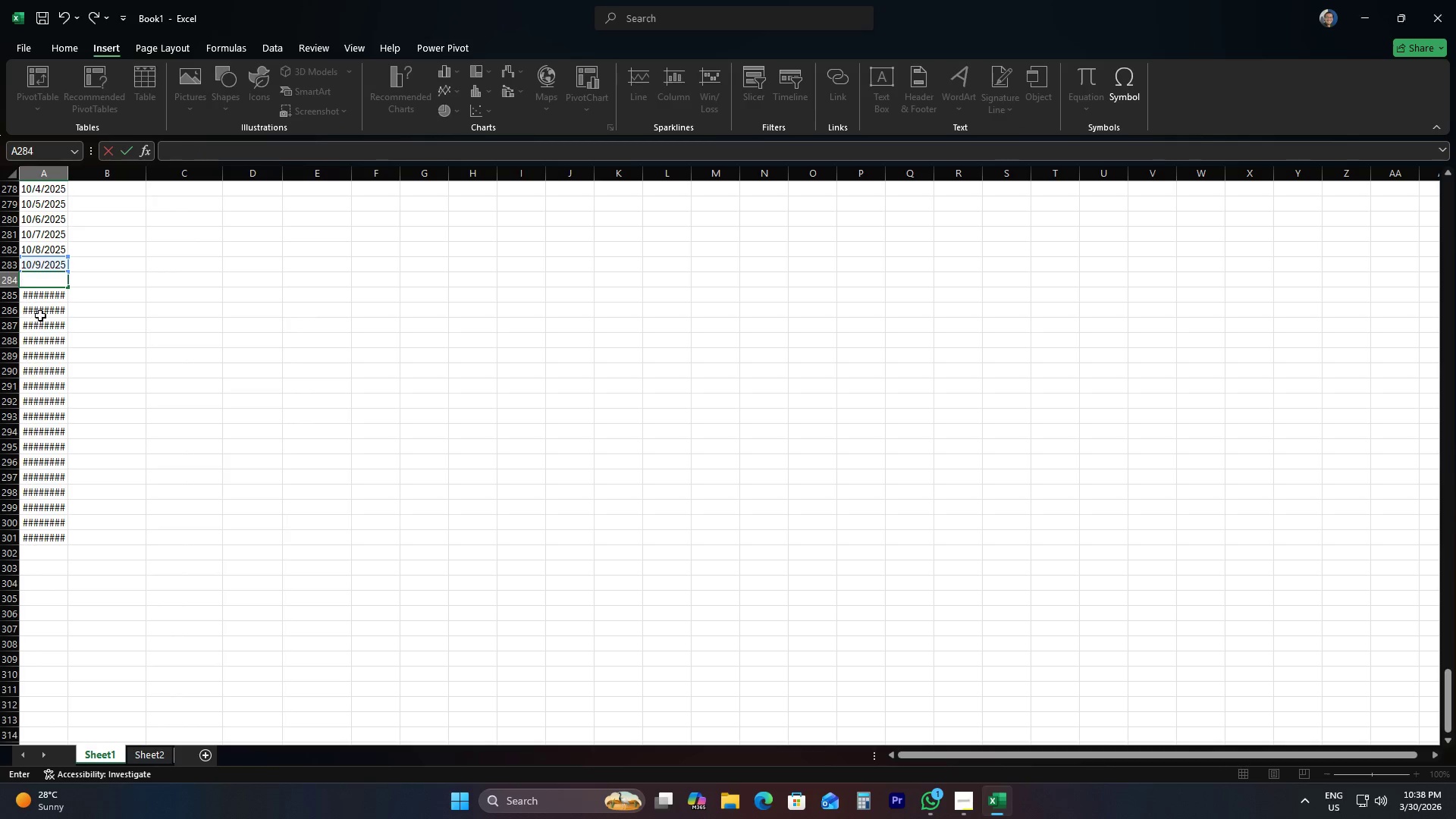 
left_click([45, 312])
 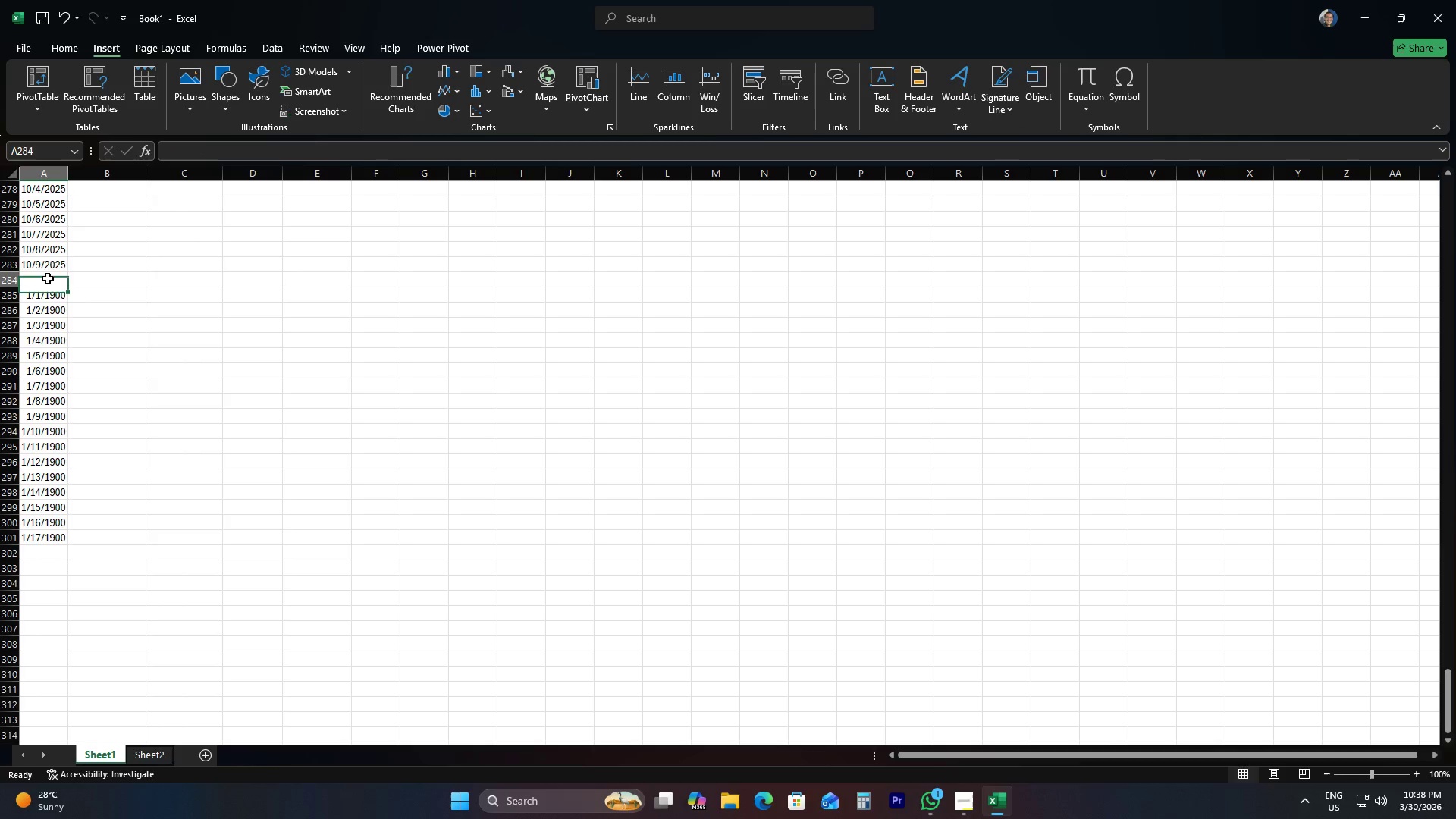 
double_click([52, 261])
 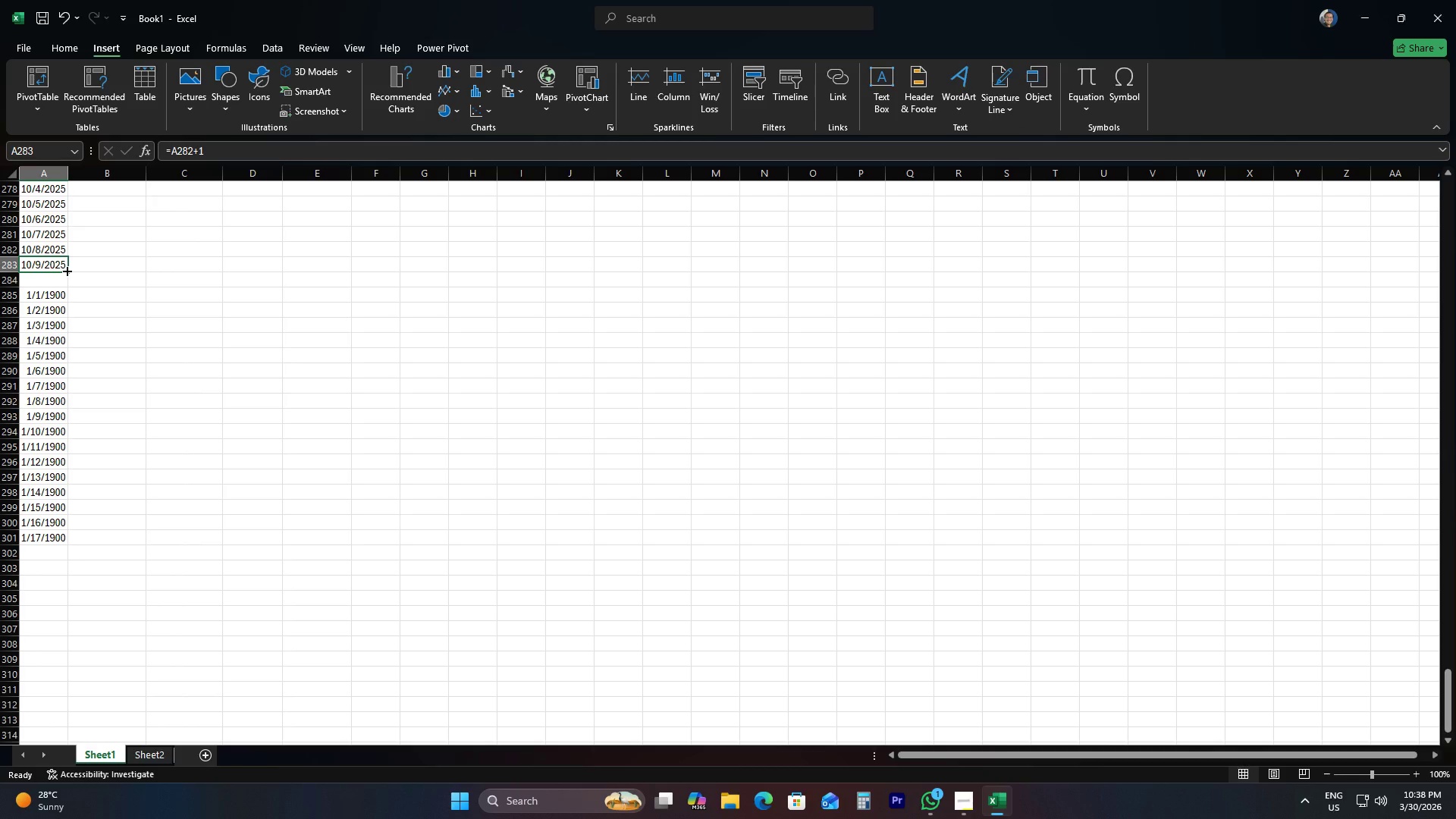 
double_click([66, 270])
 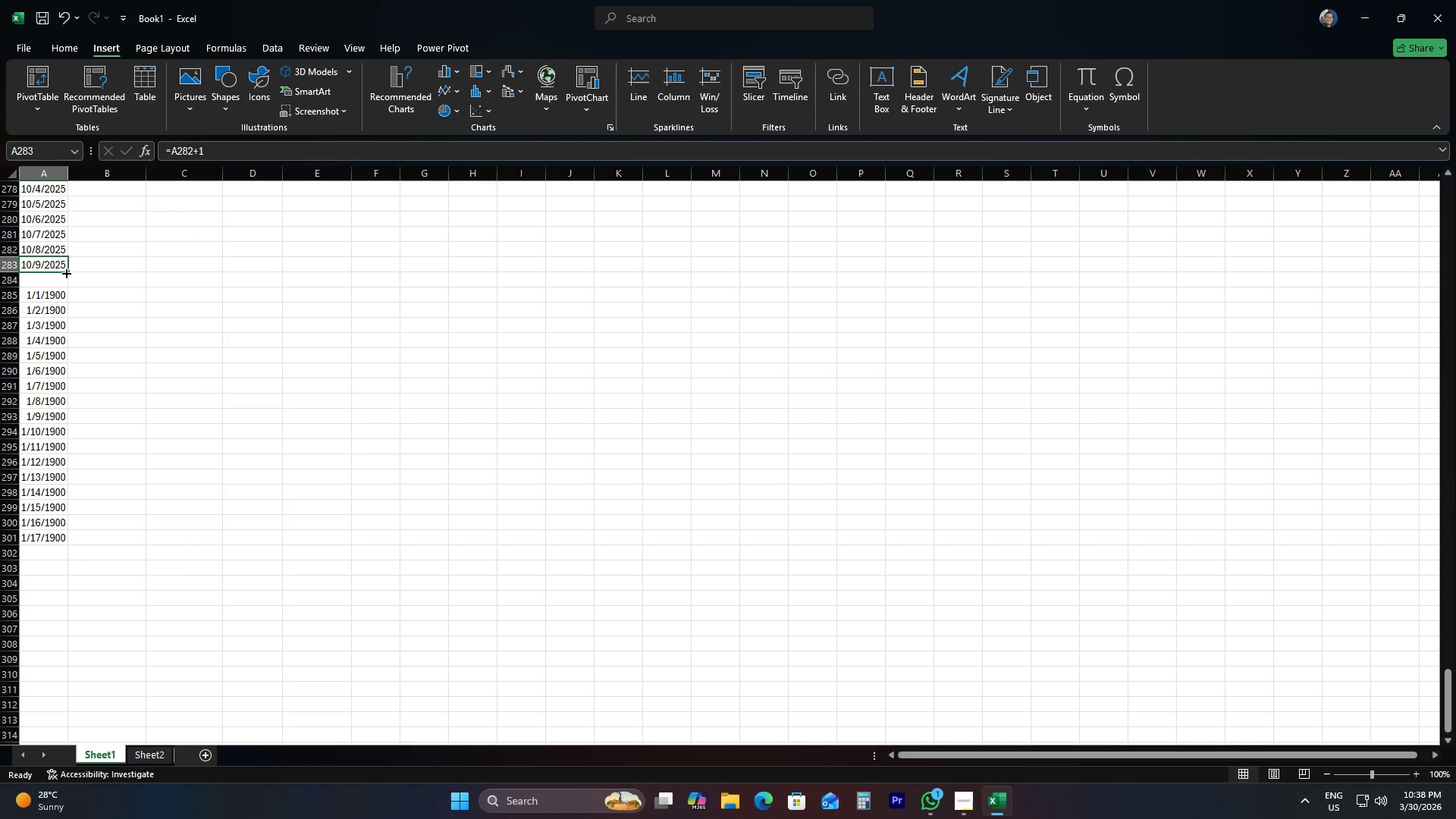 
double_click([65, 272])
 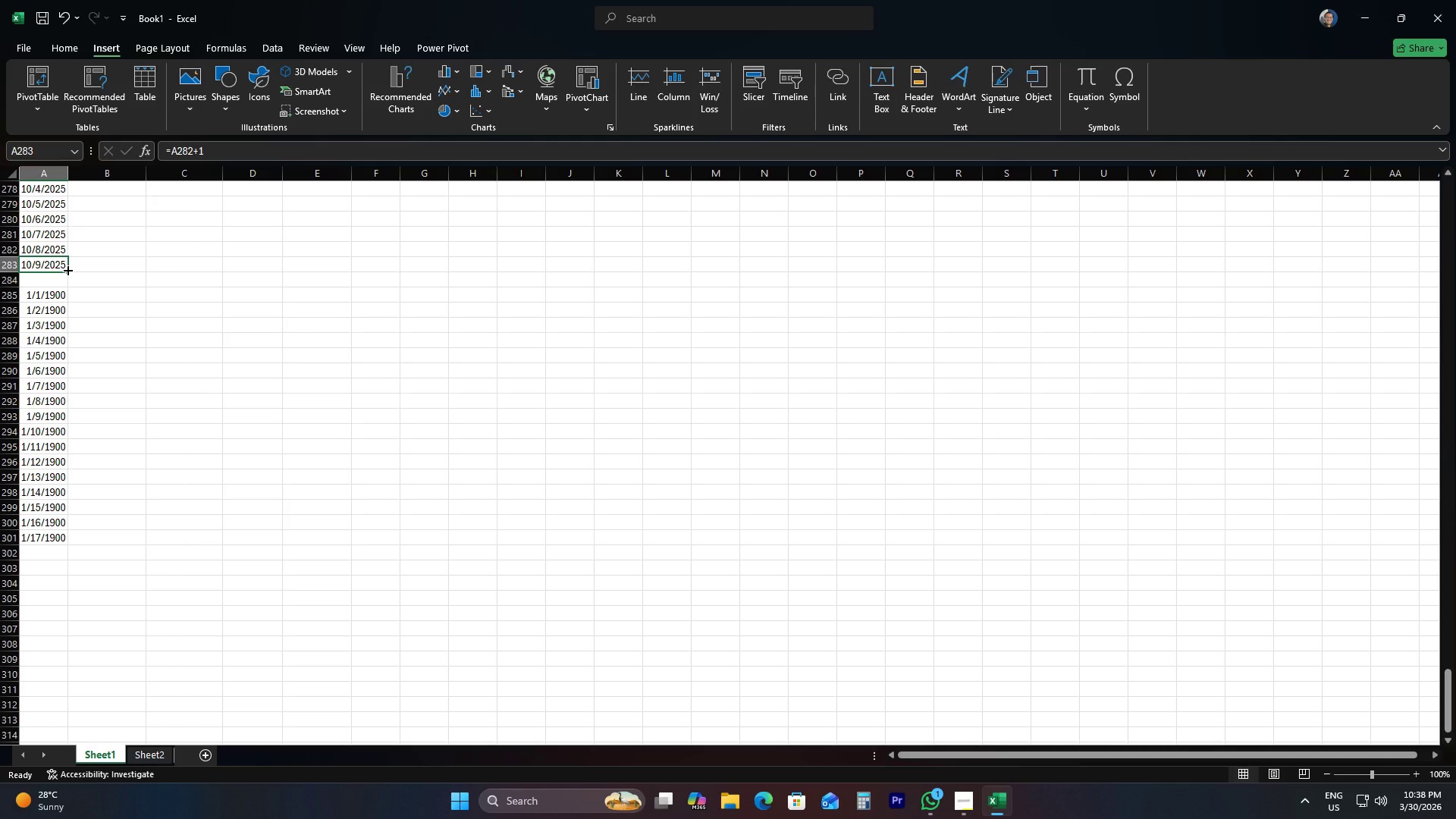 
left_click_drag(start_coordinate=[67, 269], to_coordinate=[58, 544])
 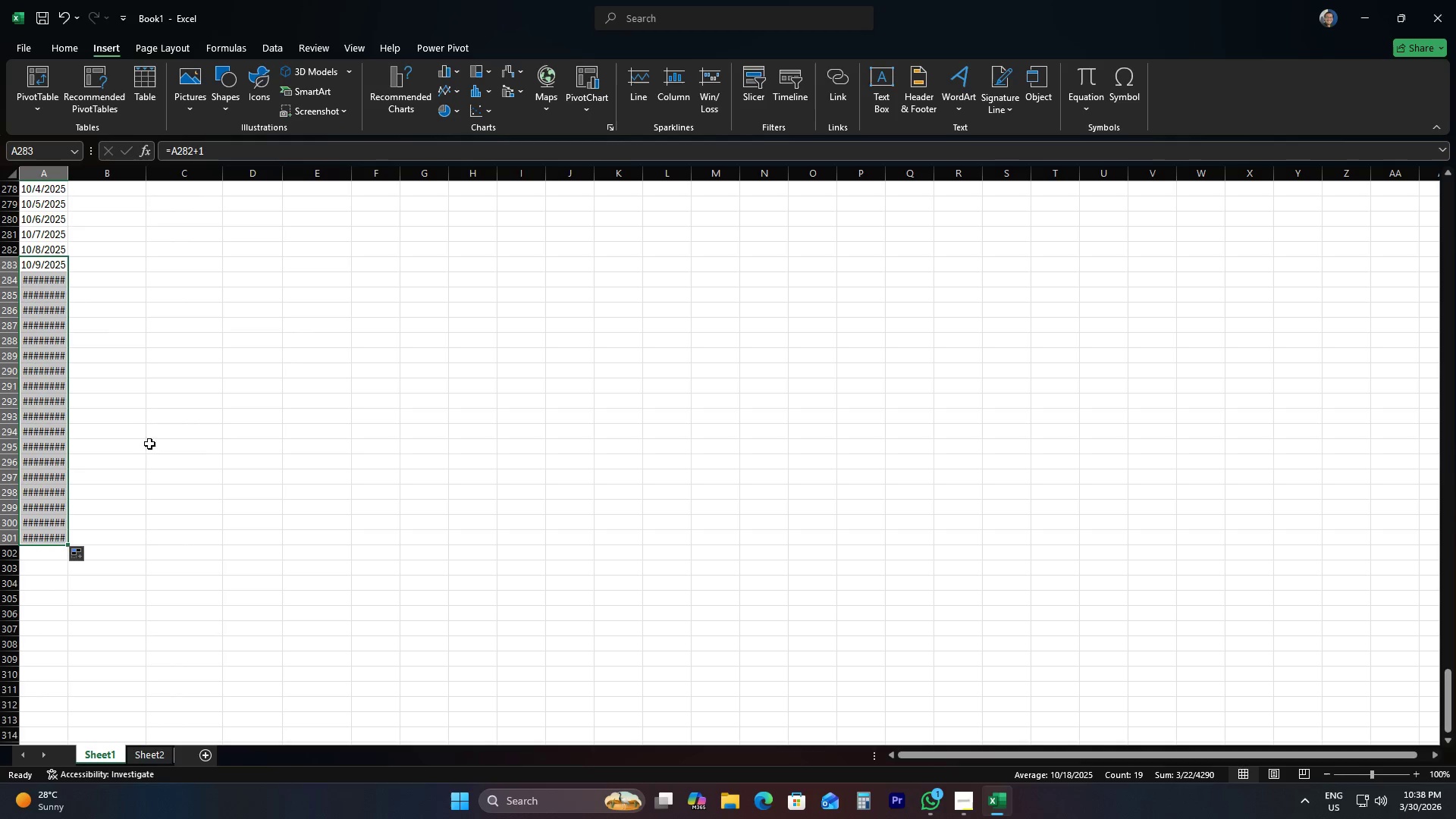 
scroll: coordinate [263, 525], scroll_direction: up, amount: 29.0
 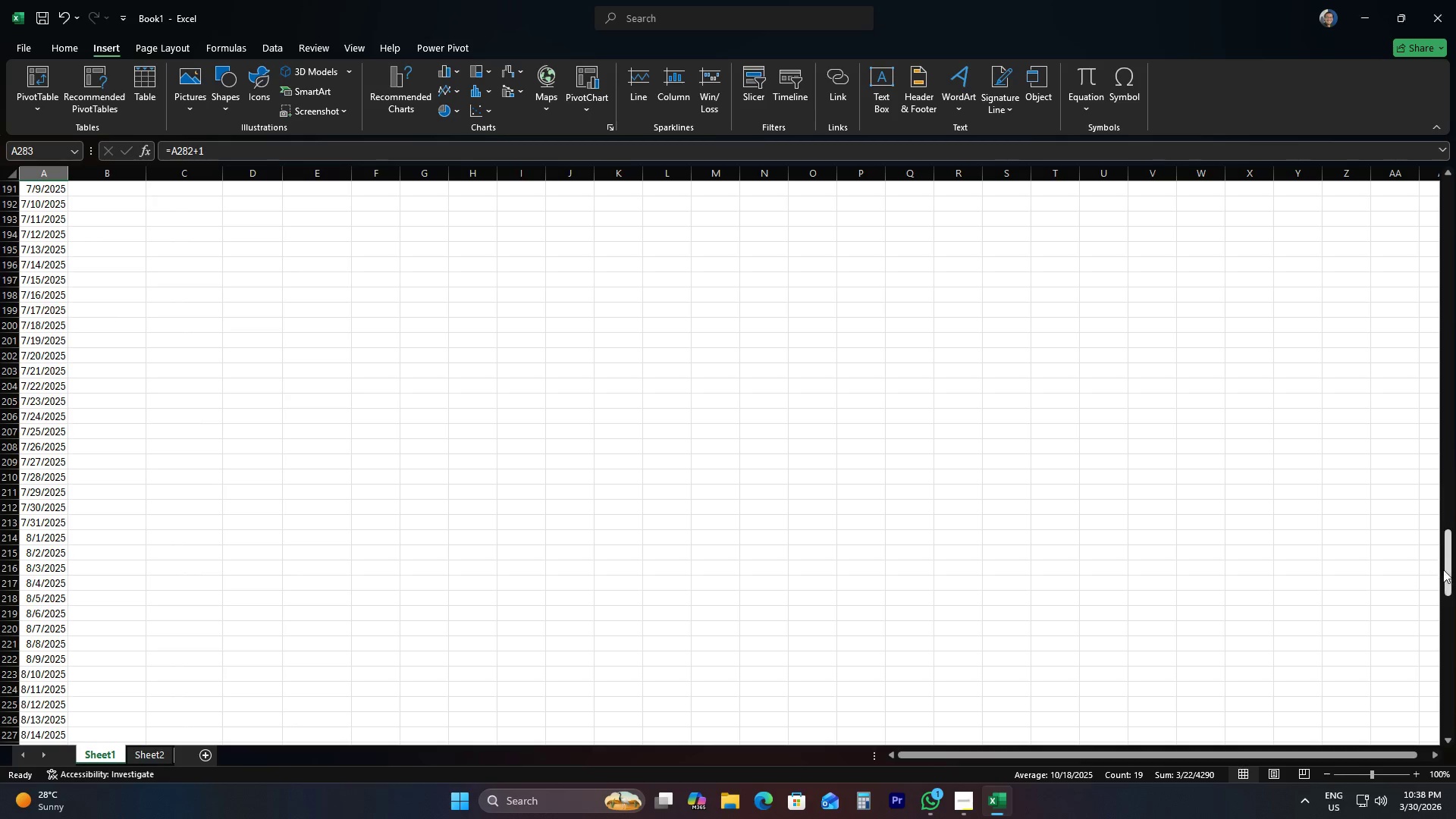 
left_click_drag(start_coordinate=[1445, 573], to_coordinate=[1455, 175])
 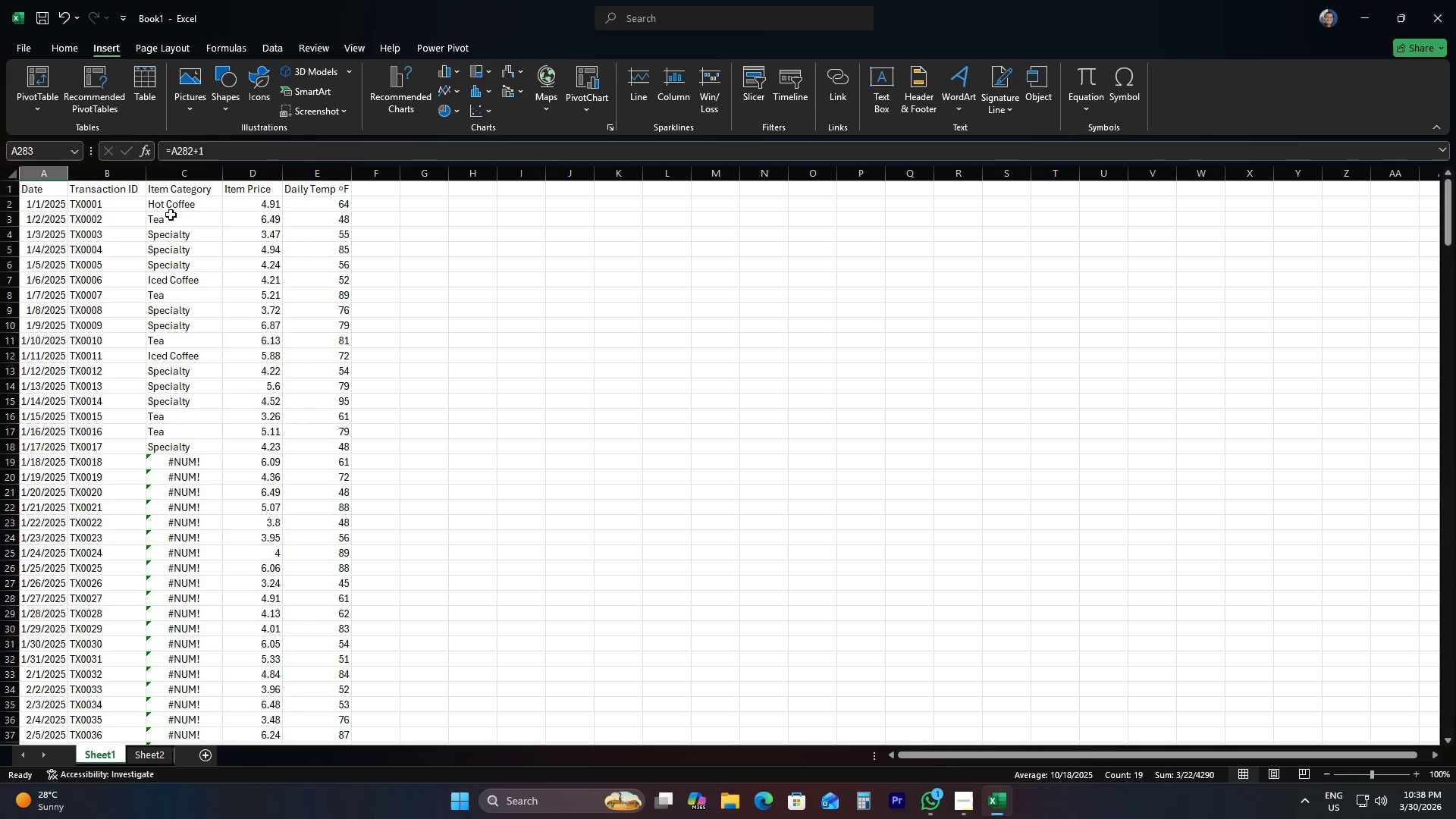 
left_click([176, 202])
 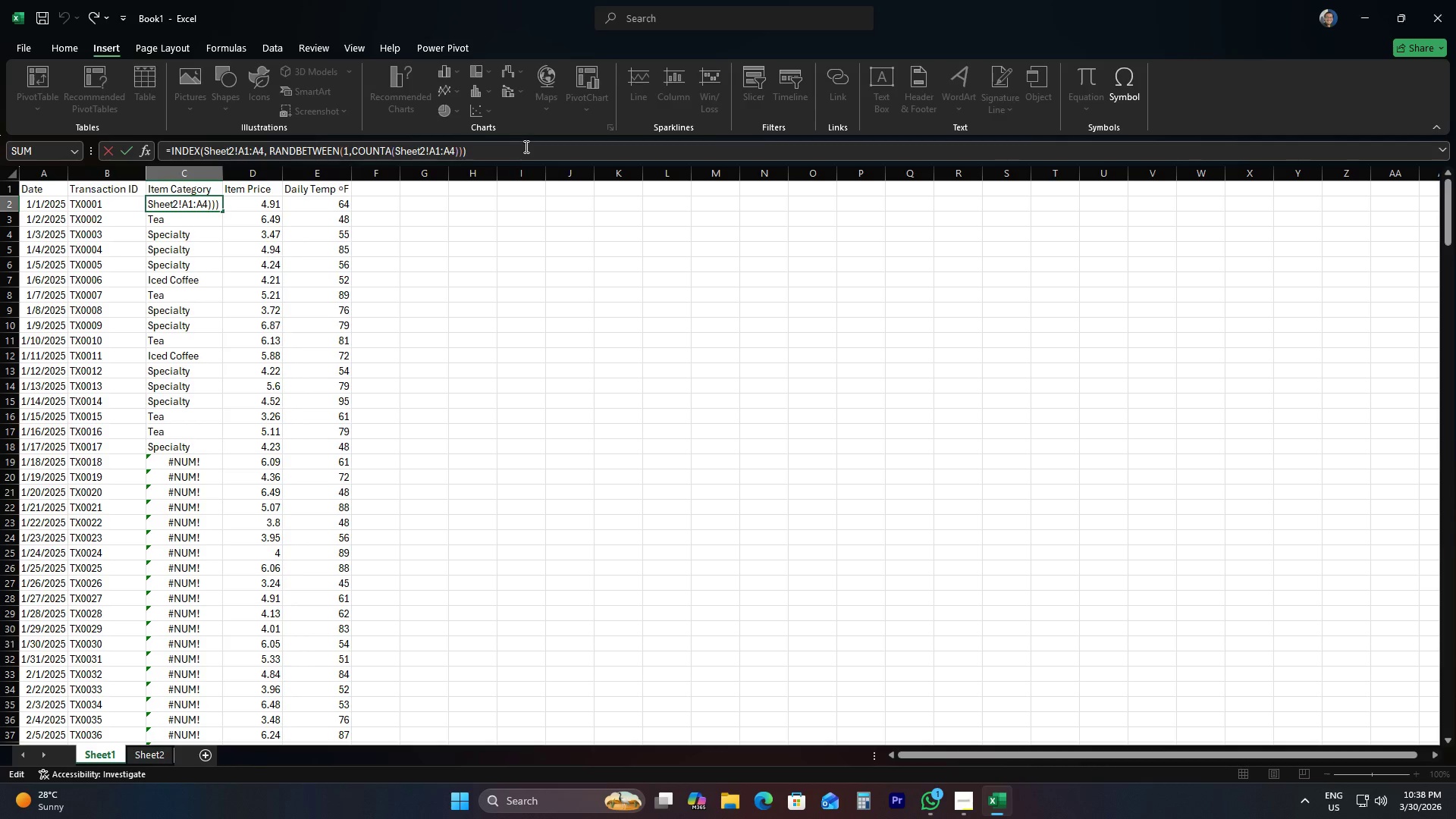 
left_click_drag(start_coordinate=[526, 155], to_coordinate=[0, 165])
 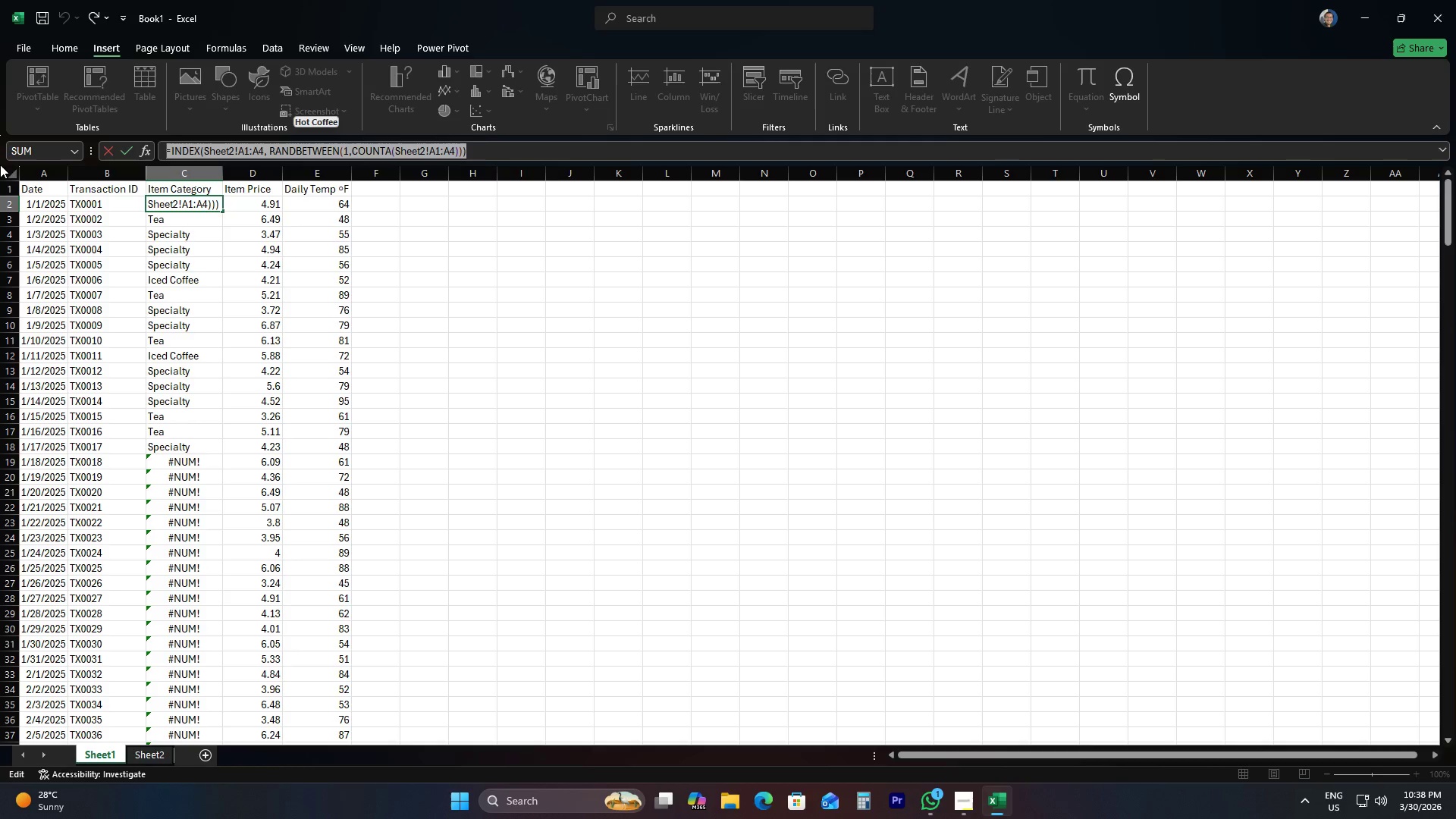 
type(=index)
key(Tab)
type(Sheet2!)
 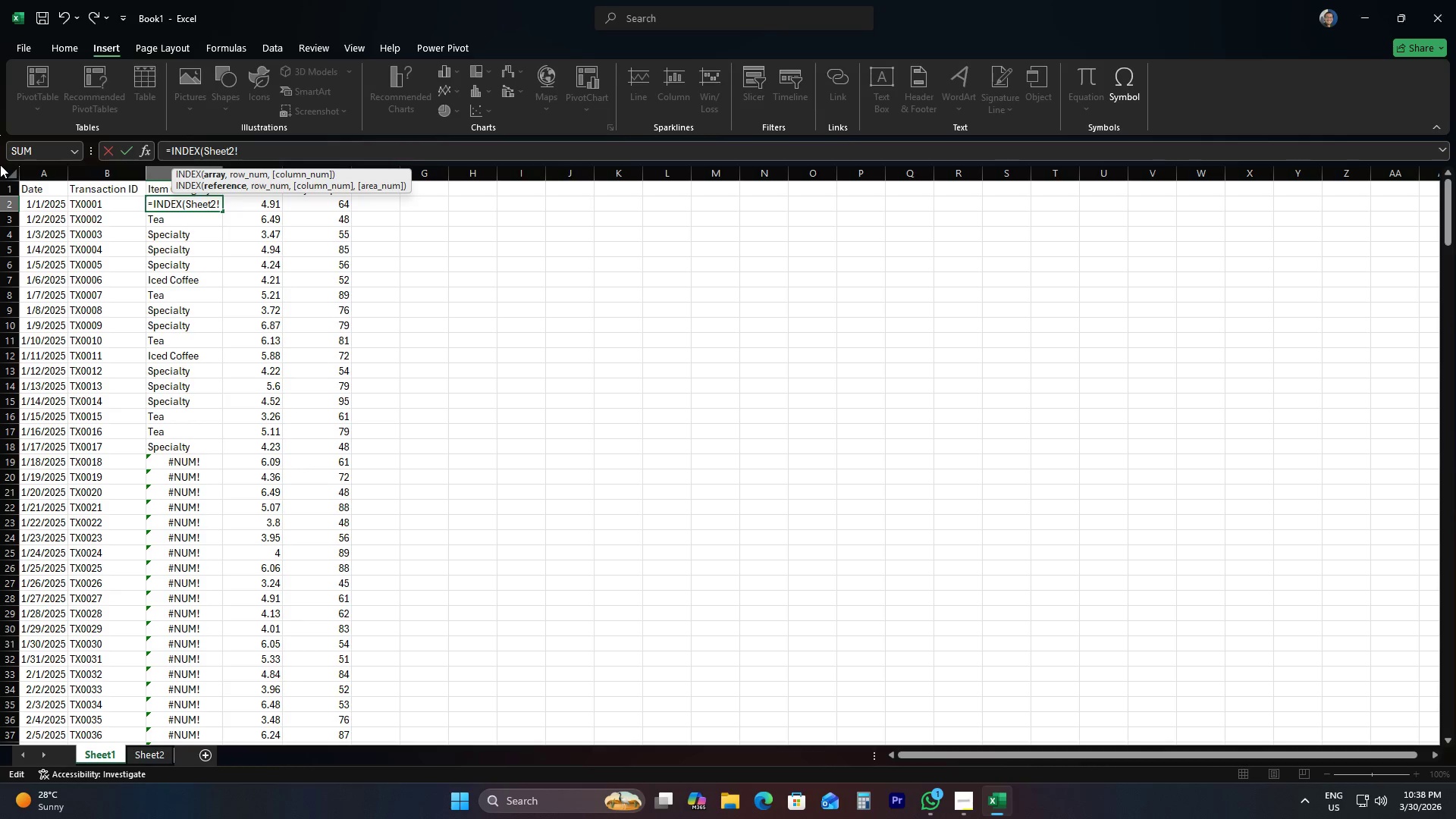 
key(Alt+Enter)
 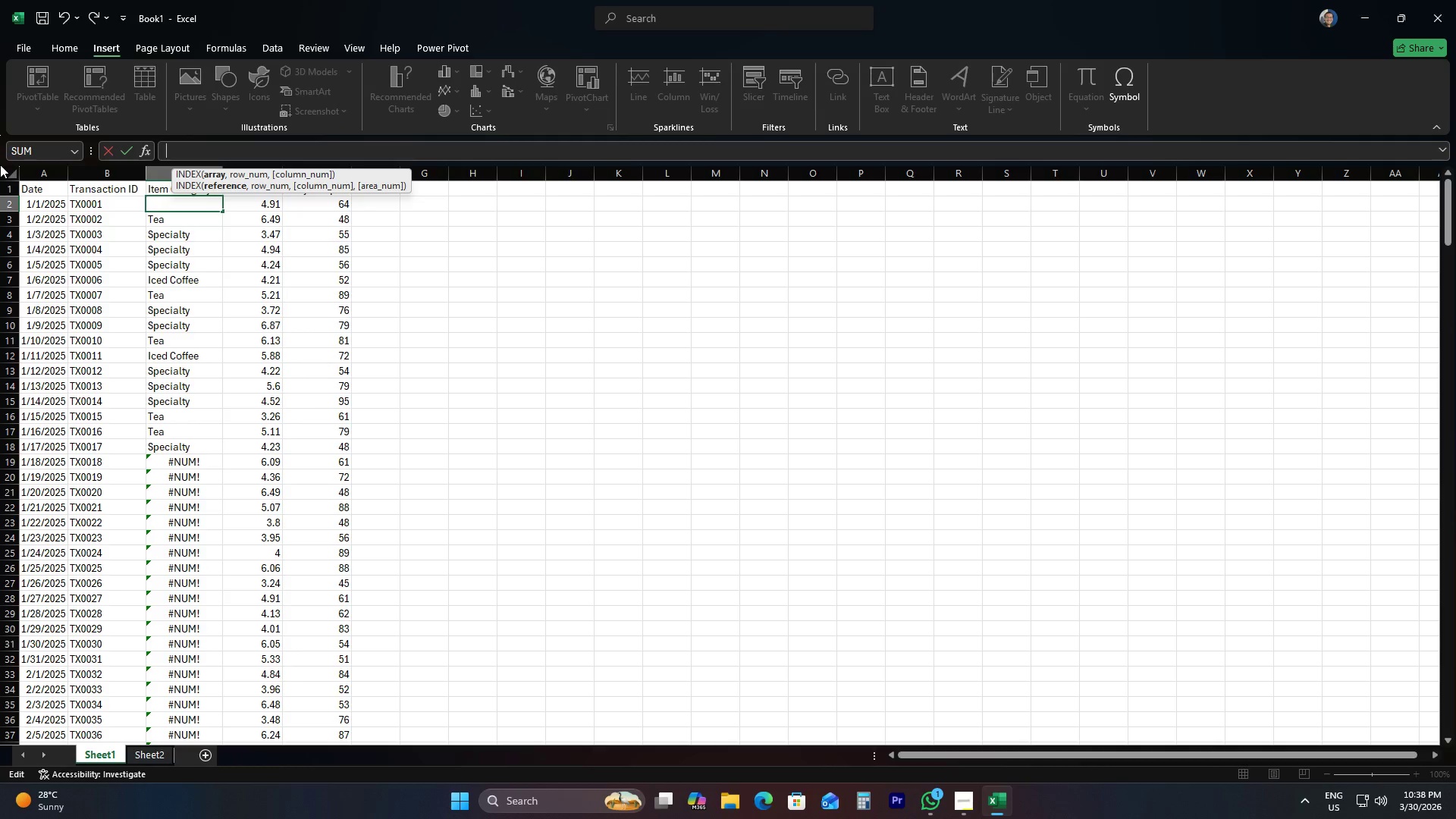 
wait(7.0)
 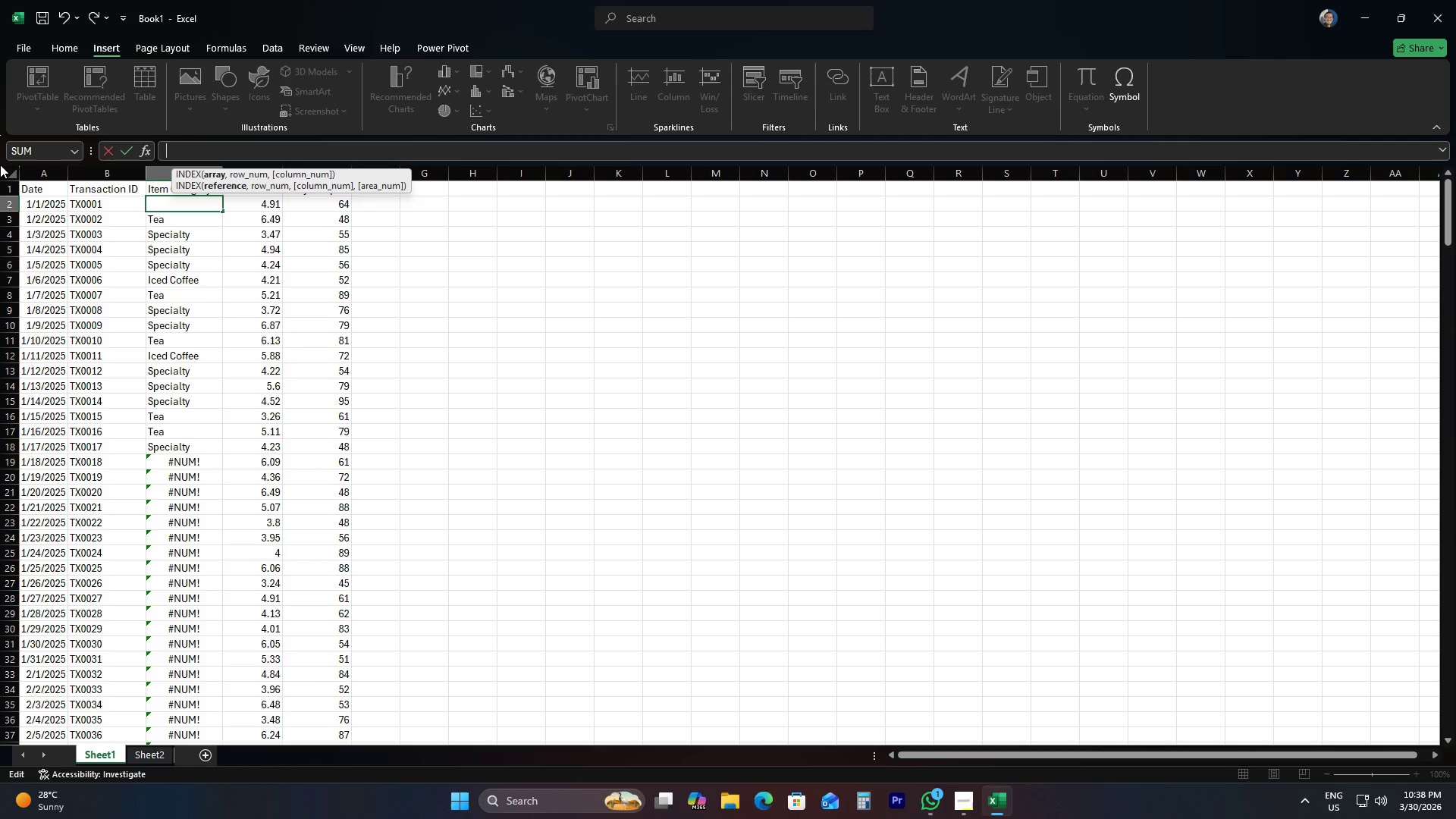 
type($A$1:$A$4)
 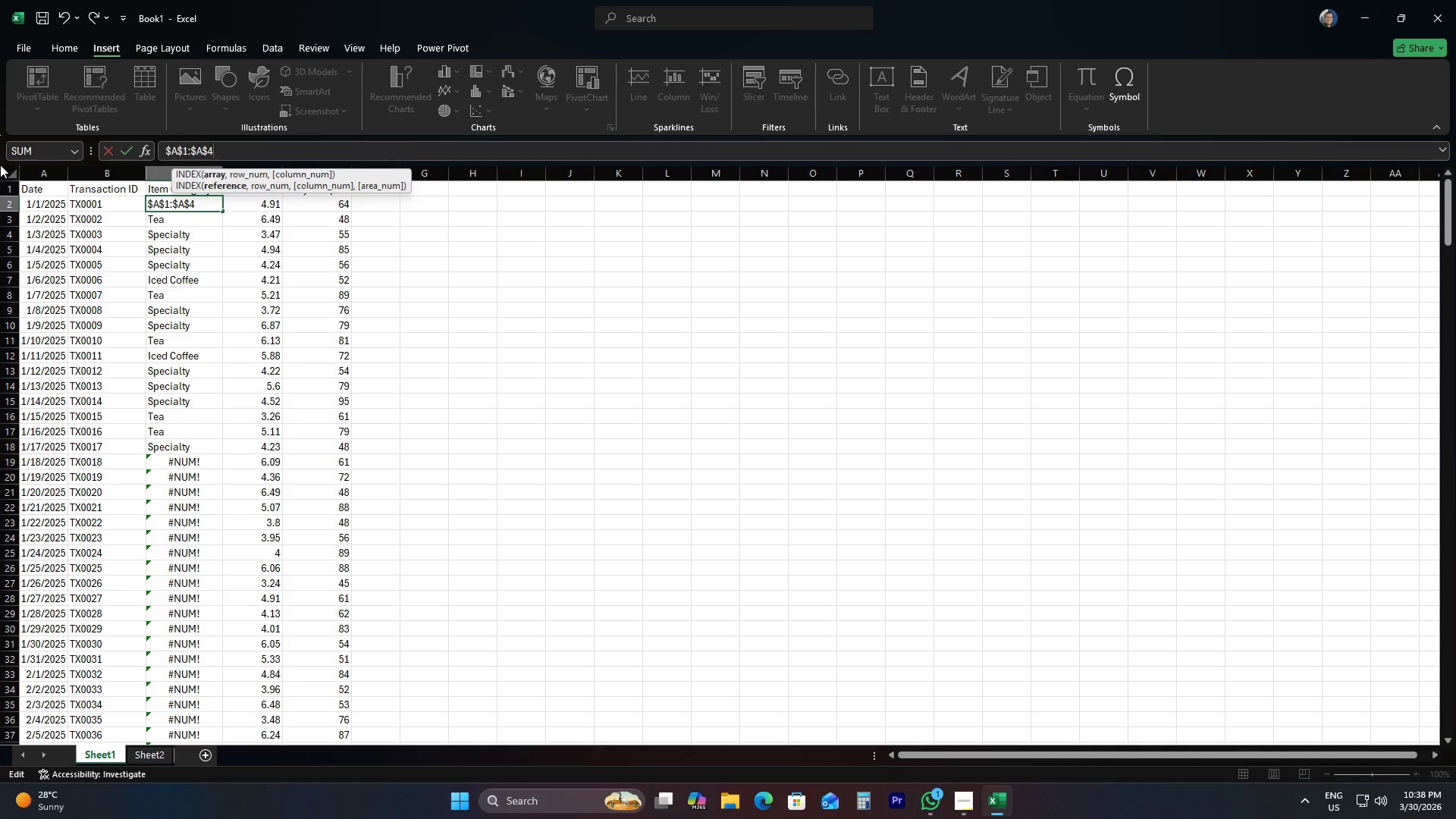 
wait(5.53)
 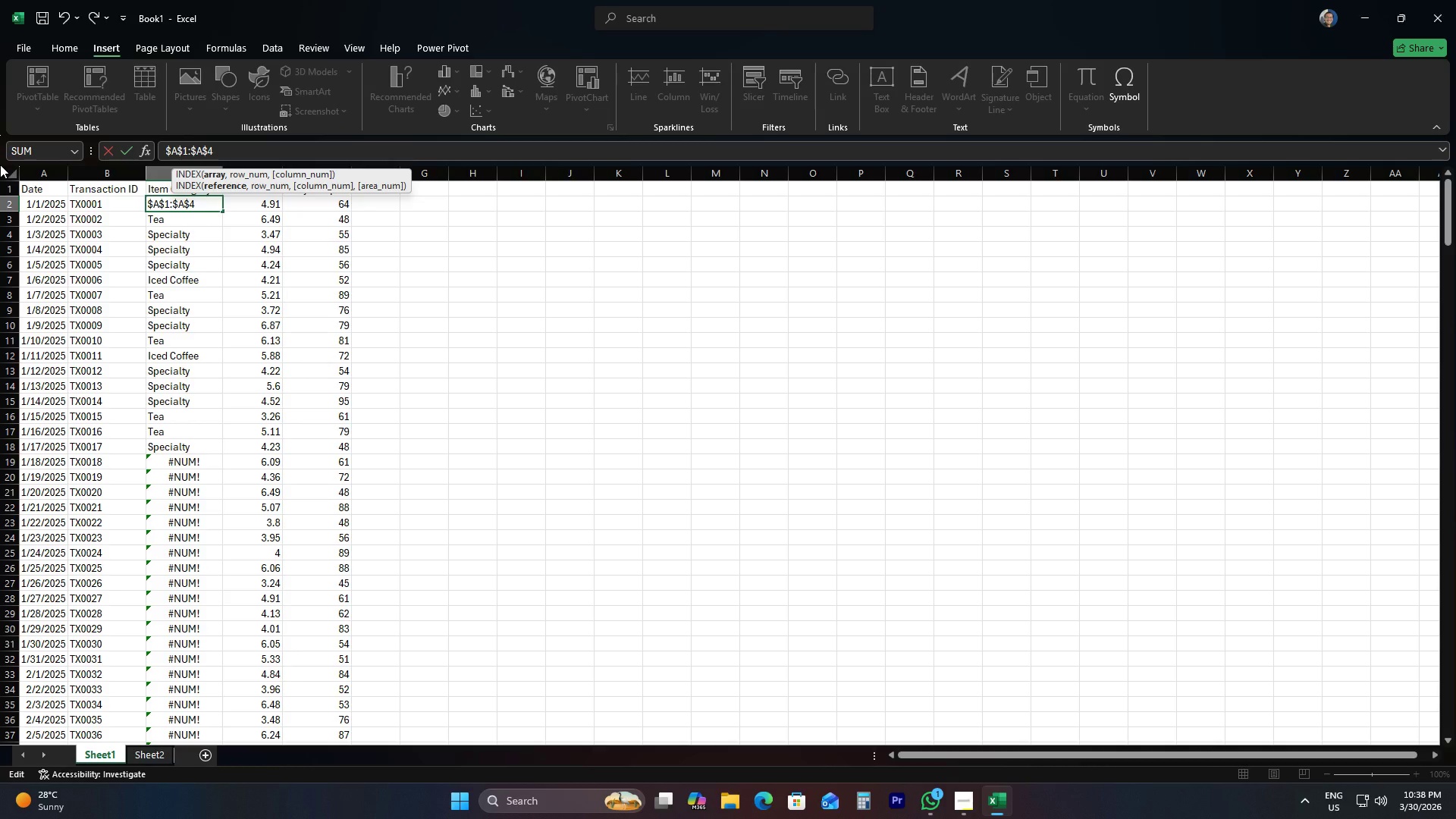 
type(, randbet)
key(Tab)
type(1,4)))
 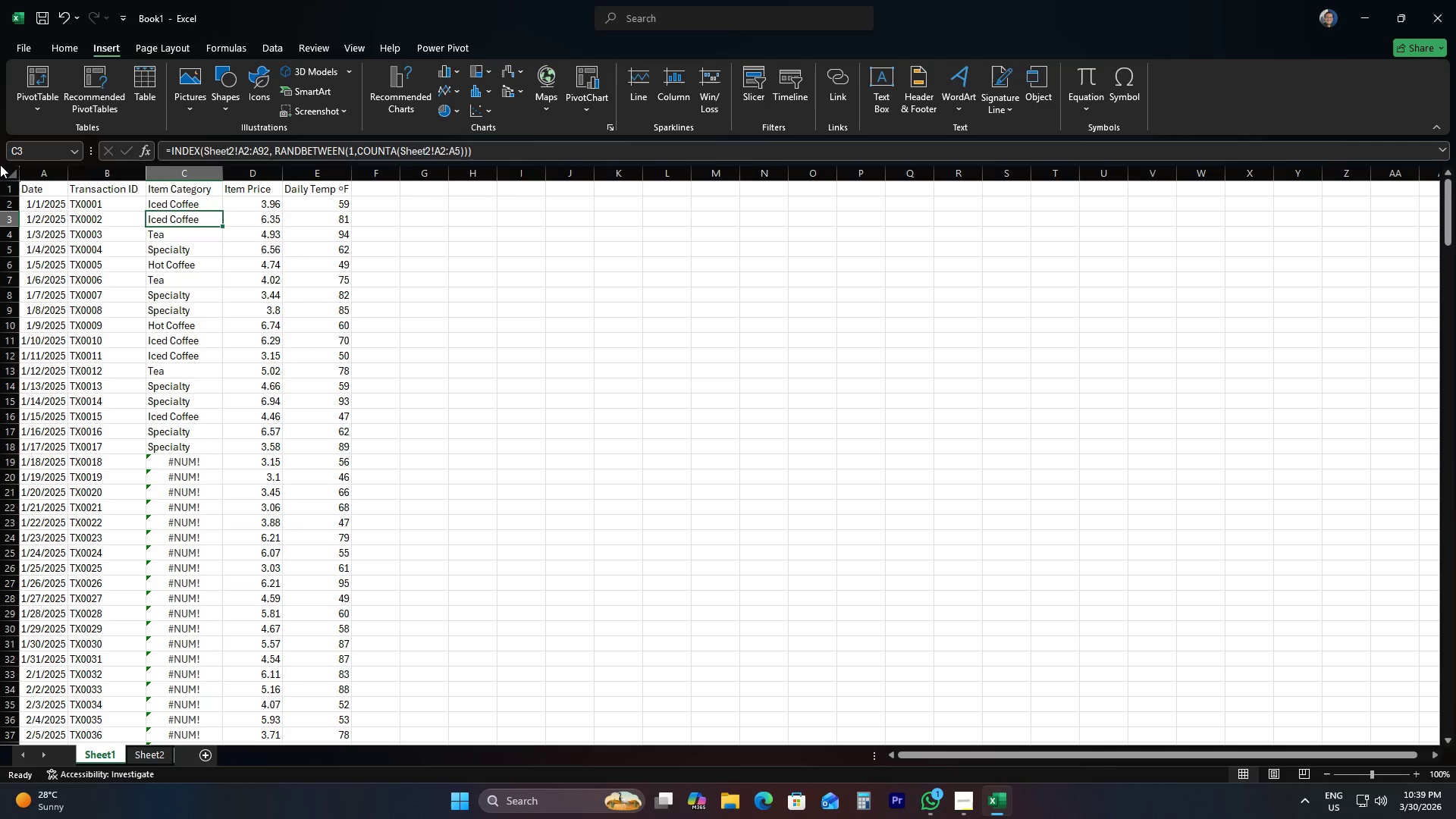 
 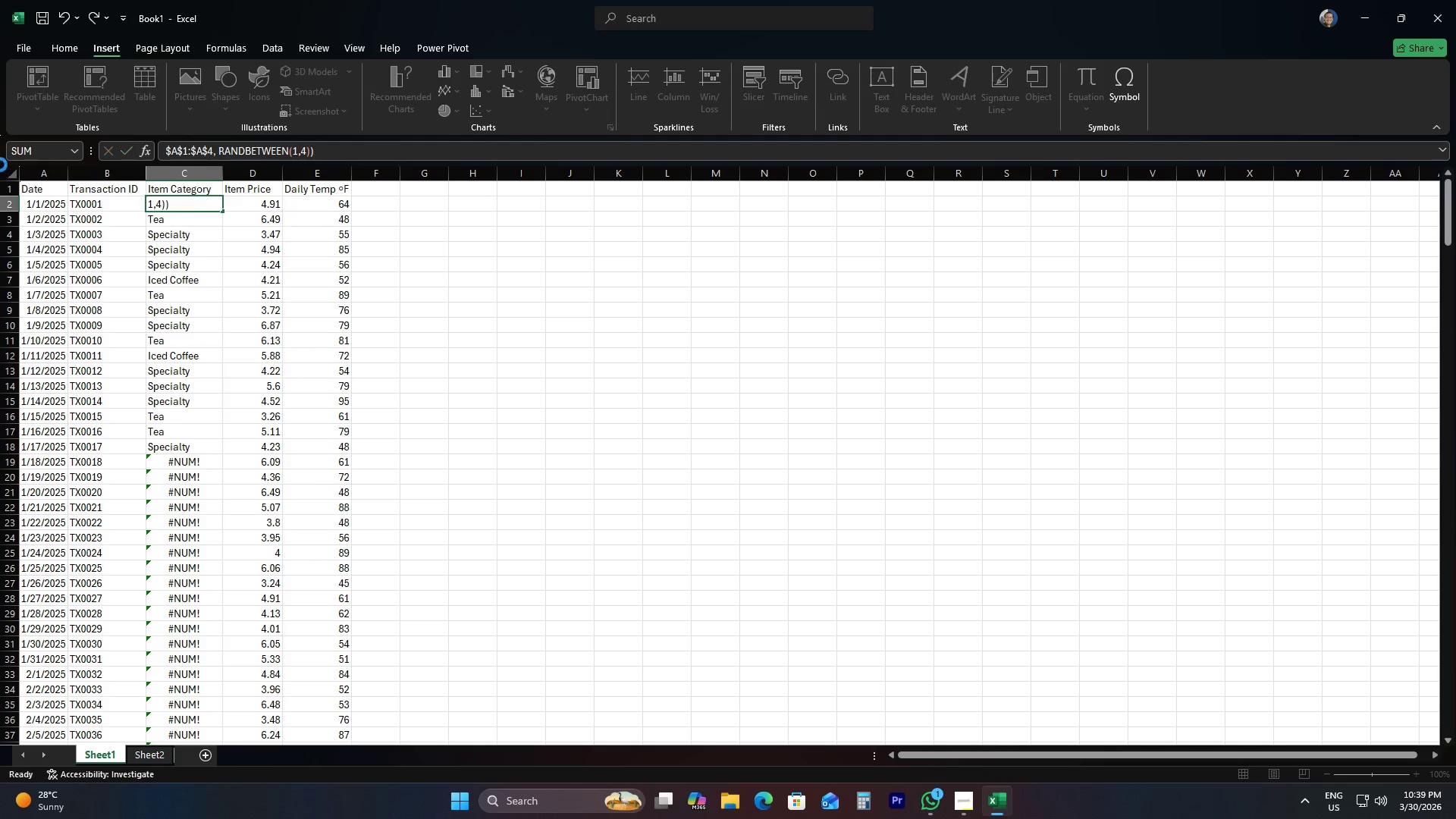 
key(Enter)
 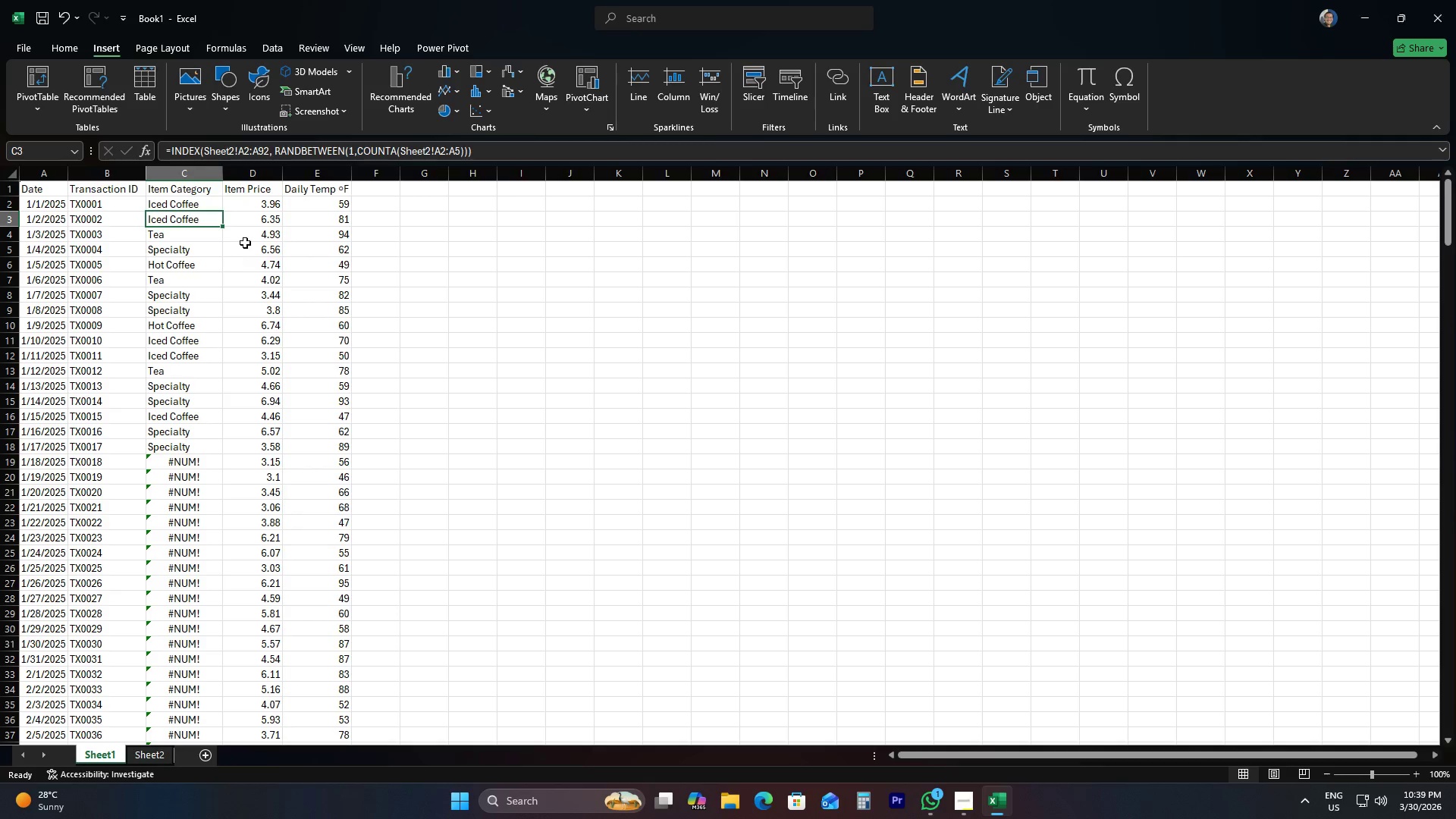 
left_click([203, 207])
 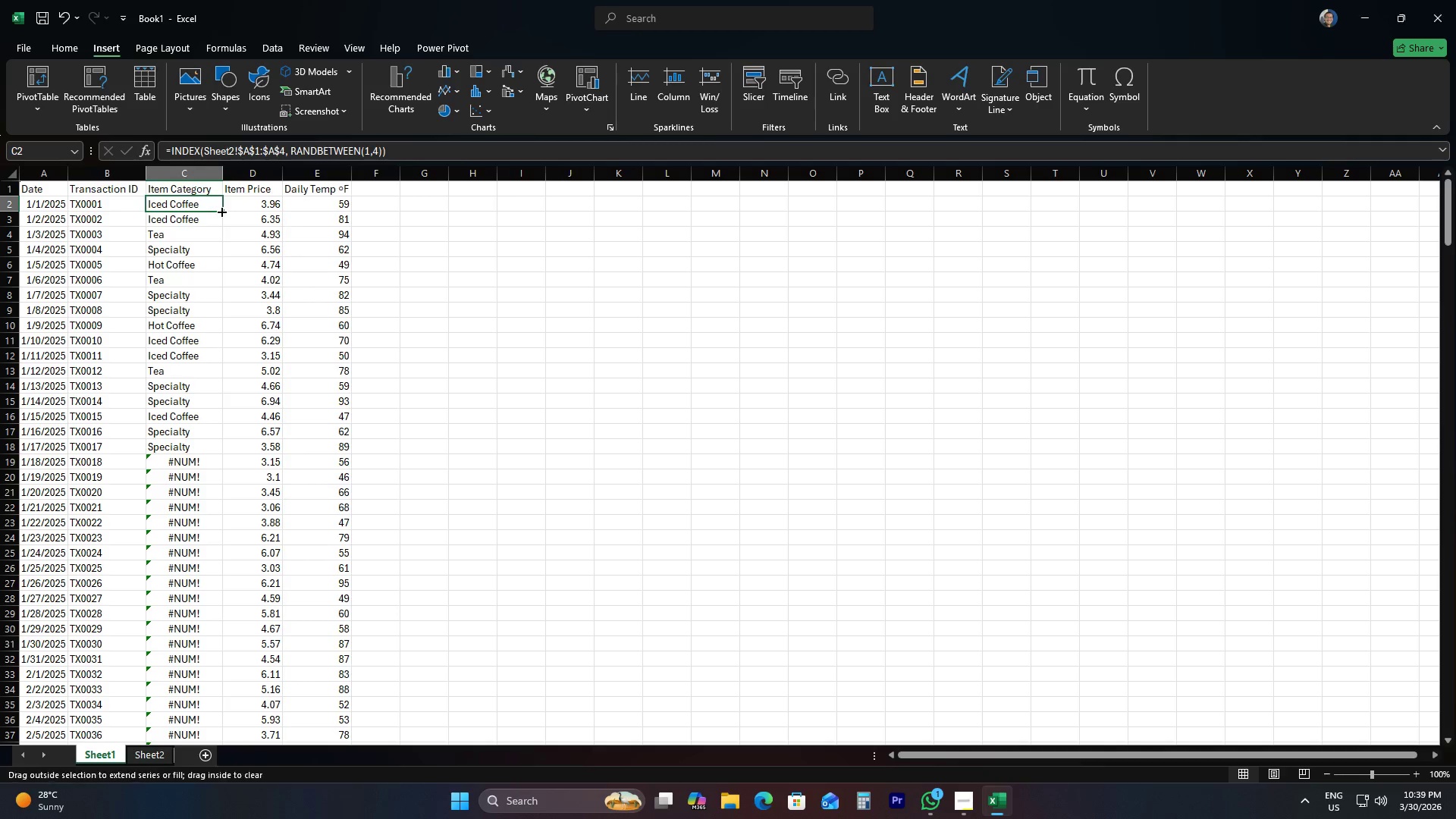 
double_click([221, 211])
 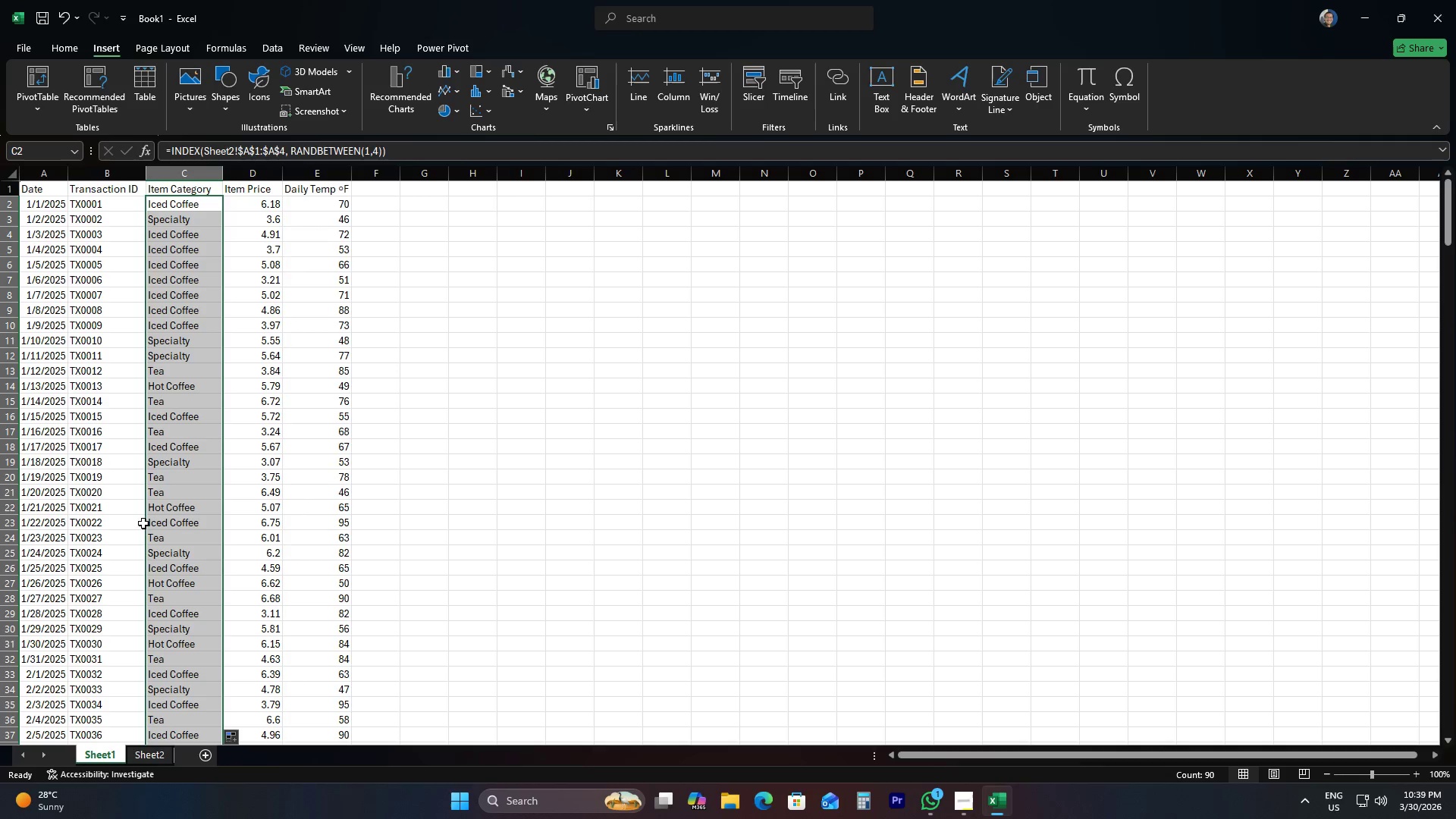 
scroll: coordinate [174, 631], scroll_direction: down, amount: 23.0
 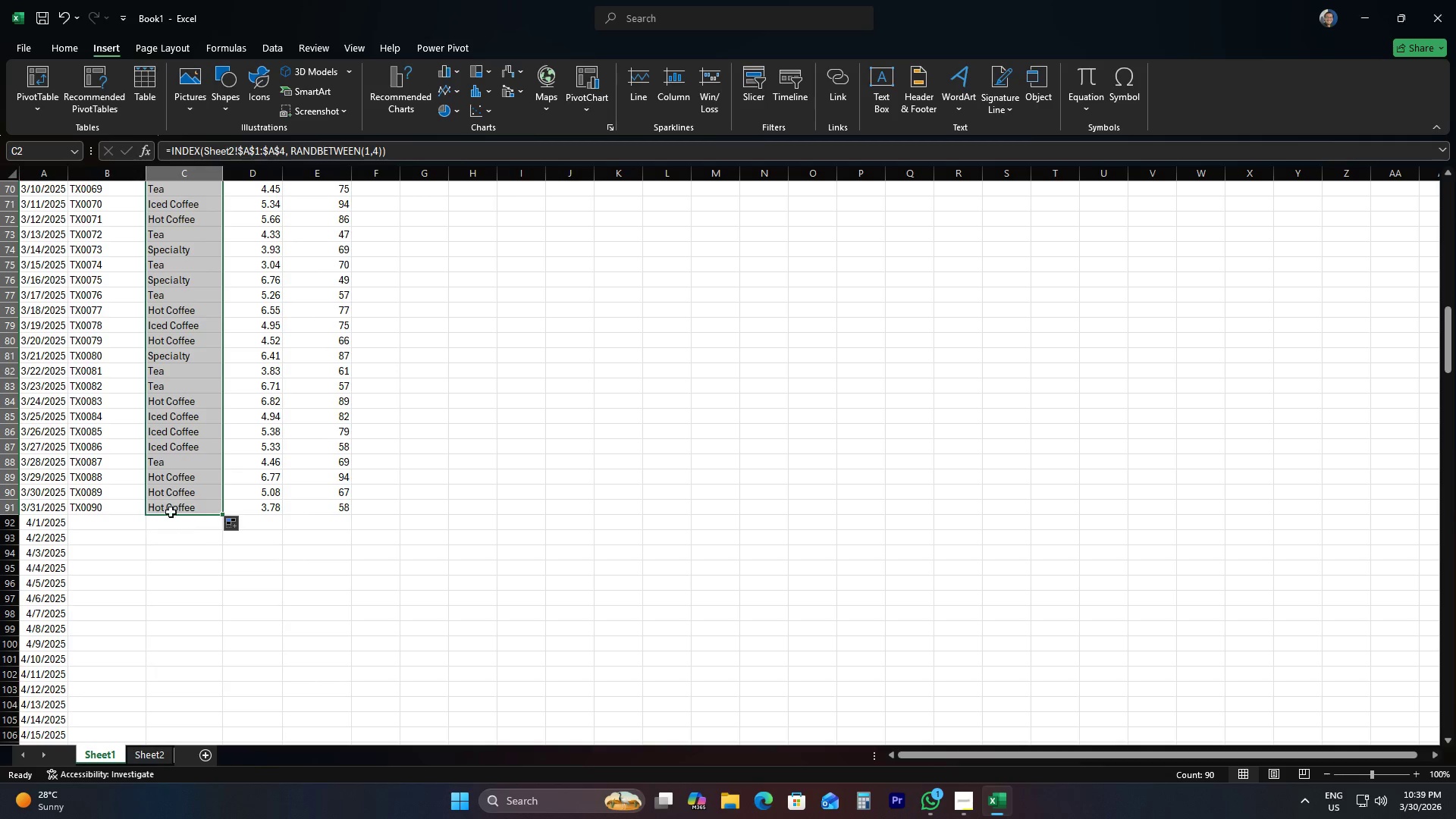 
left_click([104, 510])
 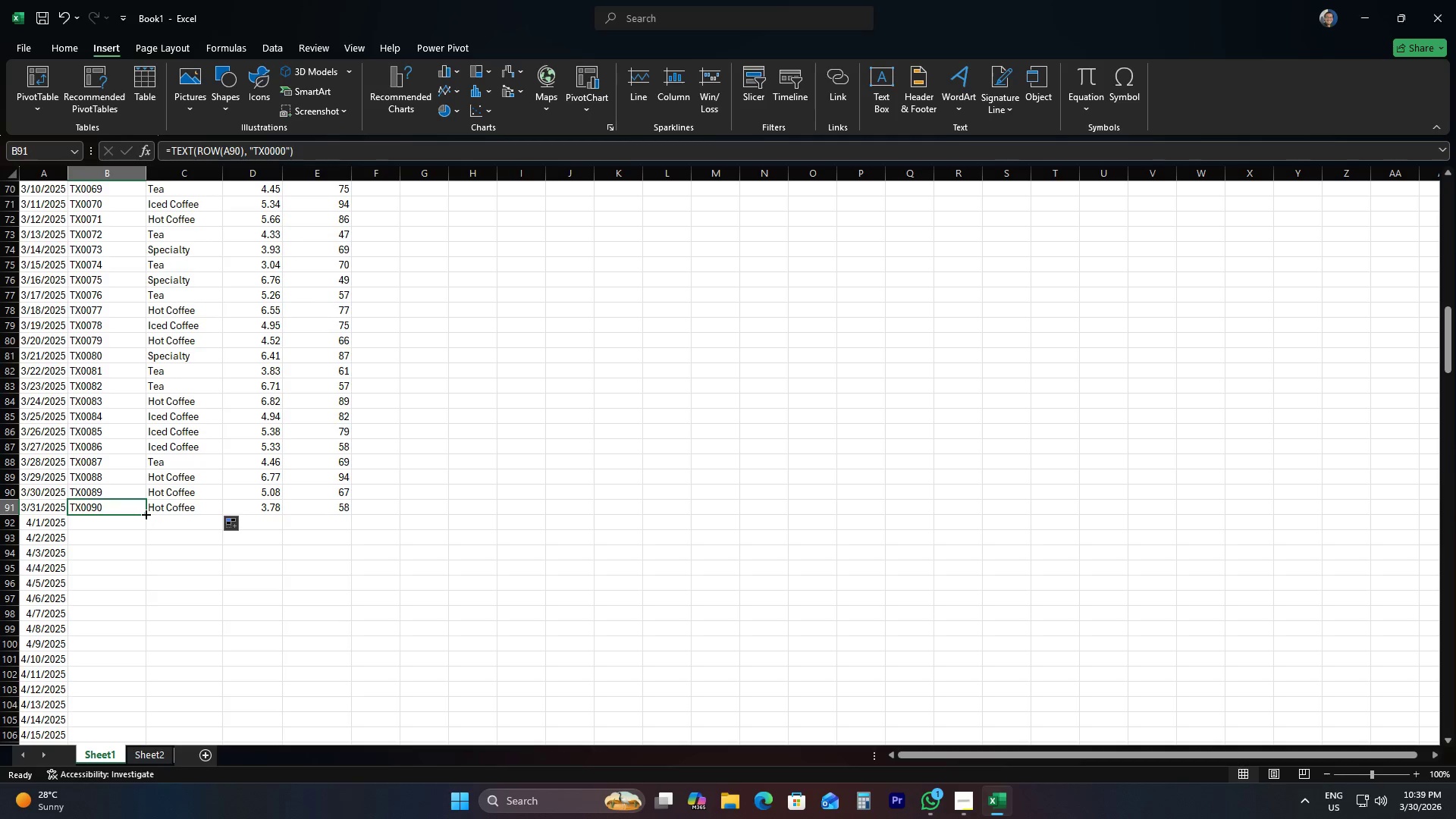 
double_click([145, 513])
 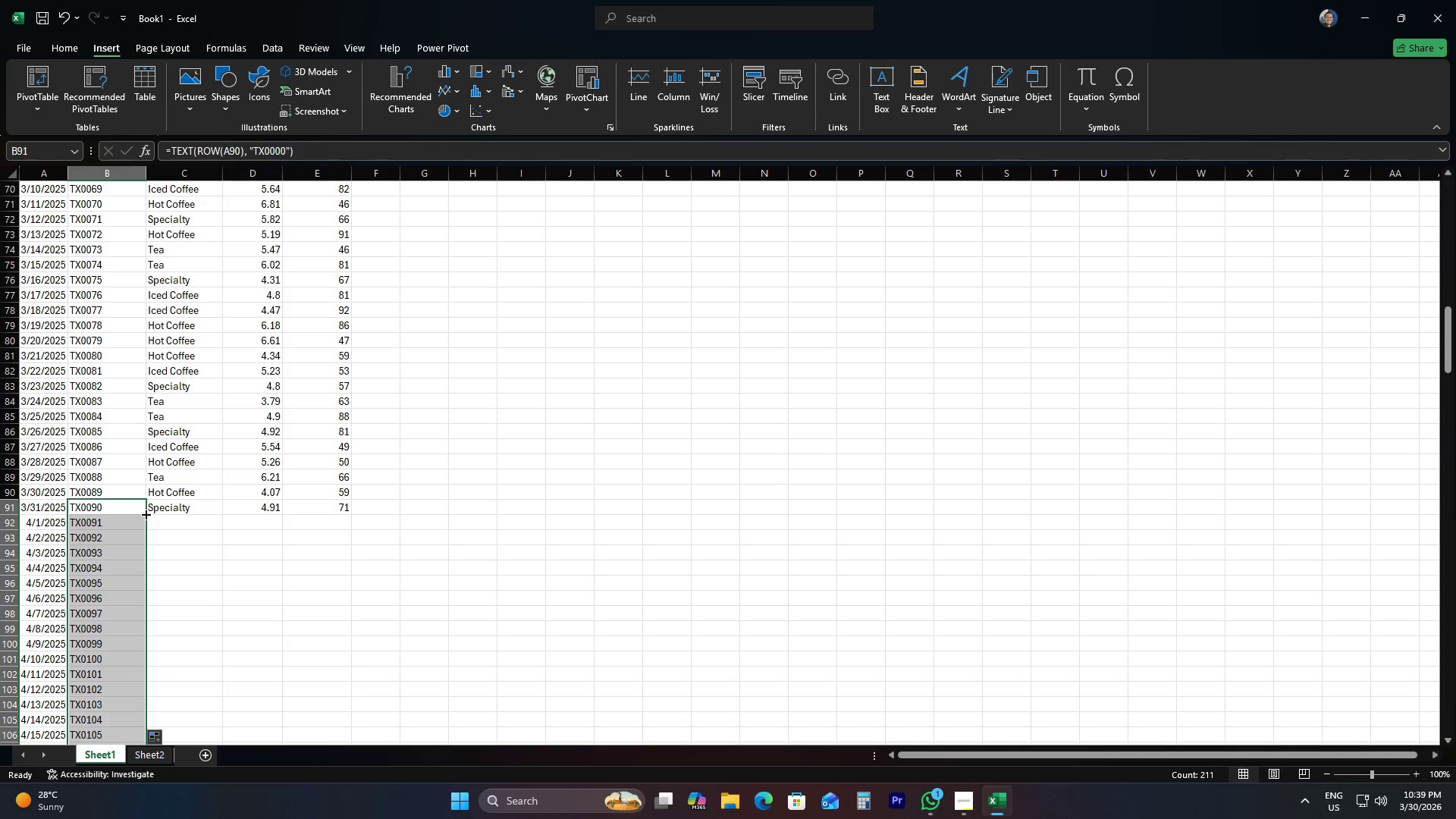 
scroll: coordinate [146, 526], scroll_direction: none, amount: 0.0
 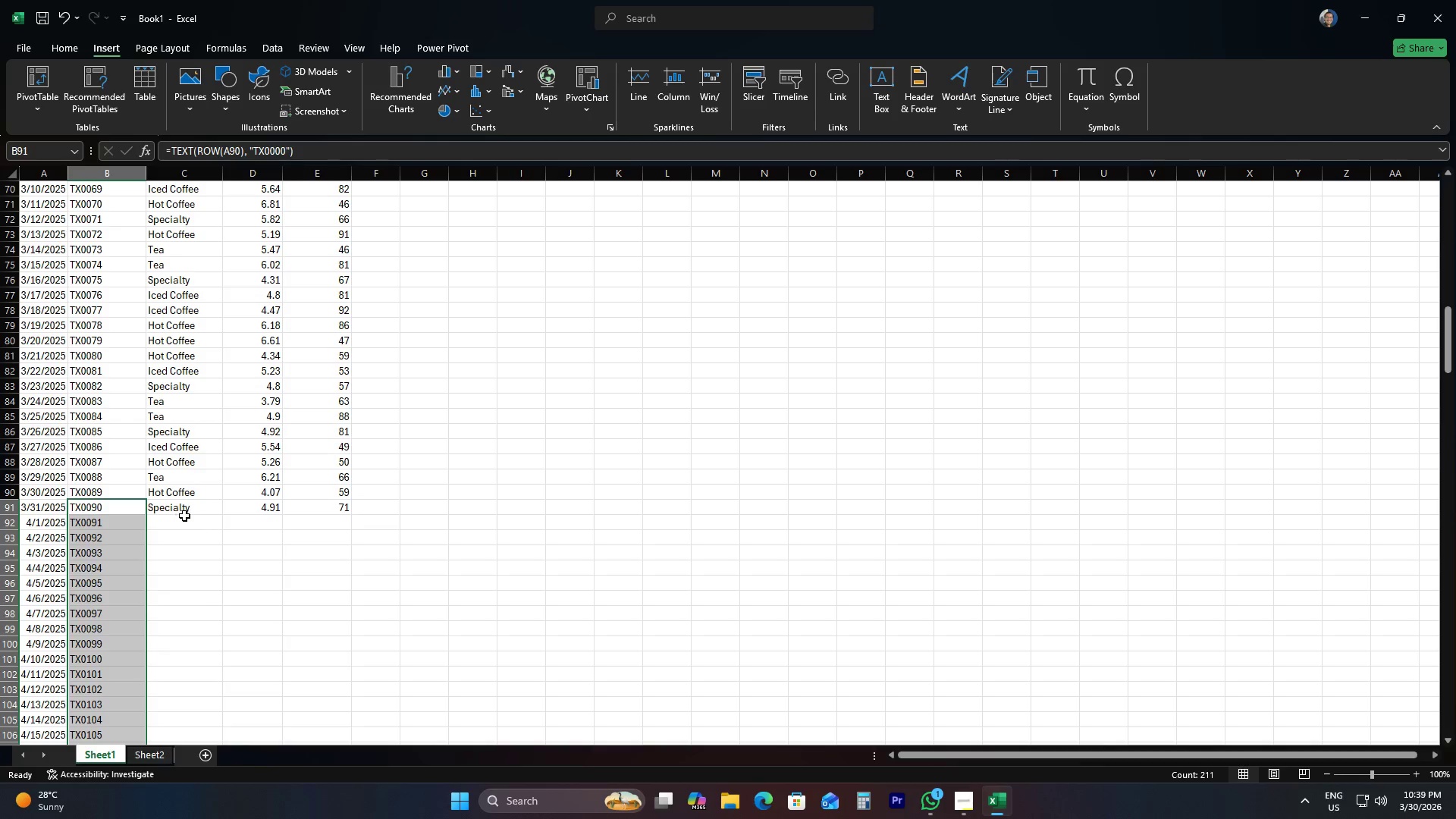 
left_click([182, 504])
 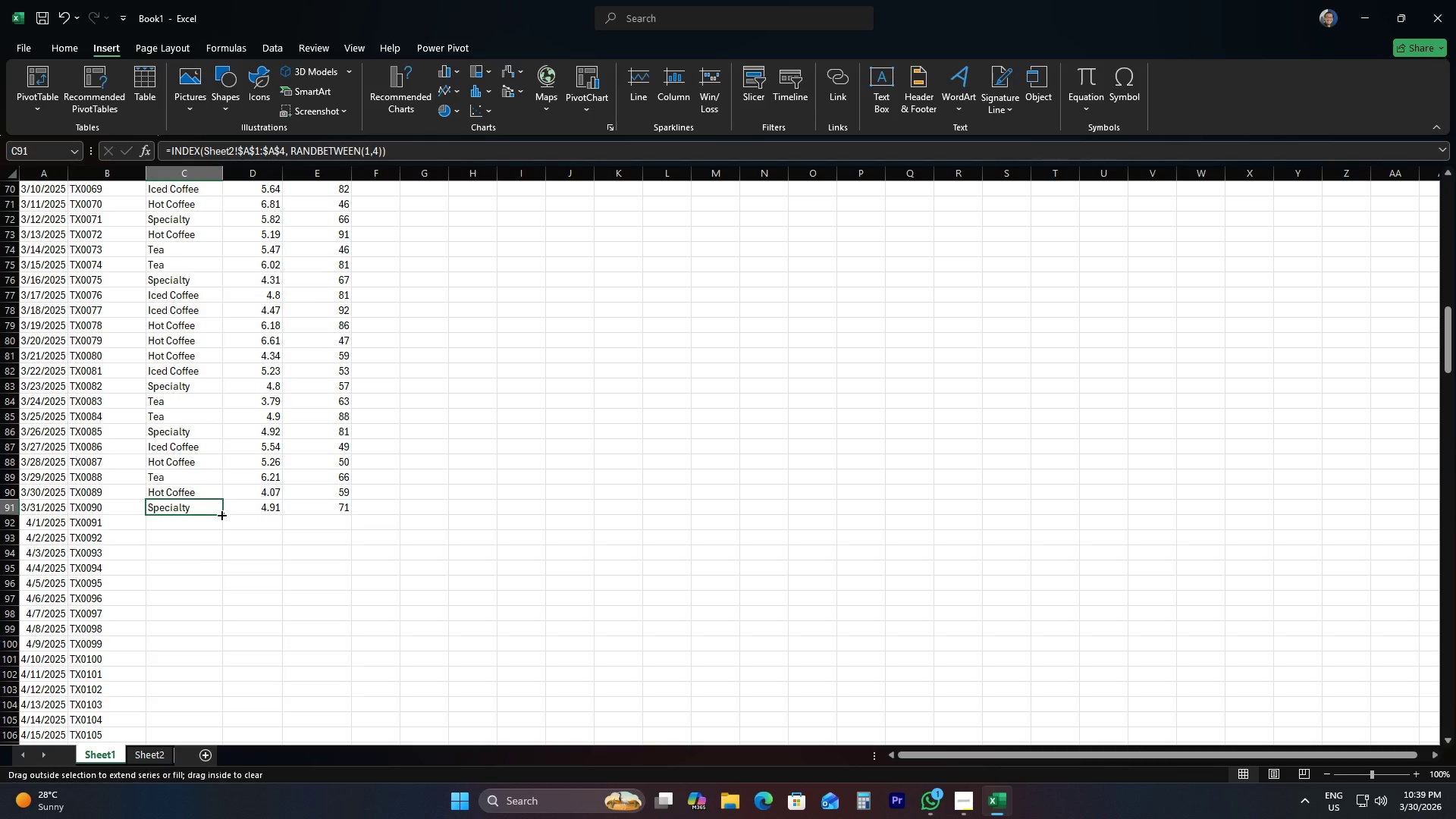 
double_click([221, 514])
 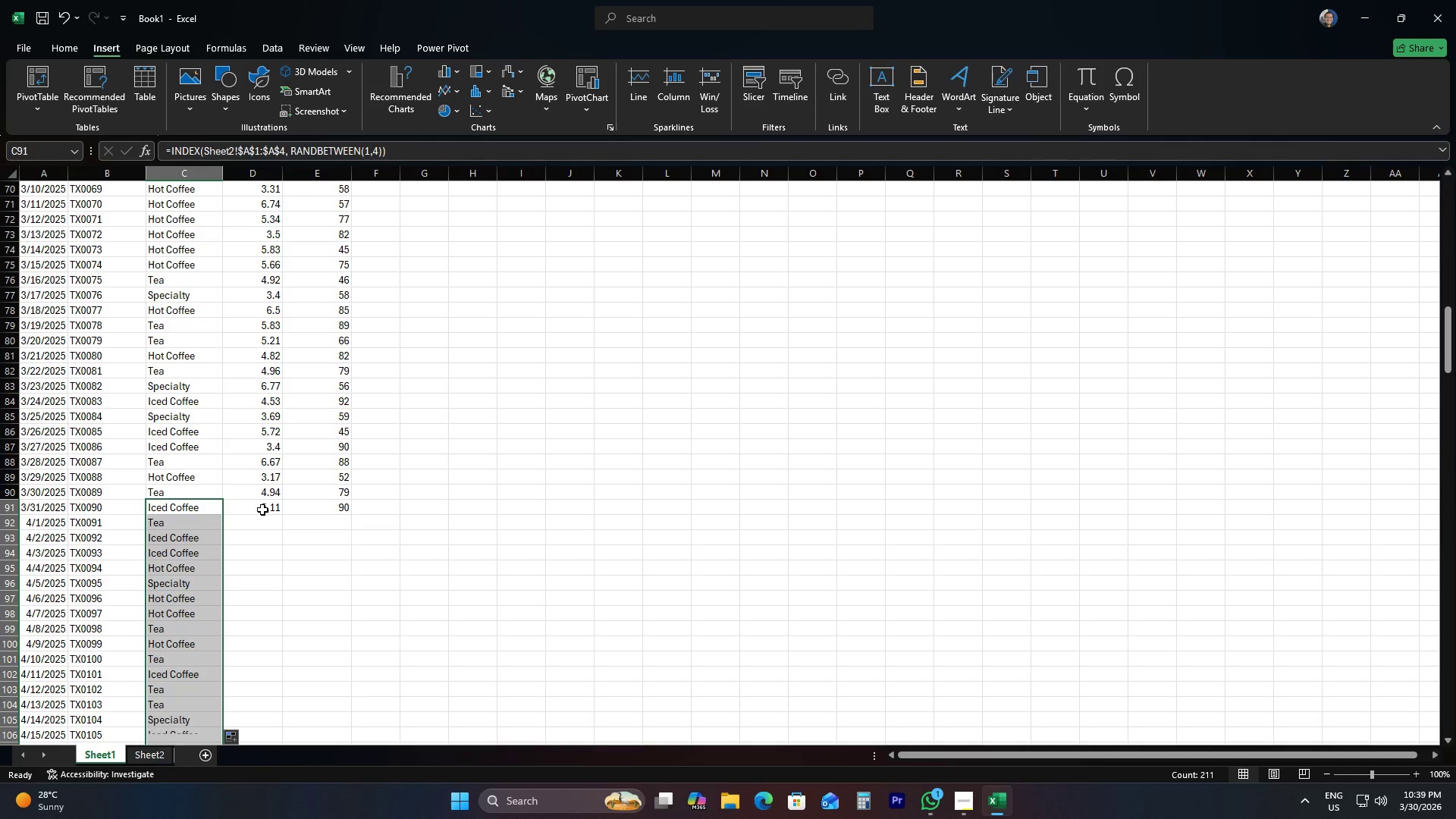 
triple_click([262, 510])
 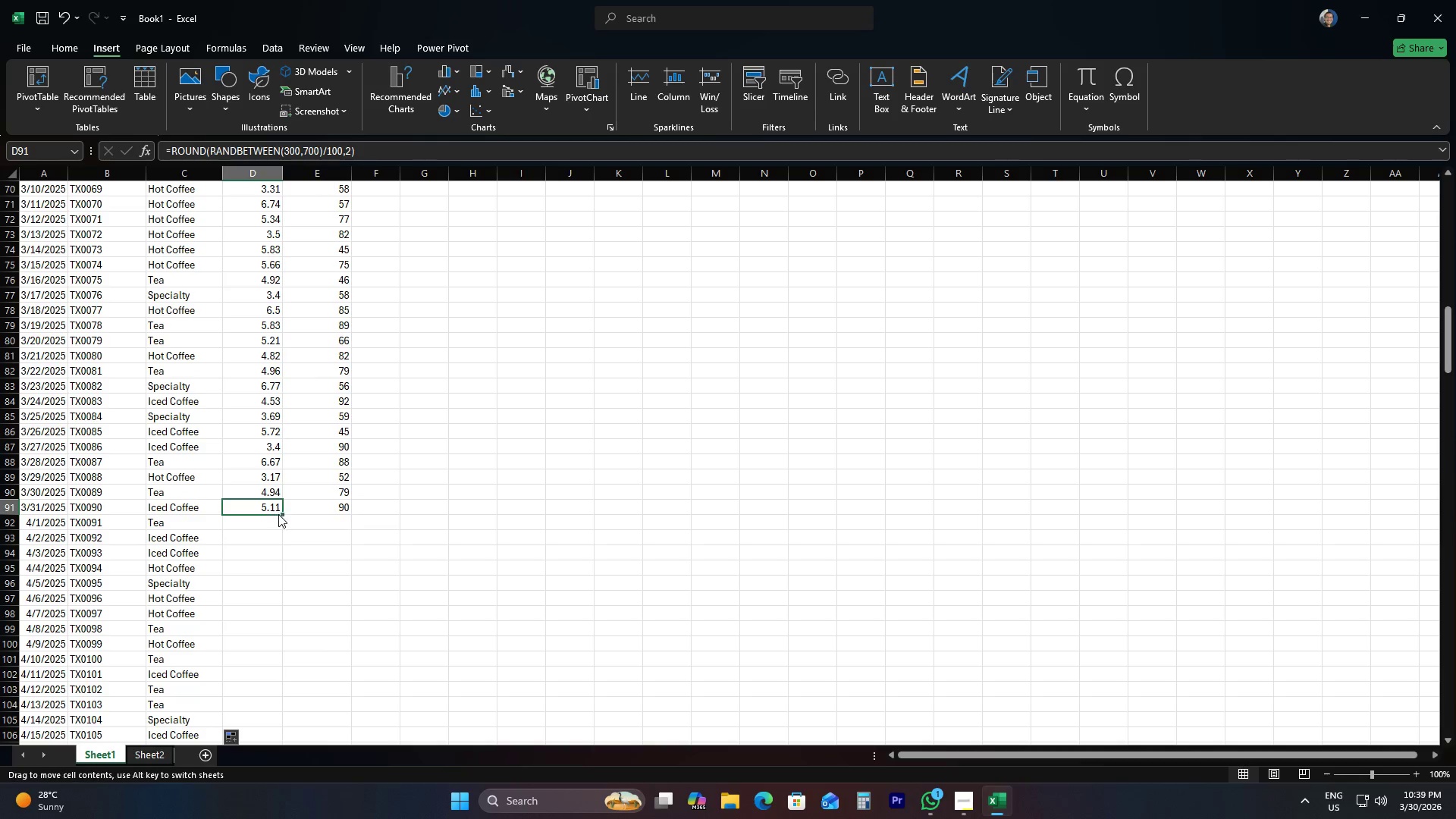 
double_click([278, 514])
 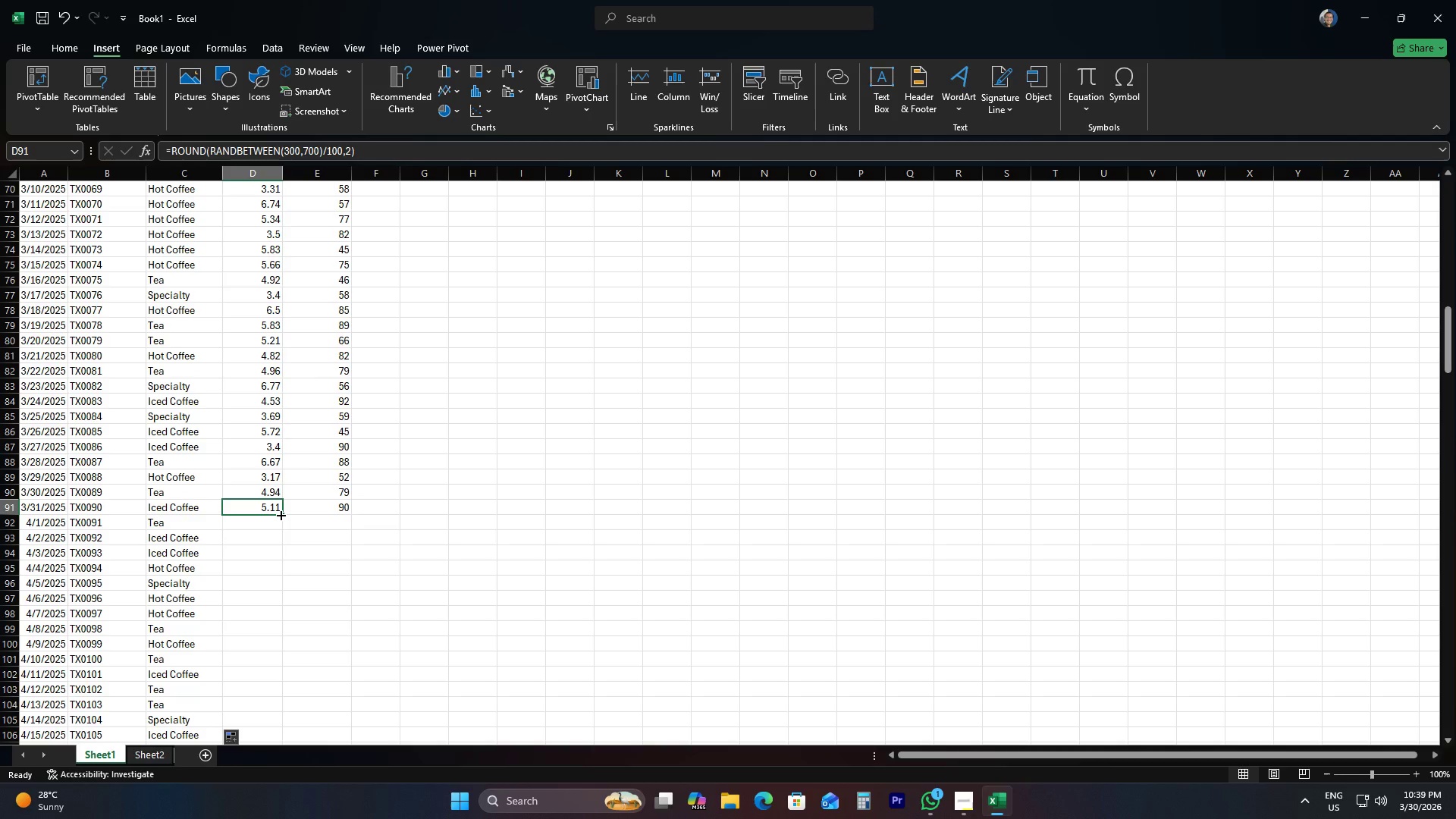 
double_click([280, 514])
 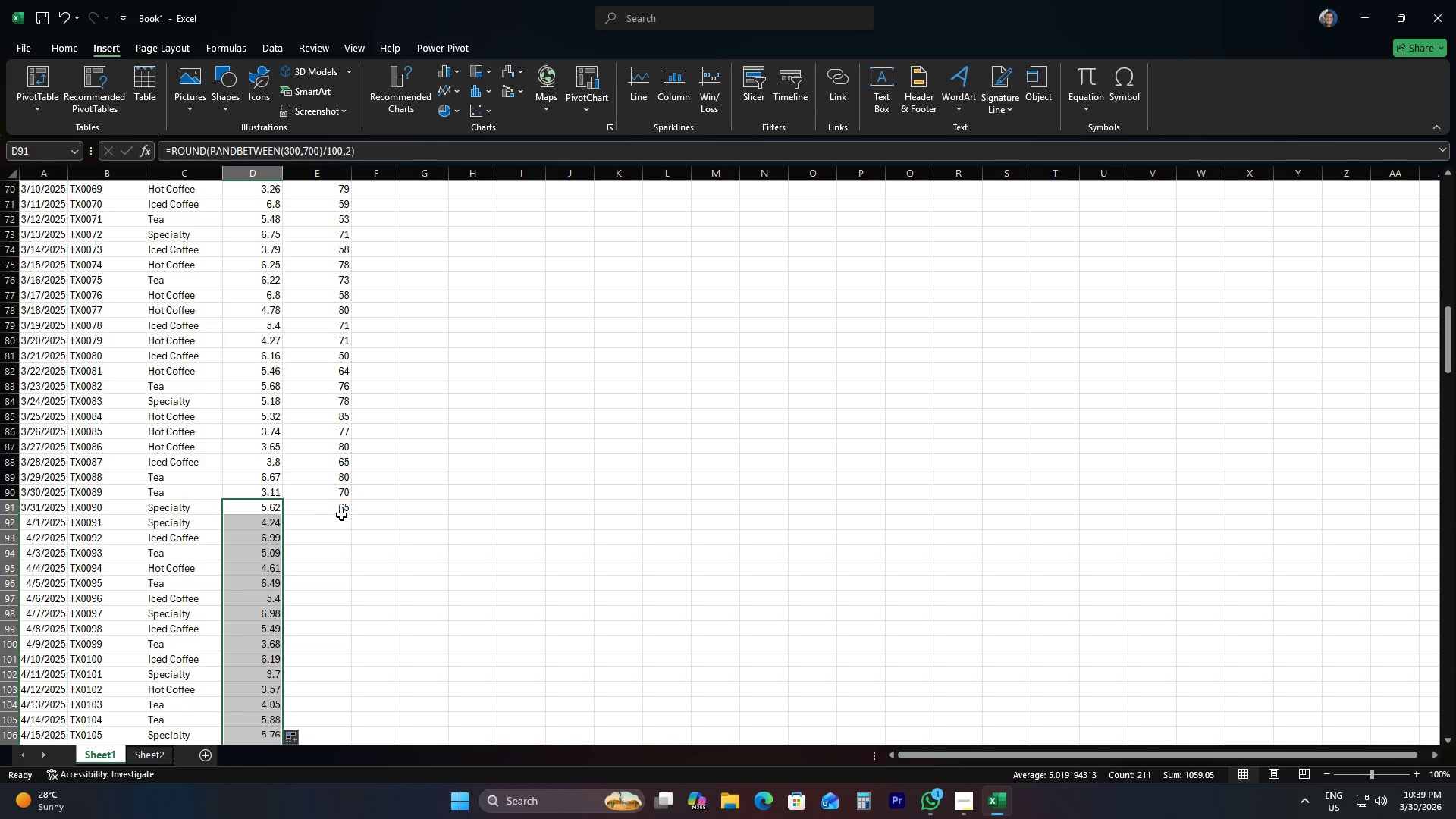 
left_click([344, 505])
 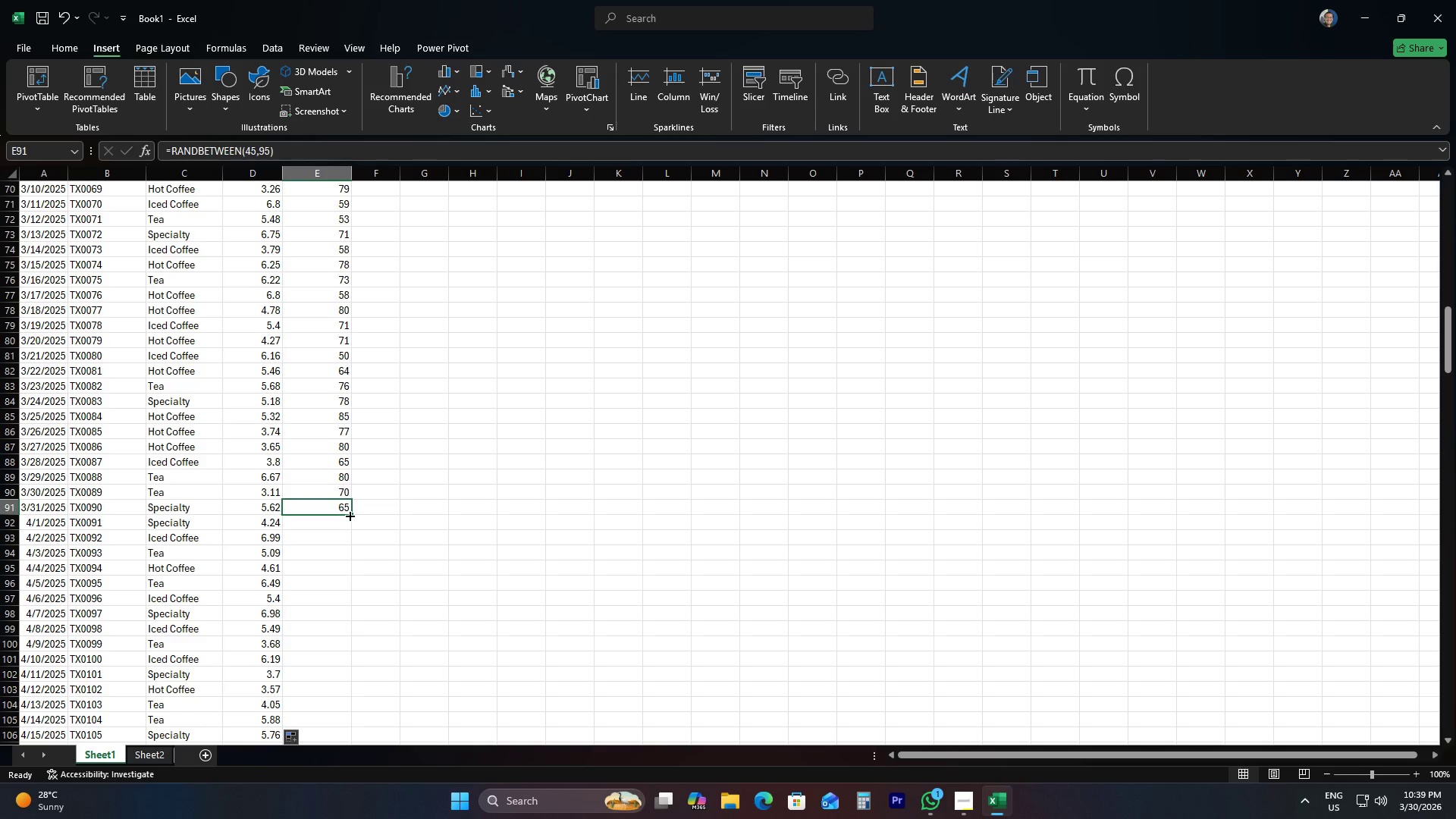 
double_click([349, 515])
 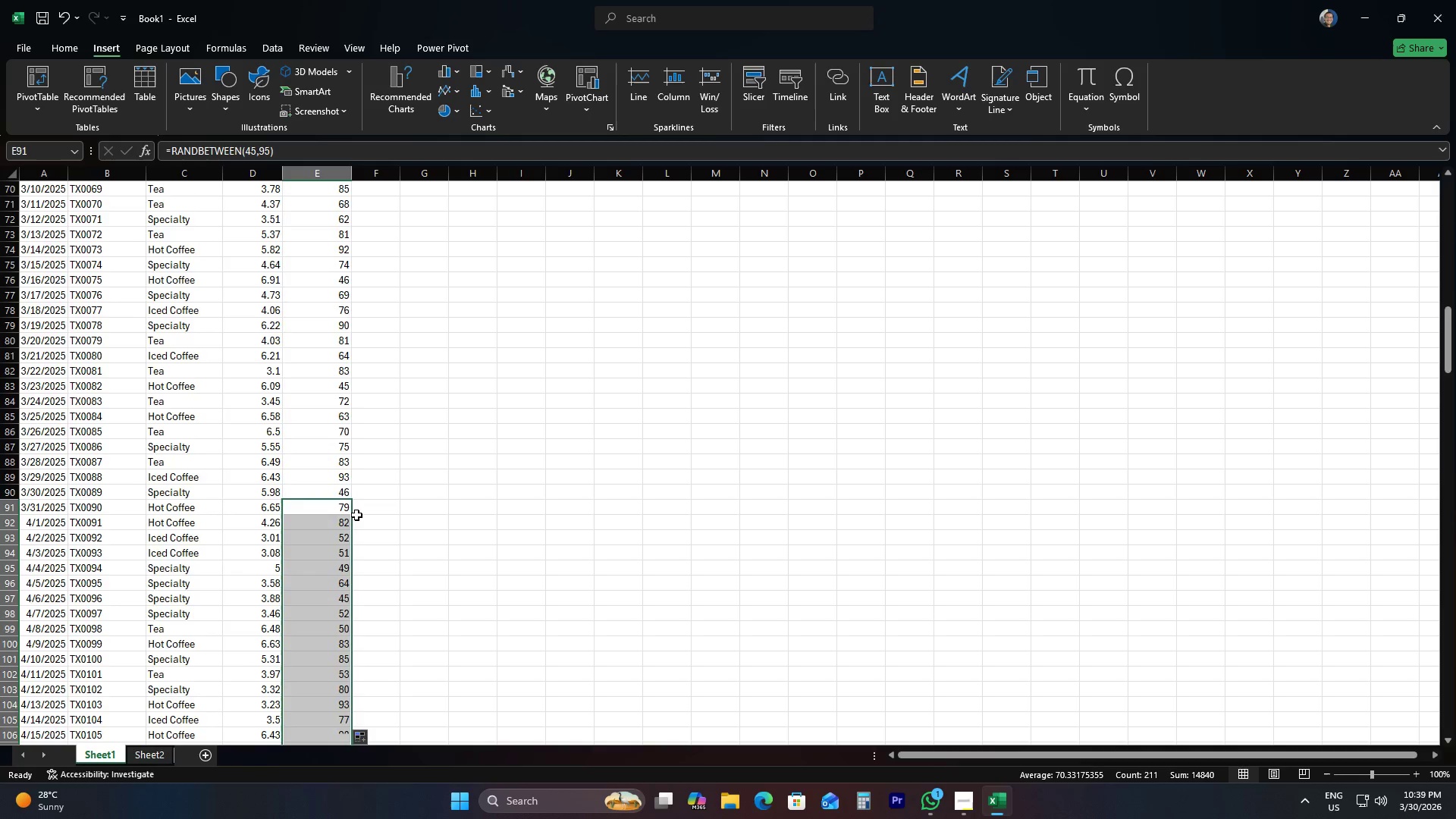 
scroll: coordinate [394, 532], scroll_direction: down, amount: 25.0
 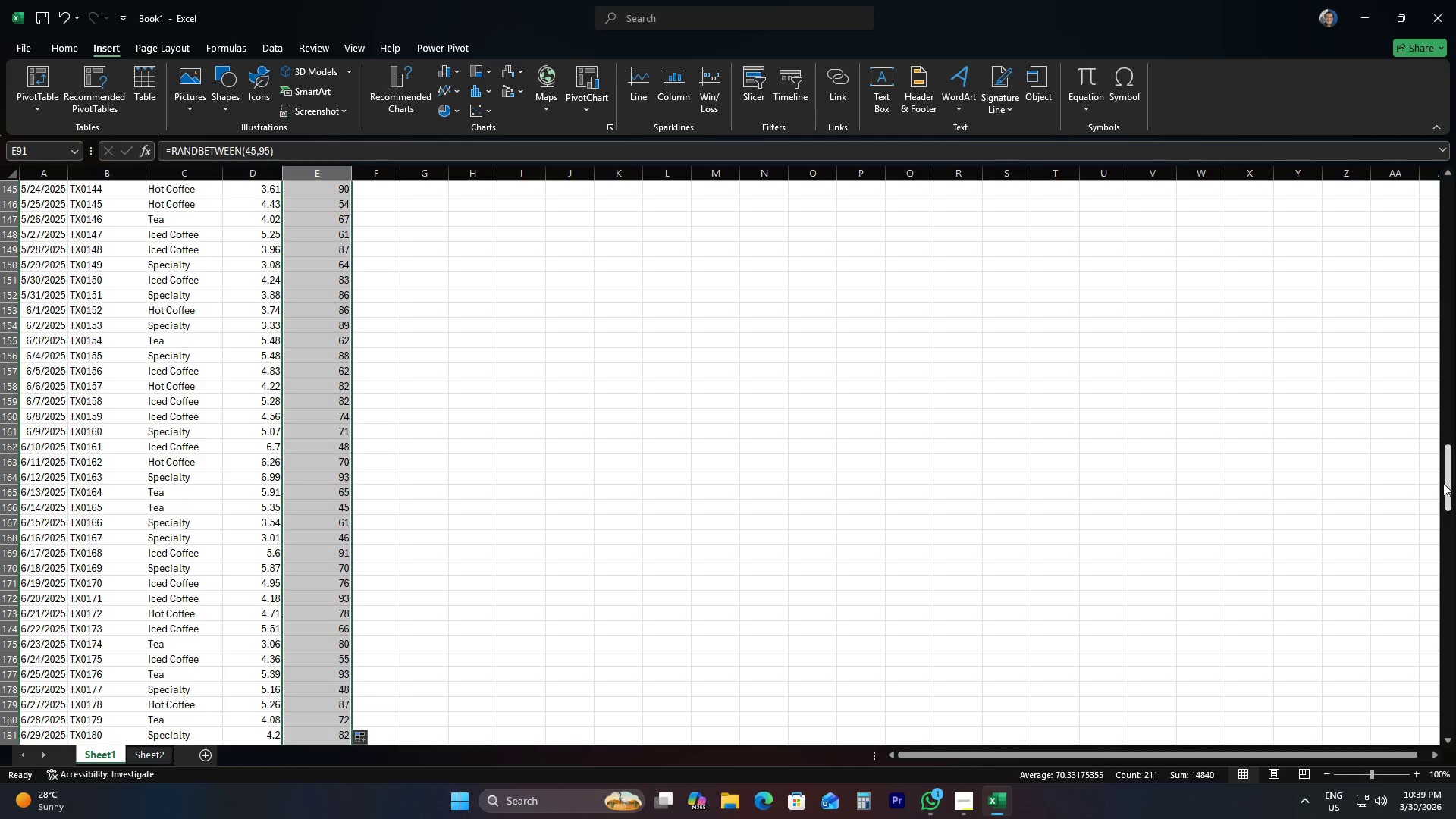 
left_click_drag(start_coordinate=[1452, 484], to_coordinate=[1455, 727])
 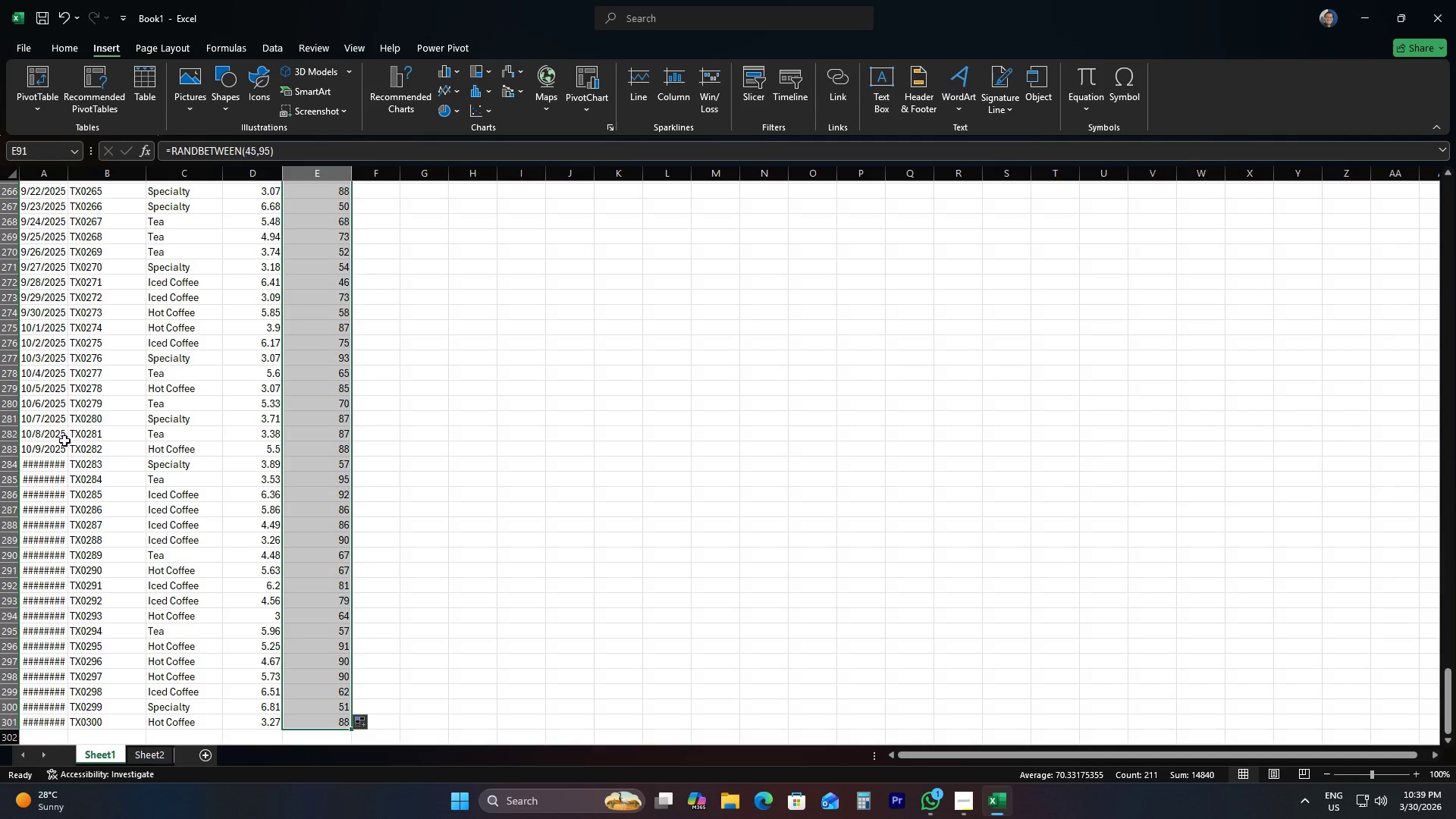 
left_click([43, 447])
 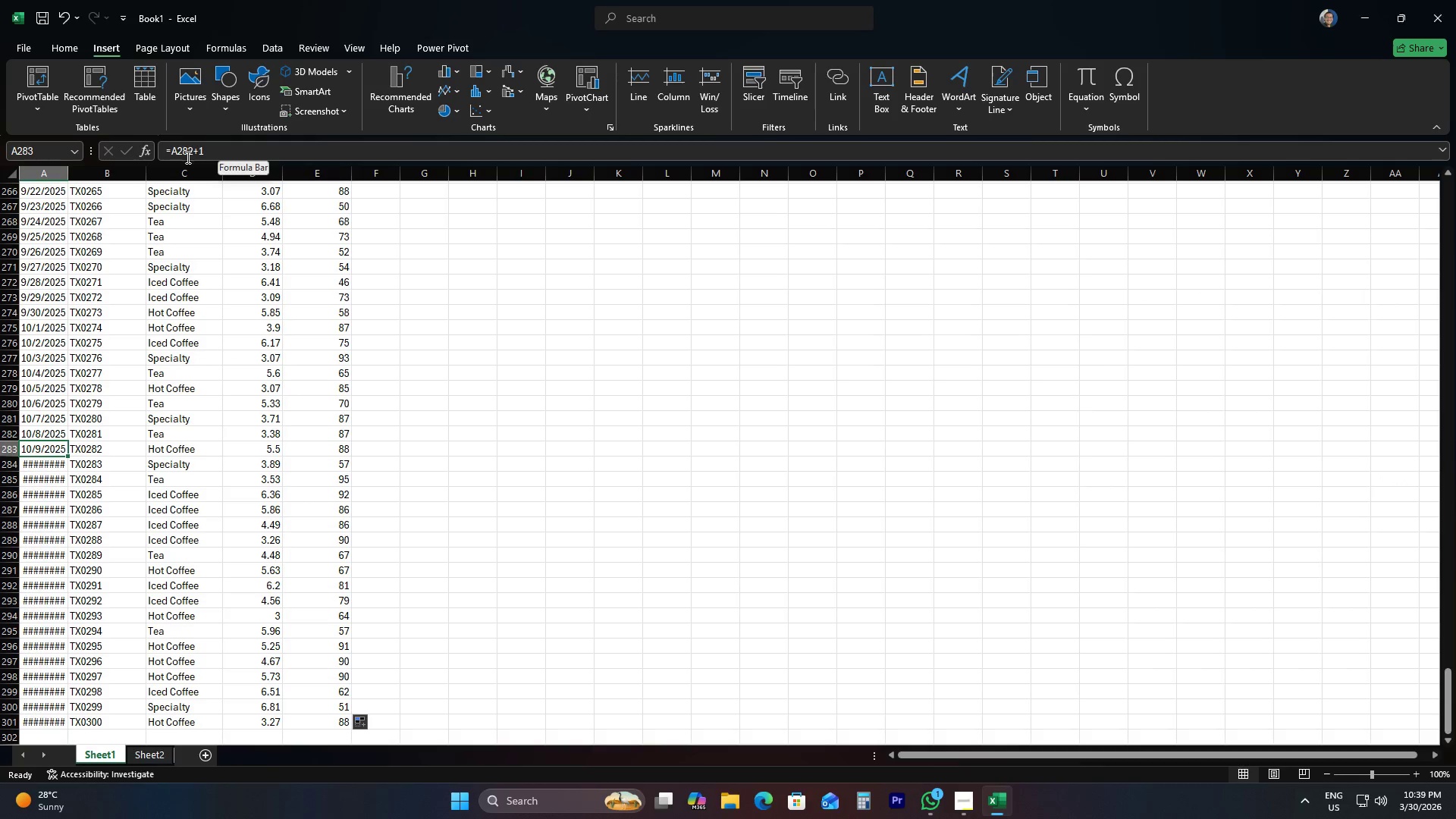 
left_click([39, 466])
 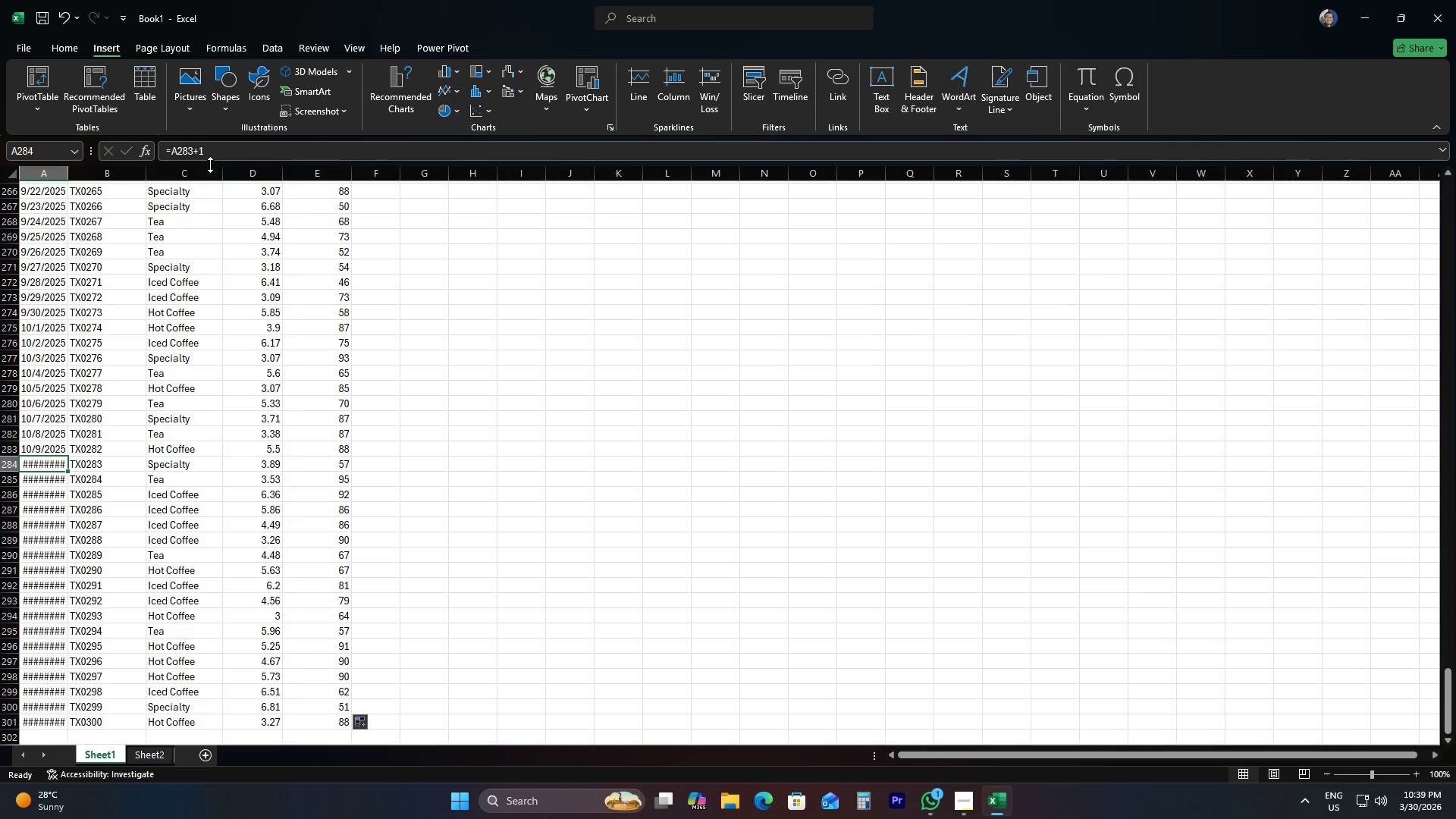 
left_click([220, 158])
 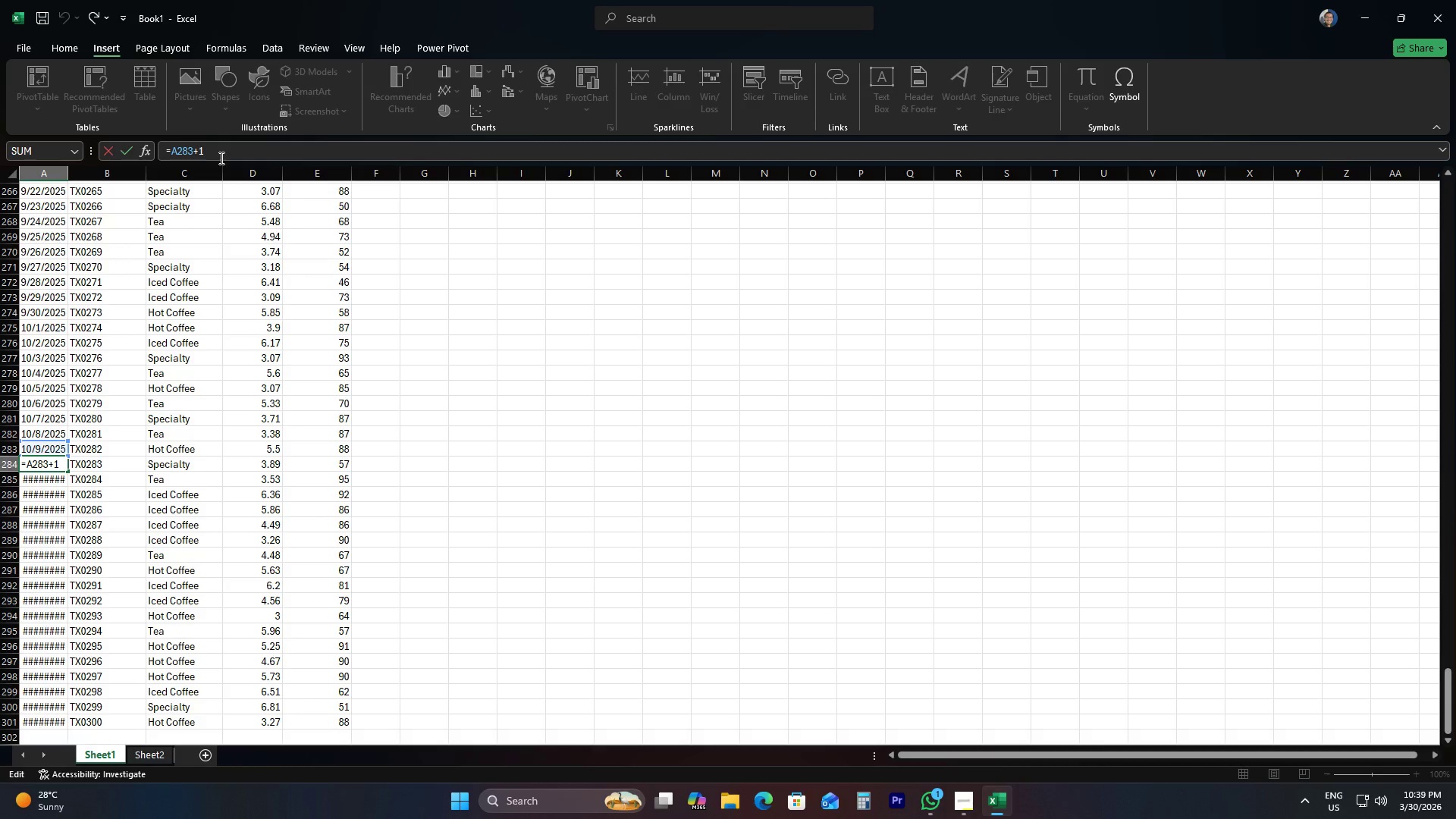 
key(NumpadEnter)
 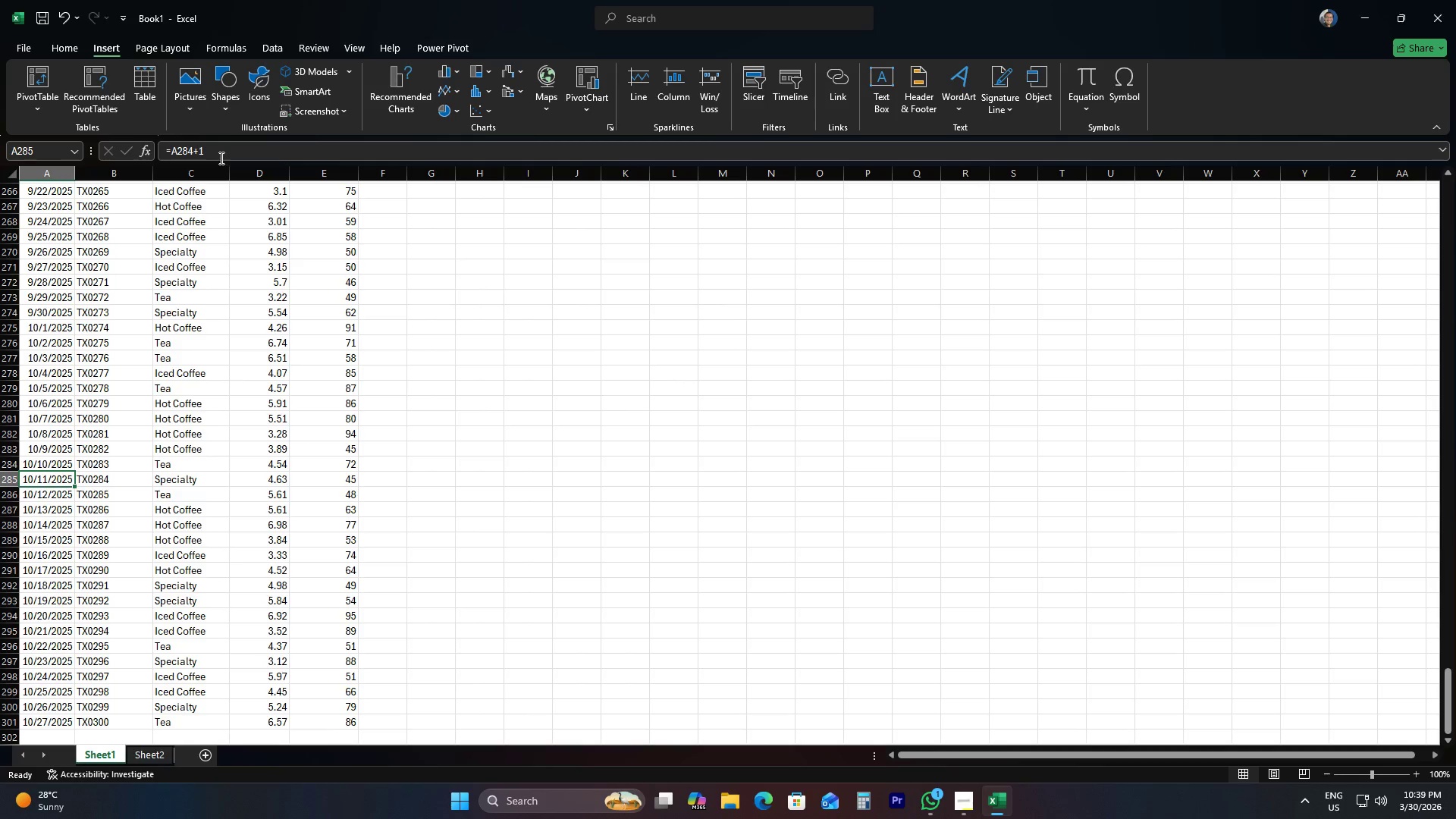 
scroll: coordinate [116, 558], scroll_direction: down, amount: 2.0
 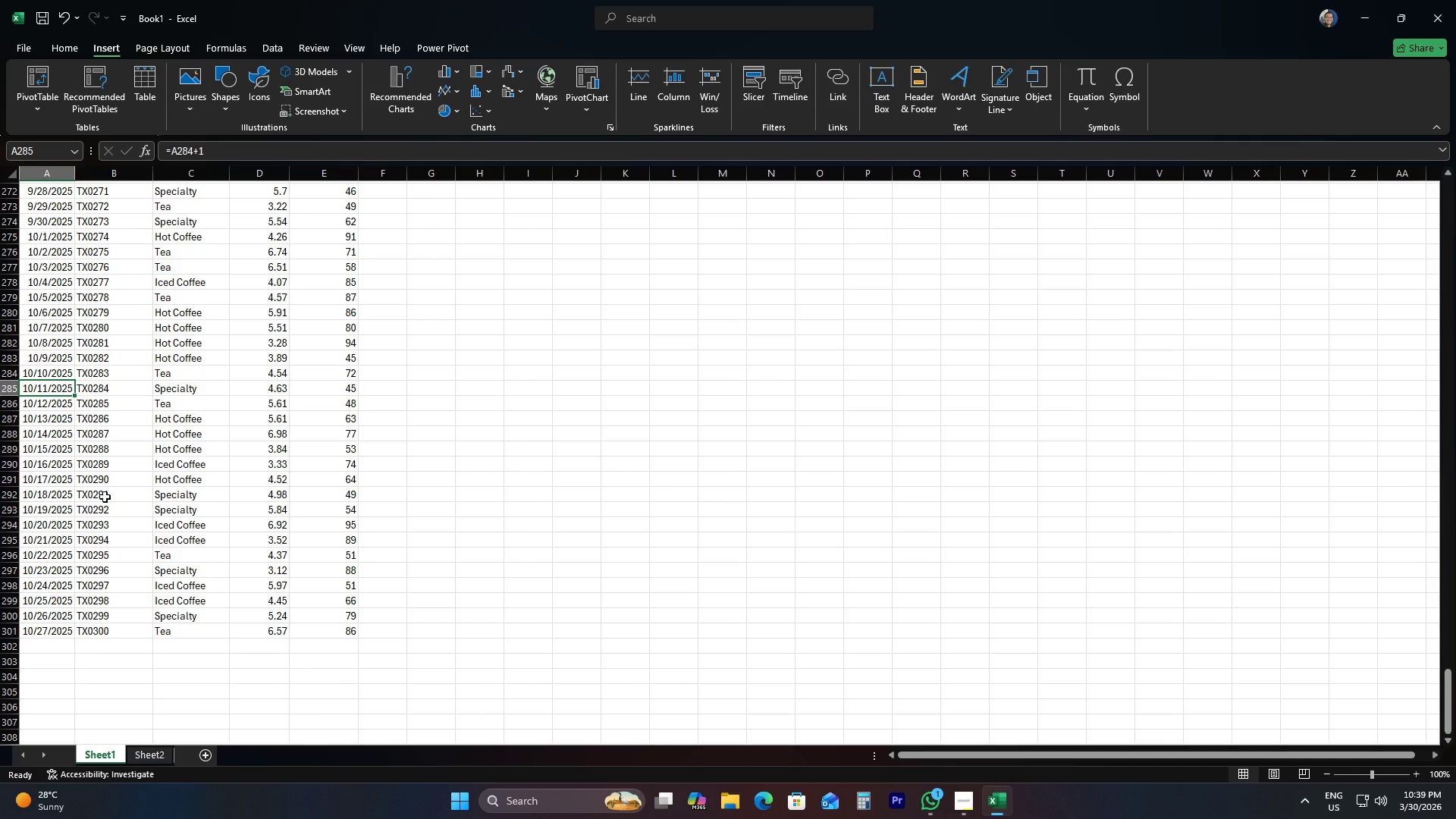 
scroll: coordinate [95, 404], scroll_direction: up, amount: 4.0
 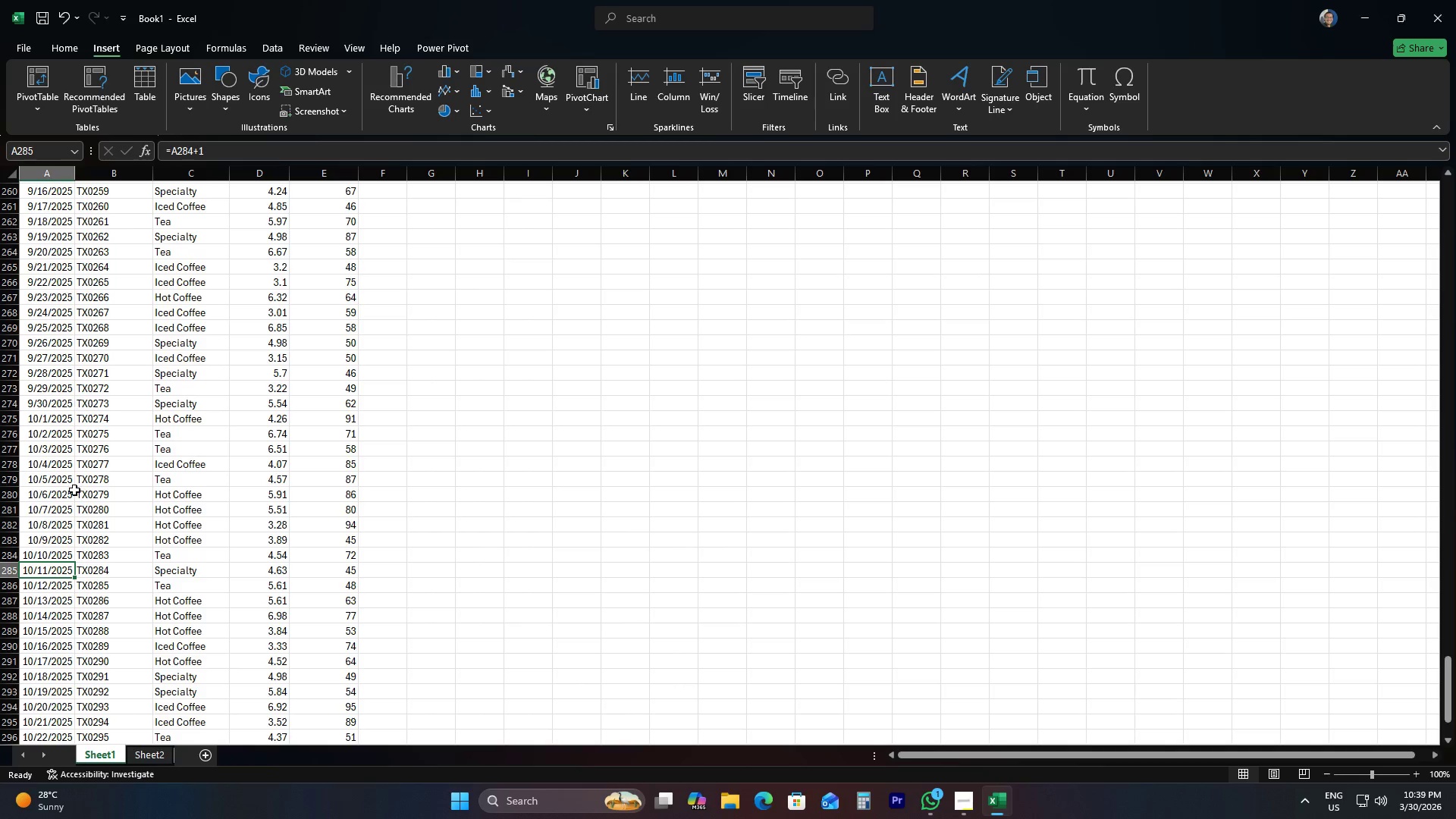 
scroll: coordinate [62, 554], scroll_direction: down, amount: 3.0
 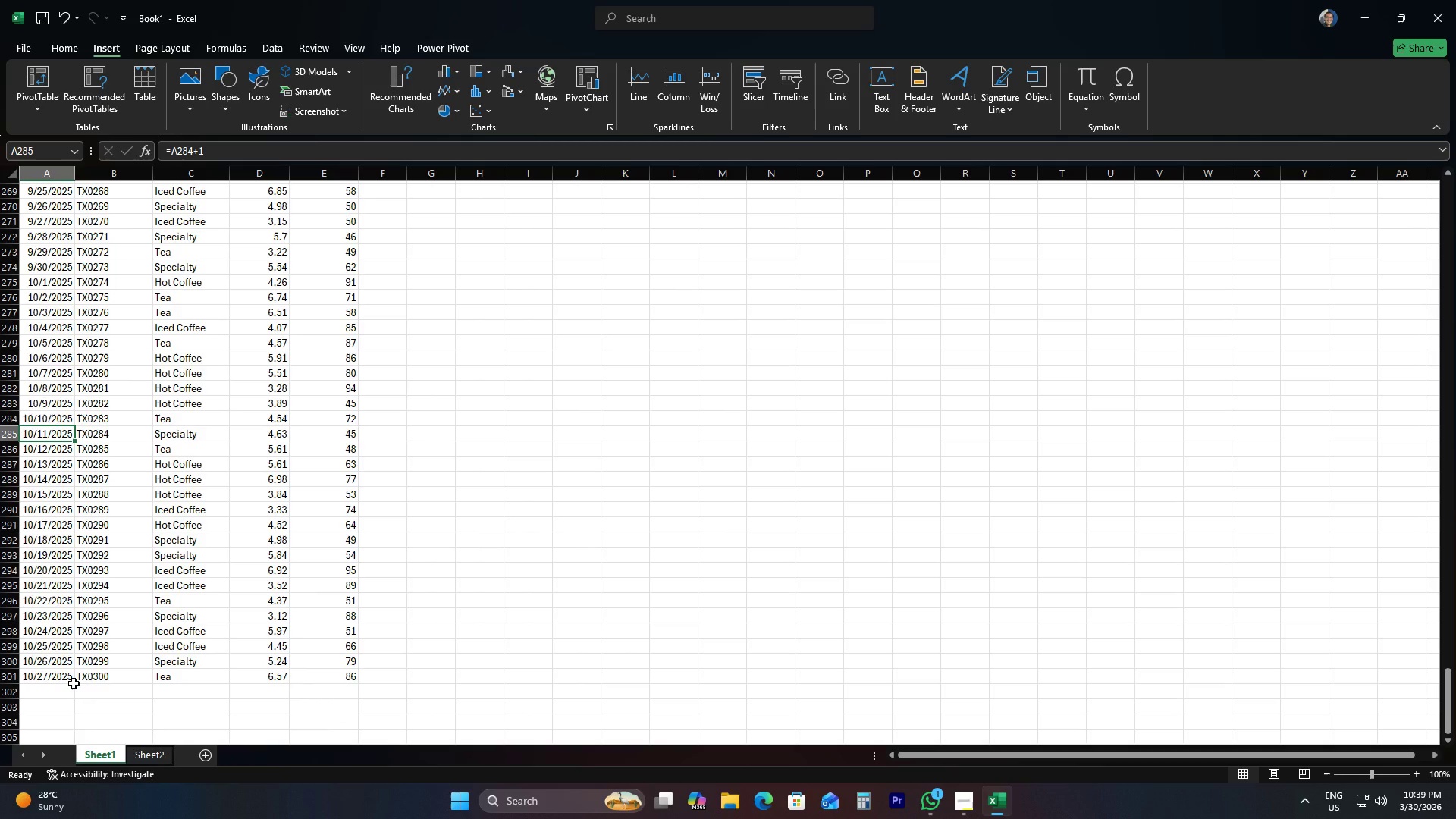 
scroll: coordinate [152, 488], scroll_direction: up, amount: 45.0
 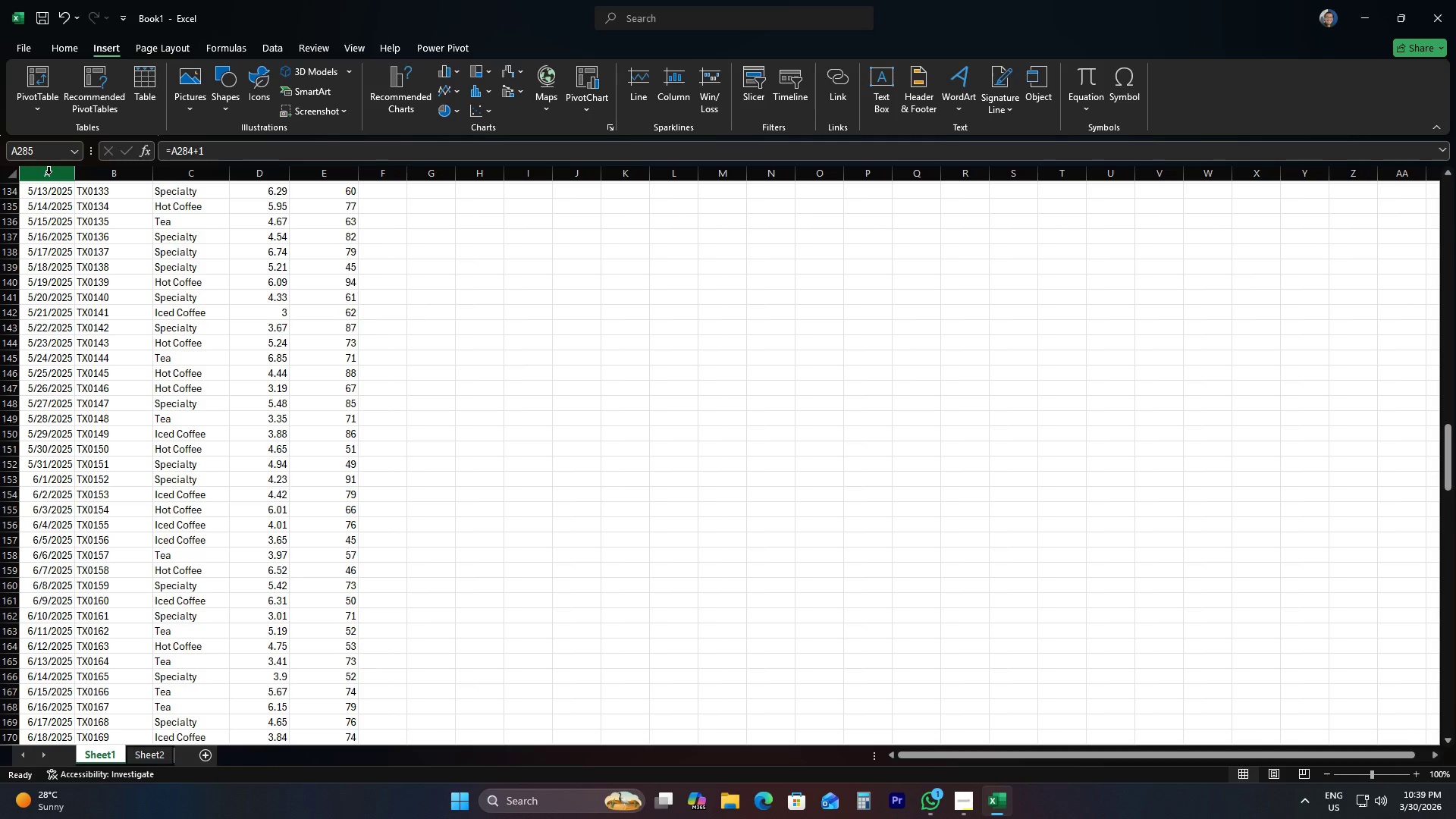 
left_click([49, 174])
 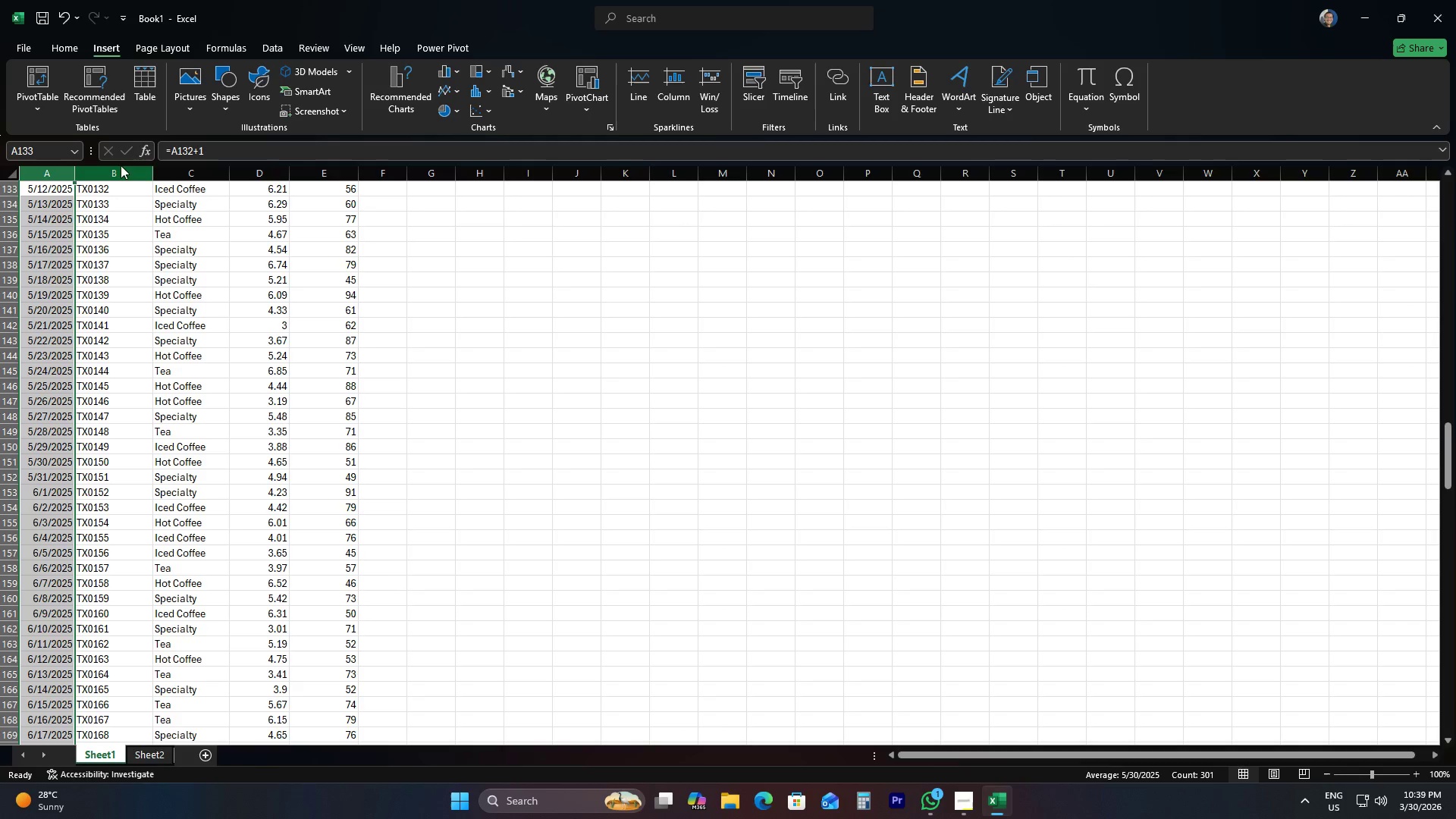 
hold_key(key=ShiftLeft, duration=1.5)
left_click([121, 165])
 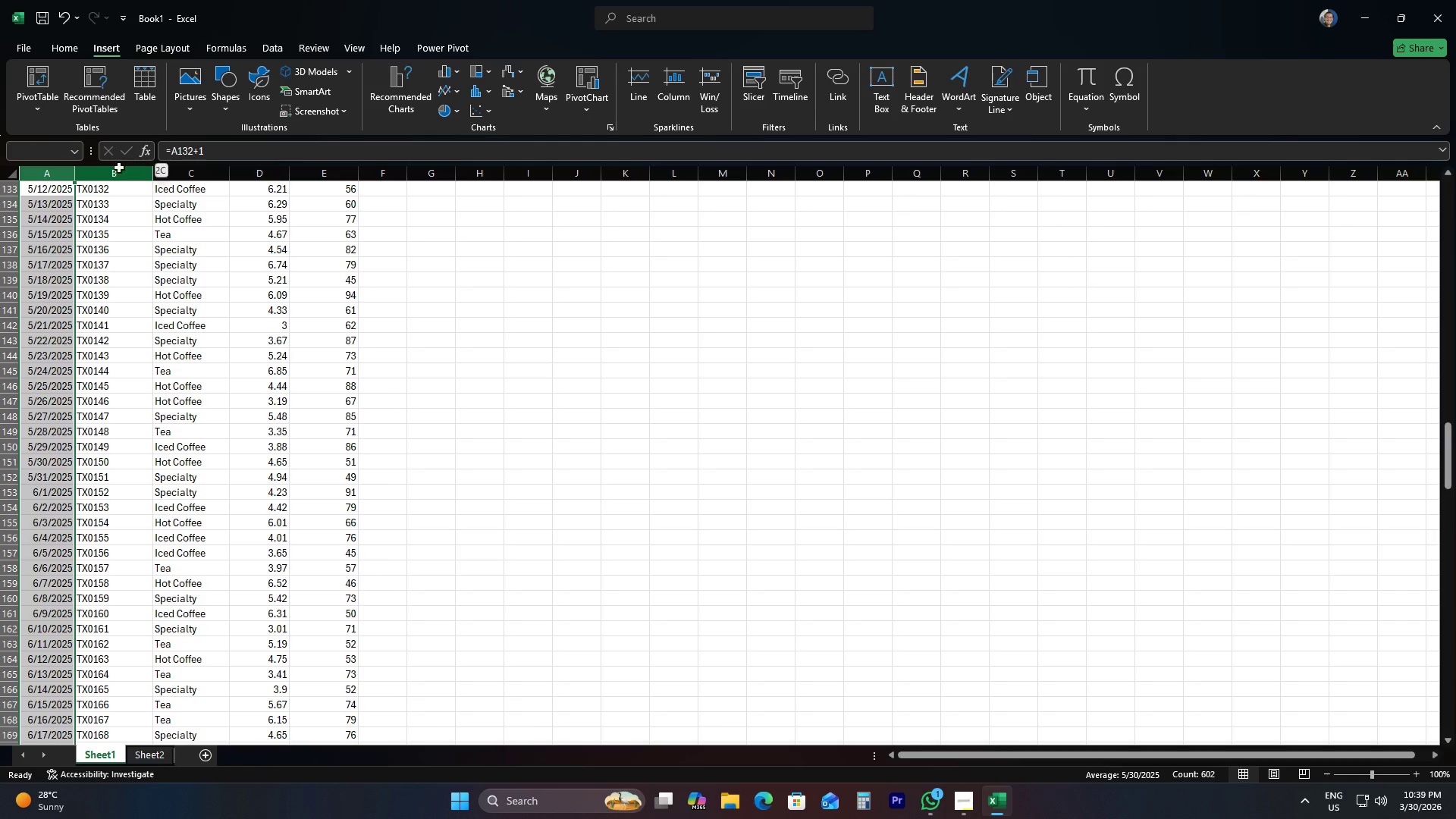 
left_click([119, 168])
 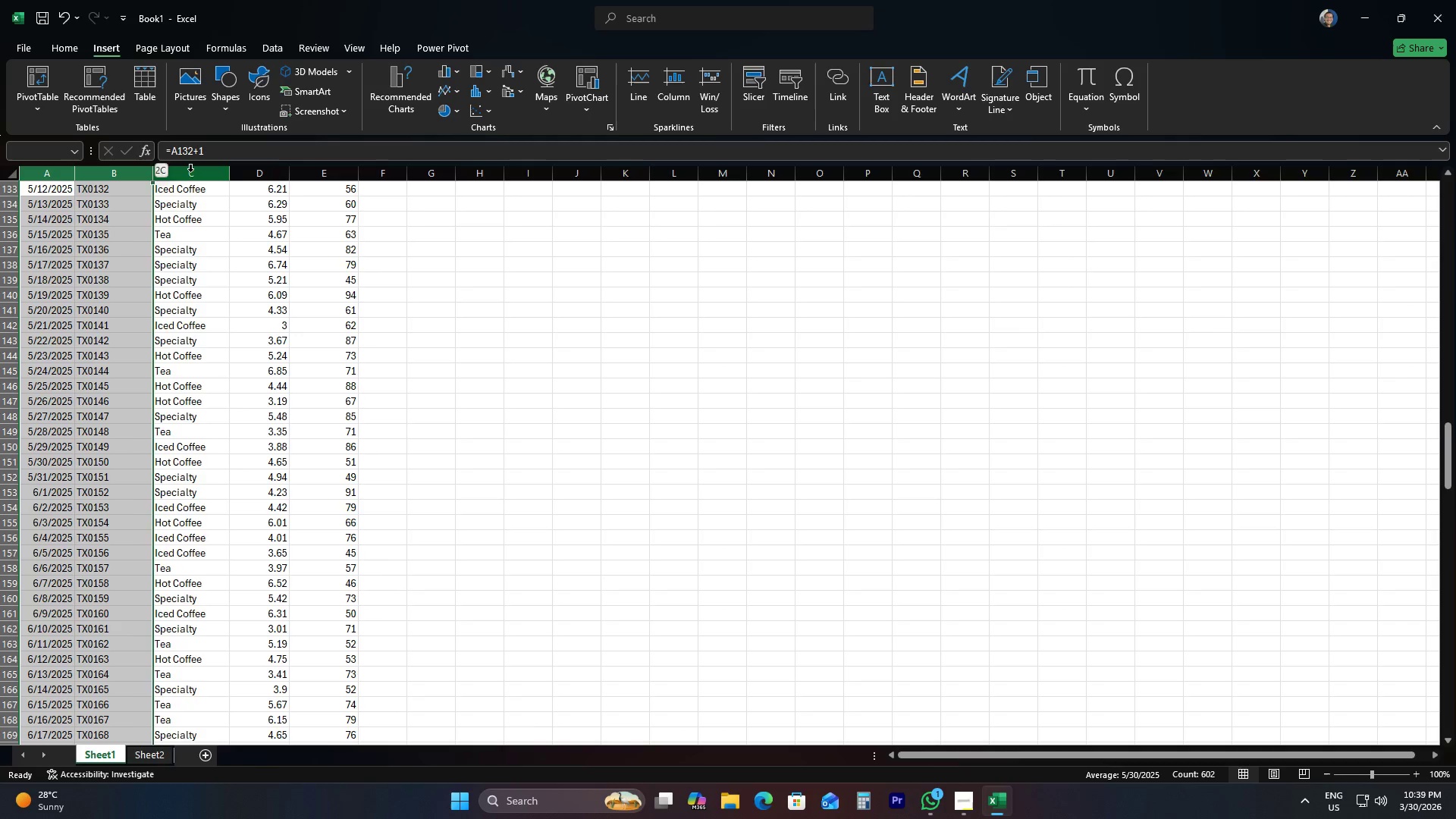 
double_click([190, 171])
 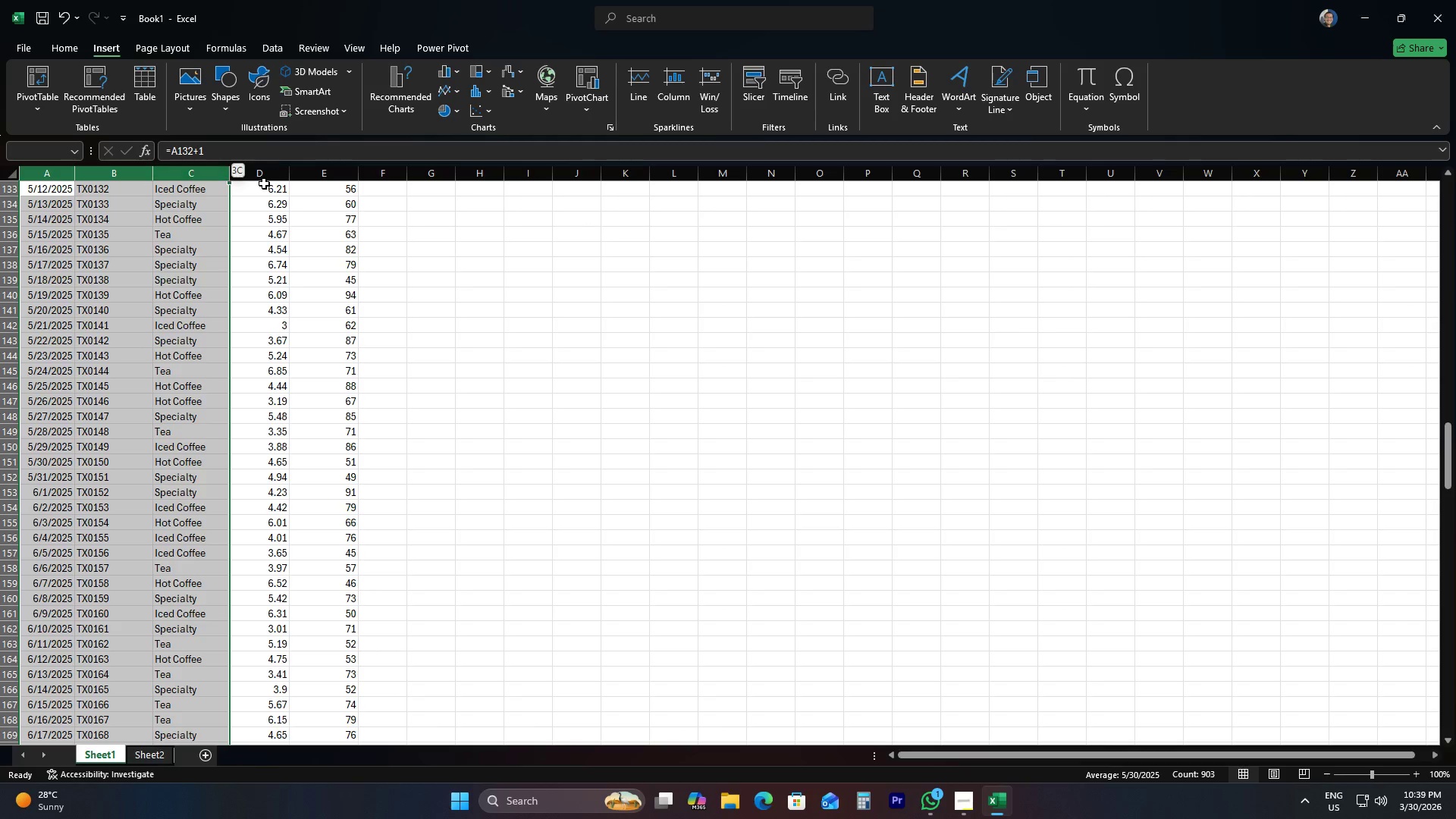 
hold_key(key=ShiftLeft, duration=1.2)
left_click([276, 176])
 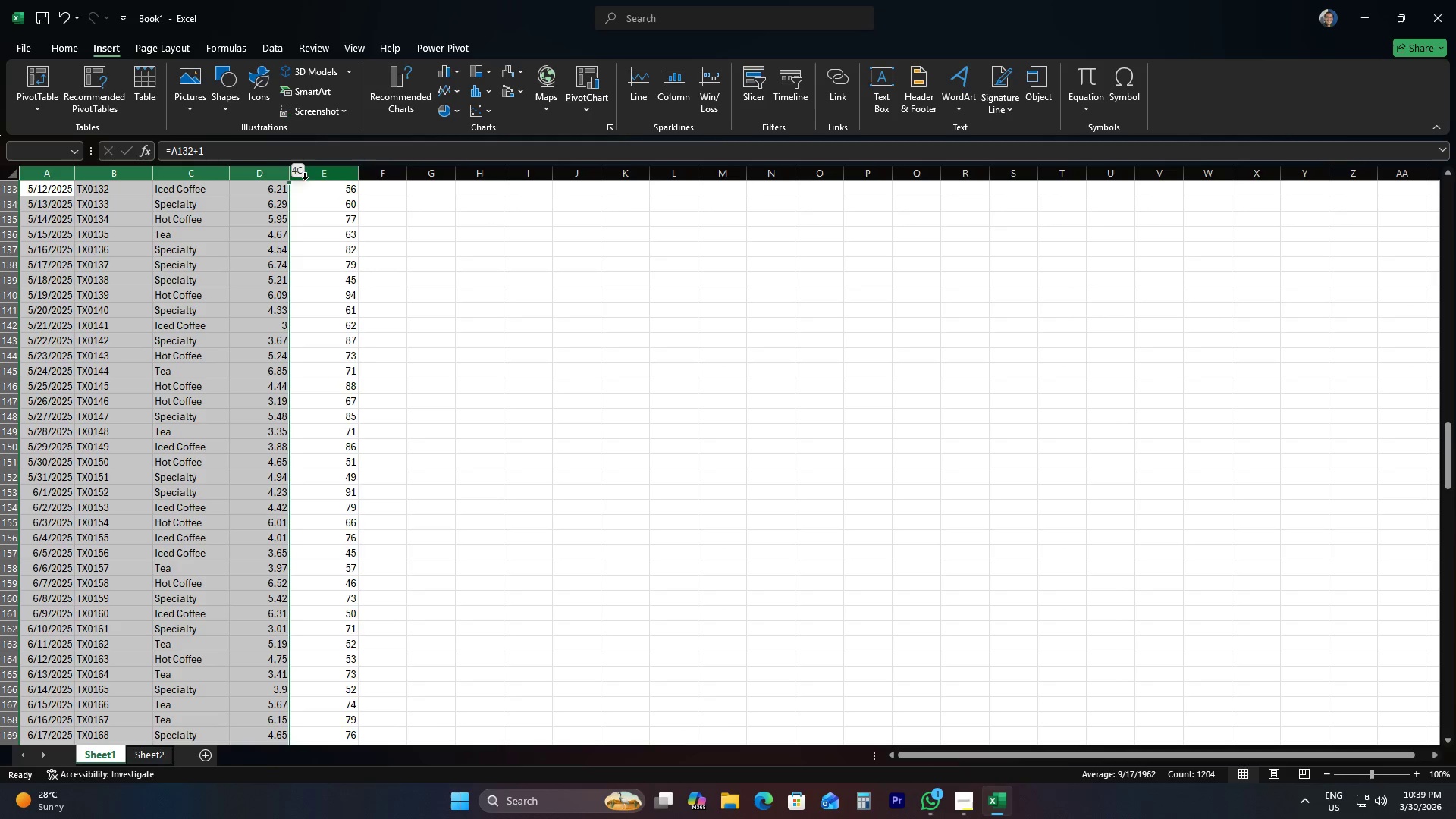 
double_click([305, 180])
 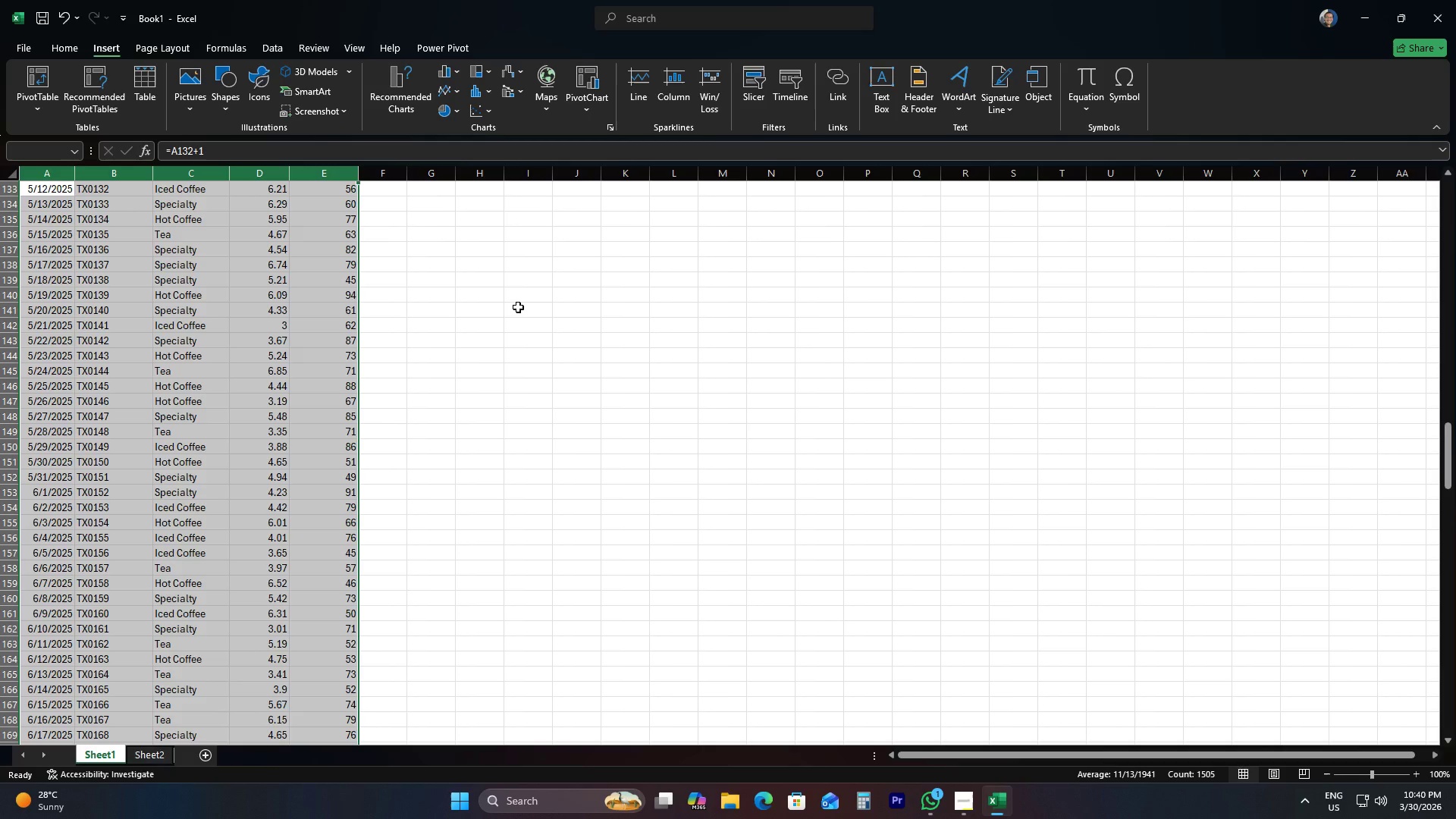 
wait(34.67)
 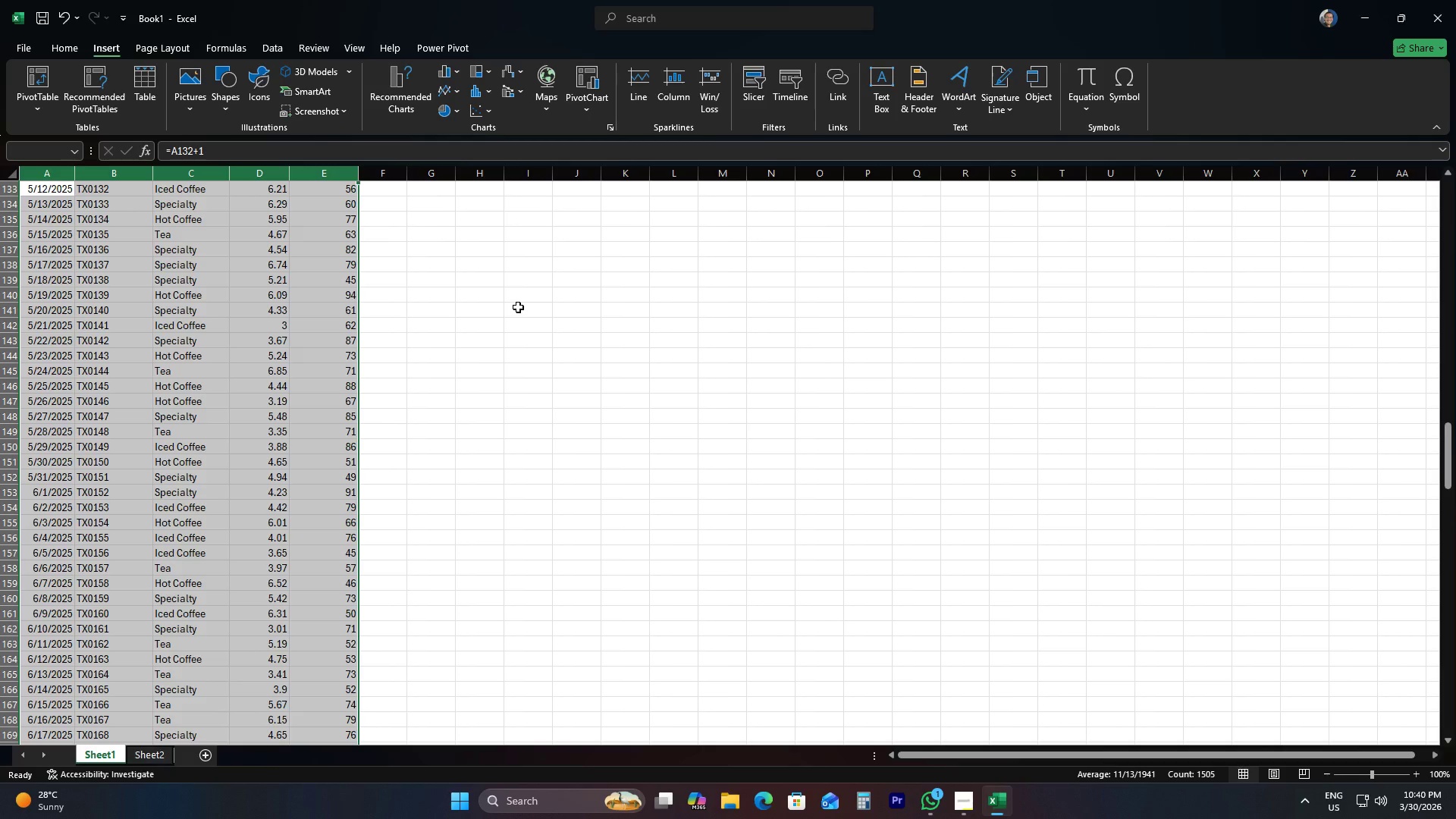 
key(Control+C)
 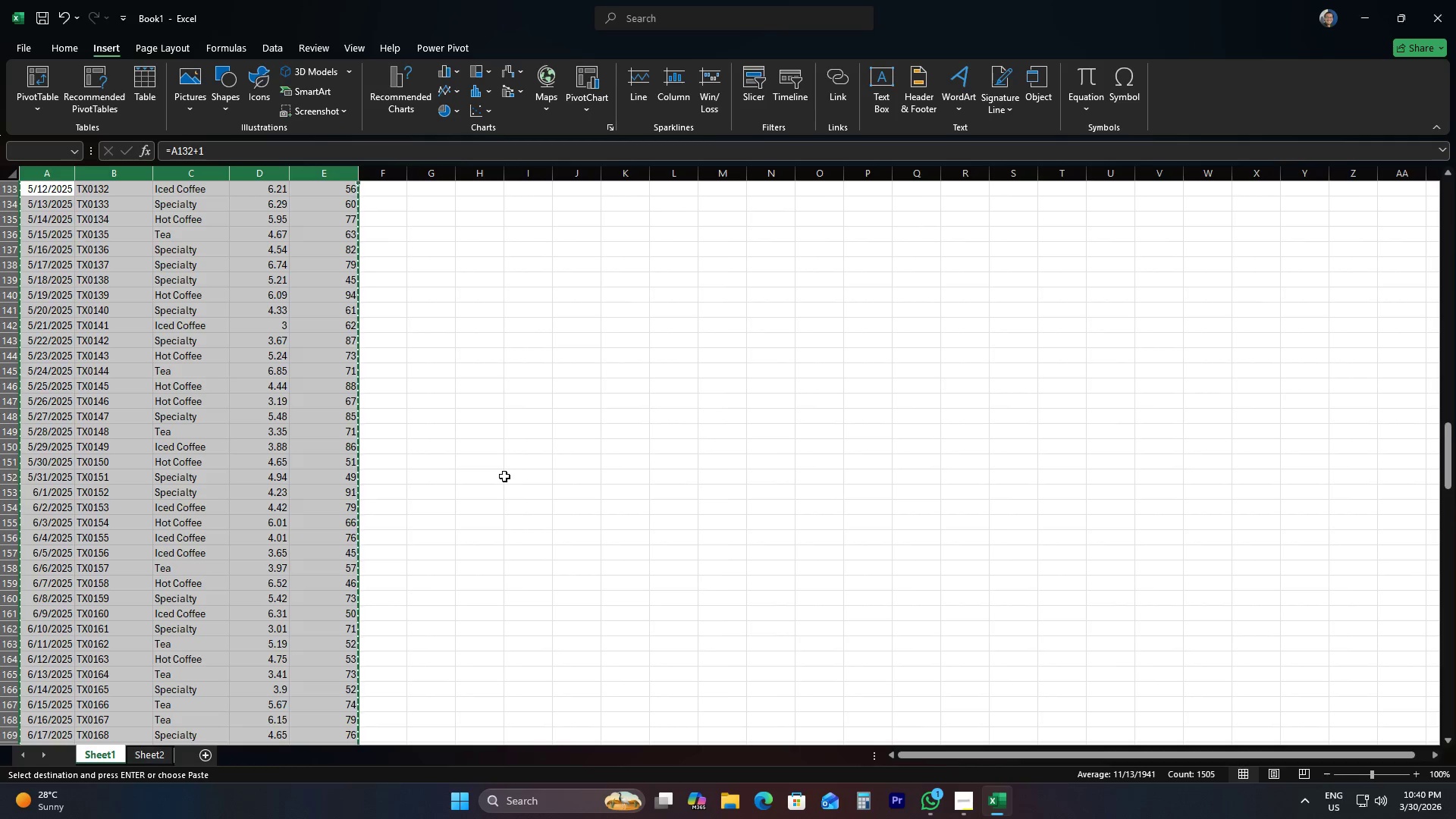 
wait(10.86)
 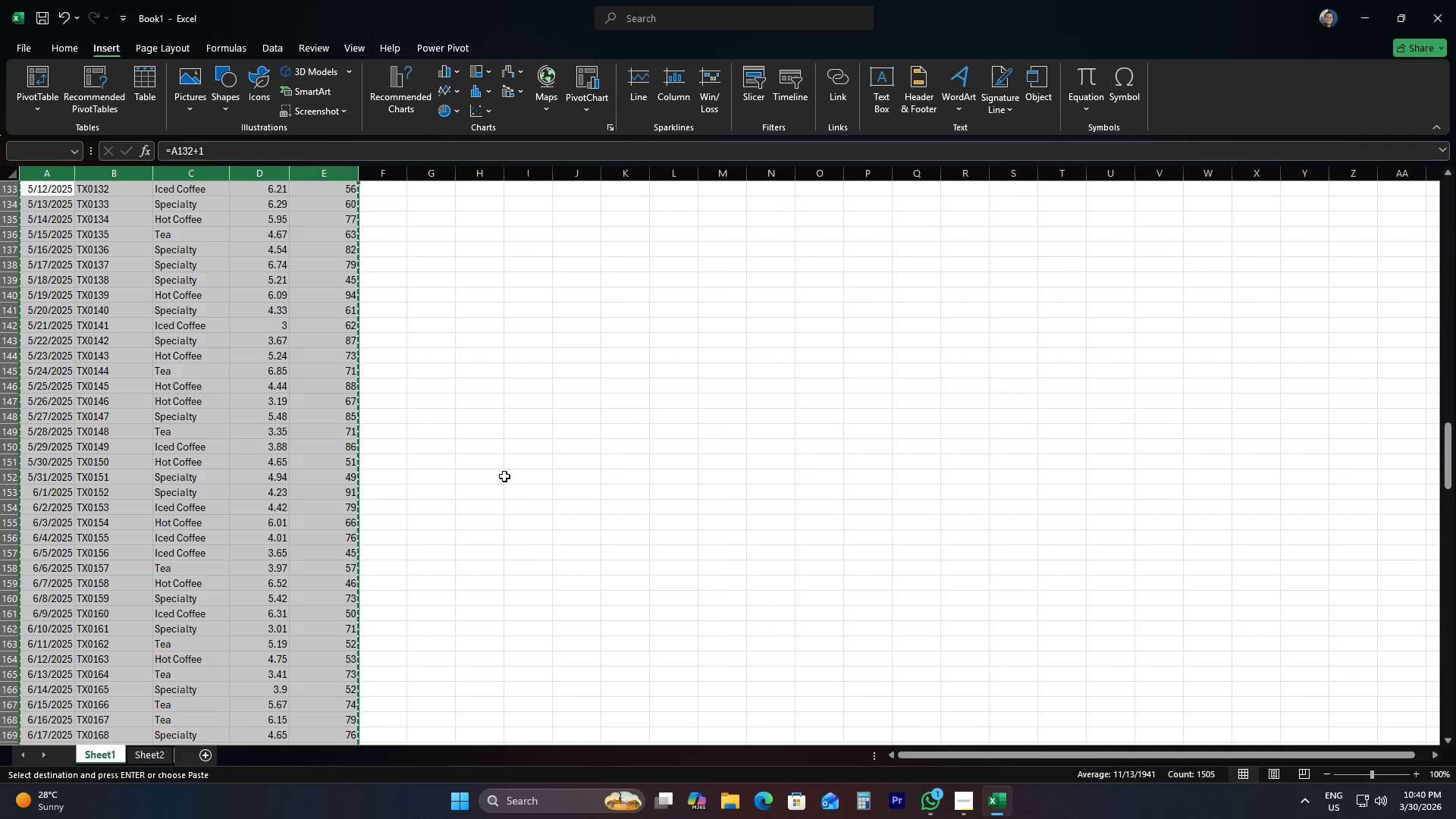 
right_click([248, 385])
 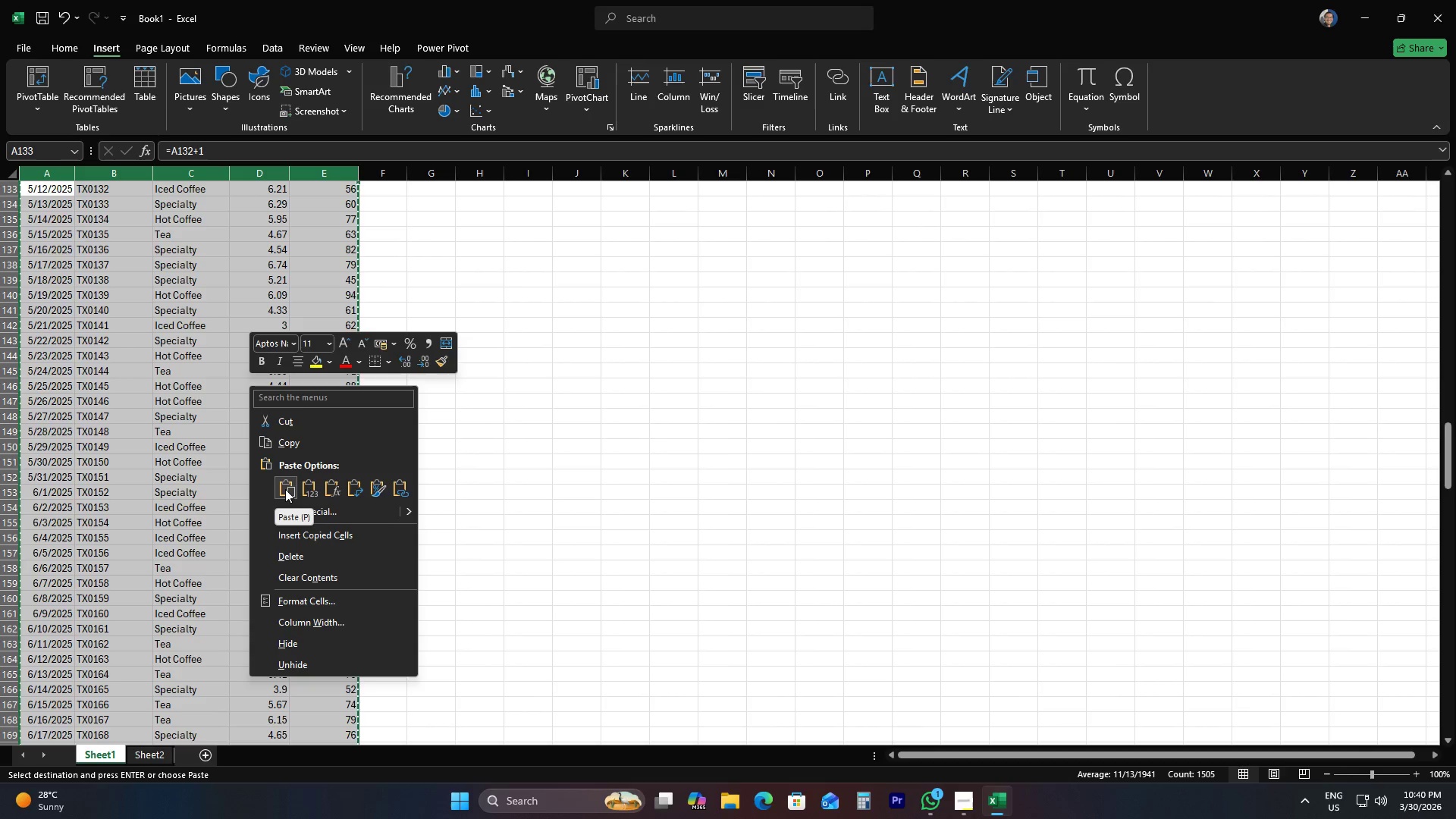 
wait(6.47)
 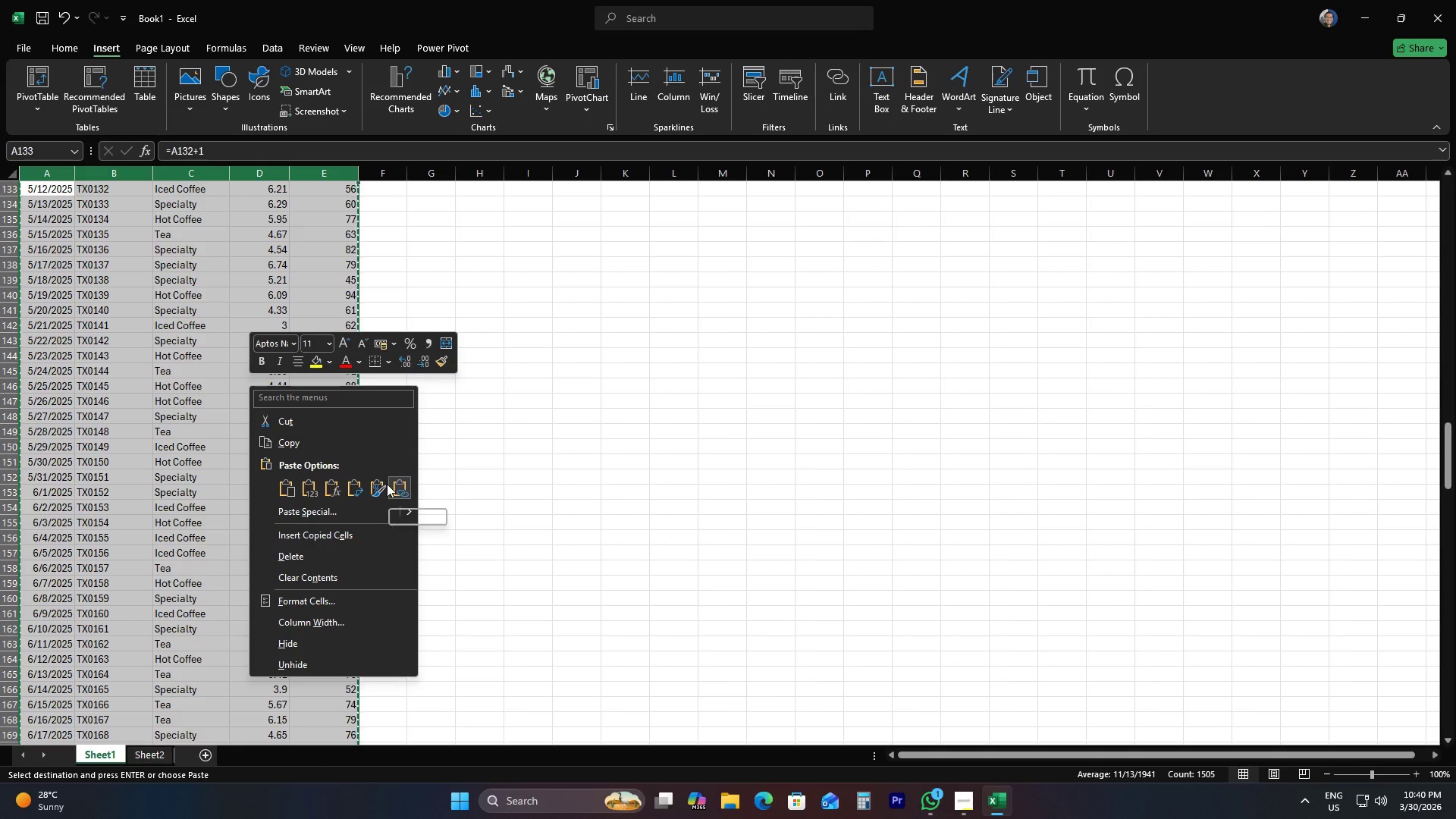 
mouse_move([384, 512])
 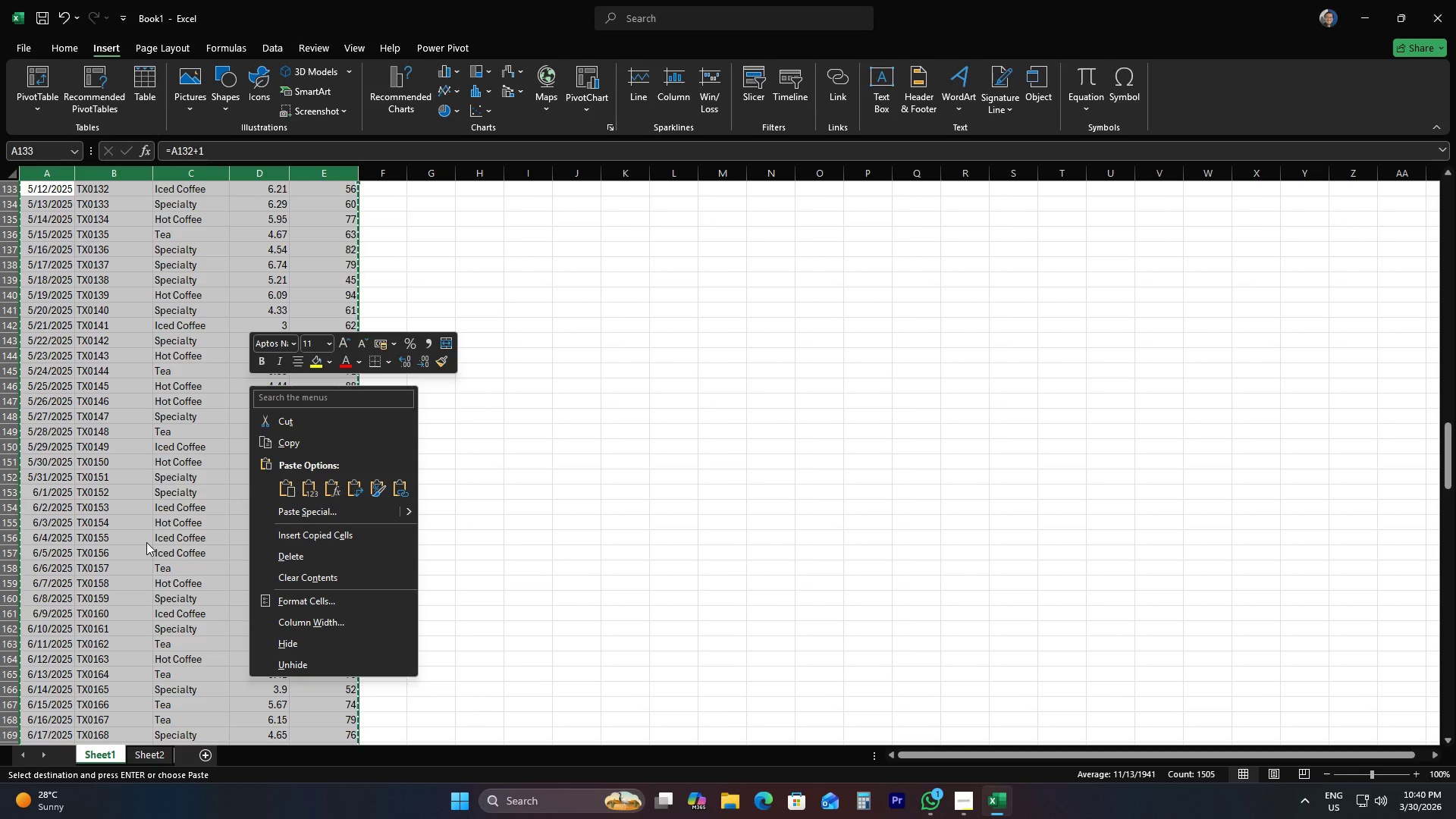 
scroll: coordinate [146, 540], scroll_direction: up, amount: 57.0
 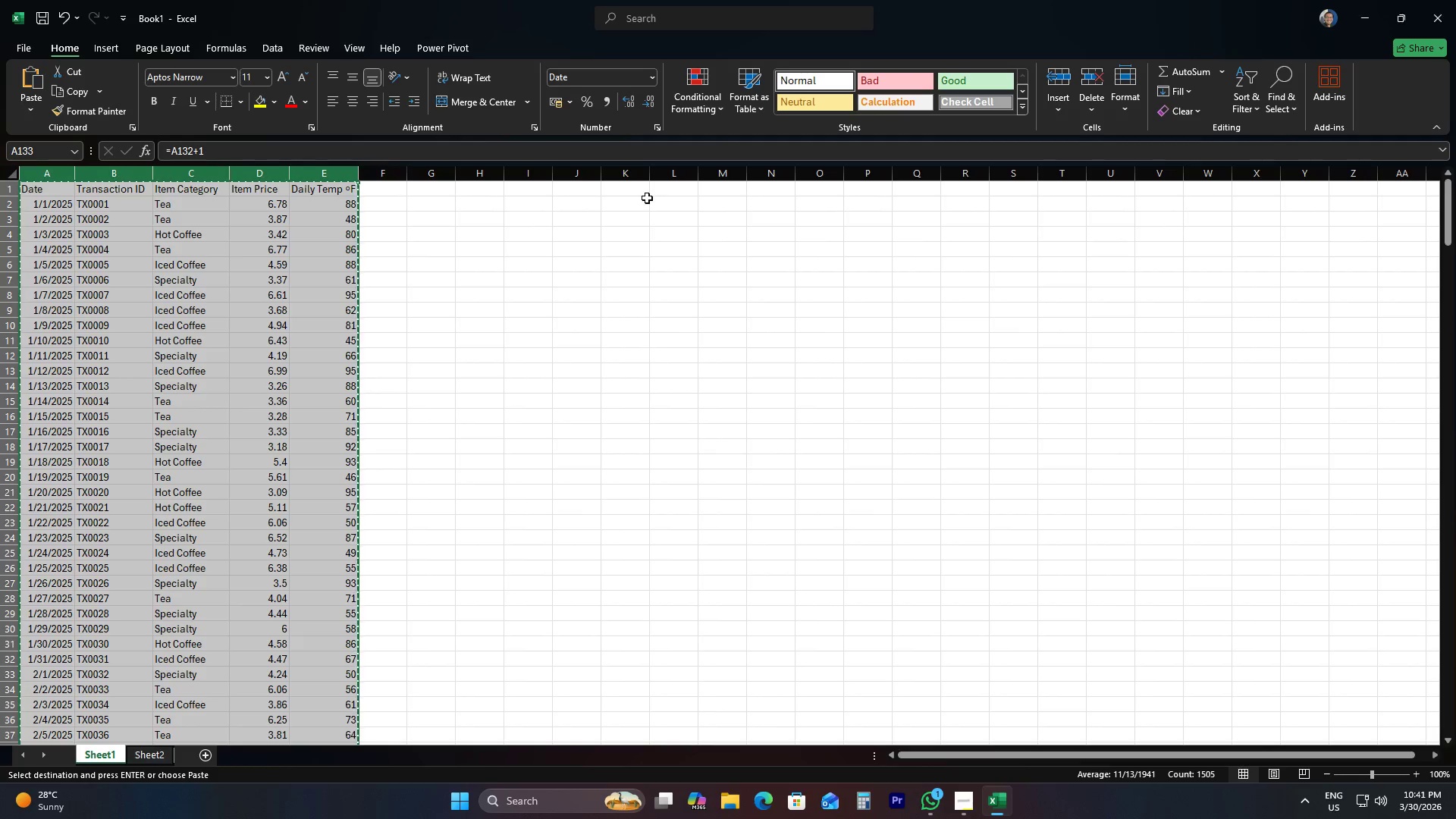 
wait(16.75)
 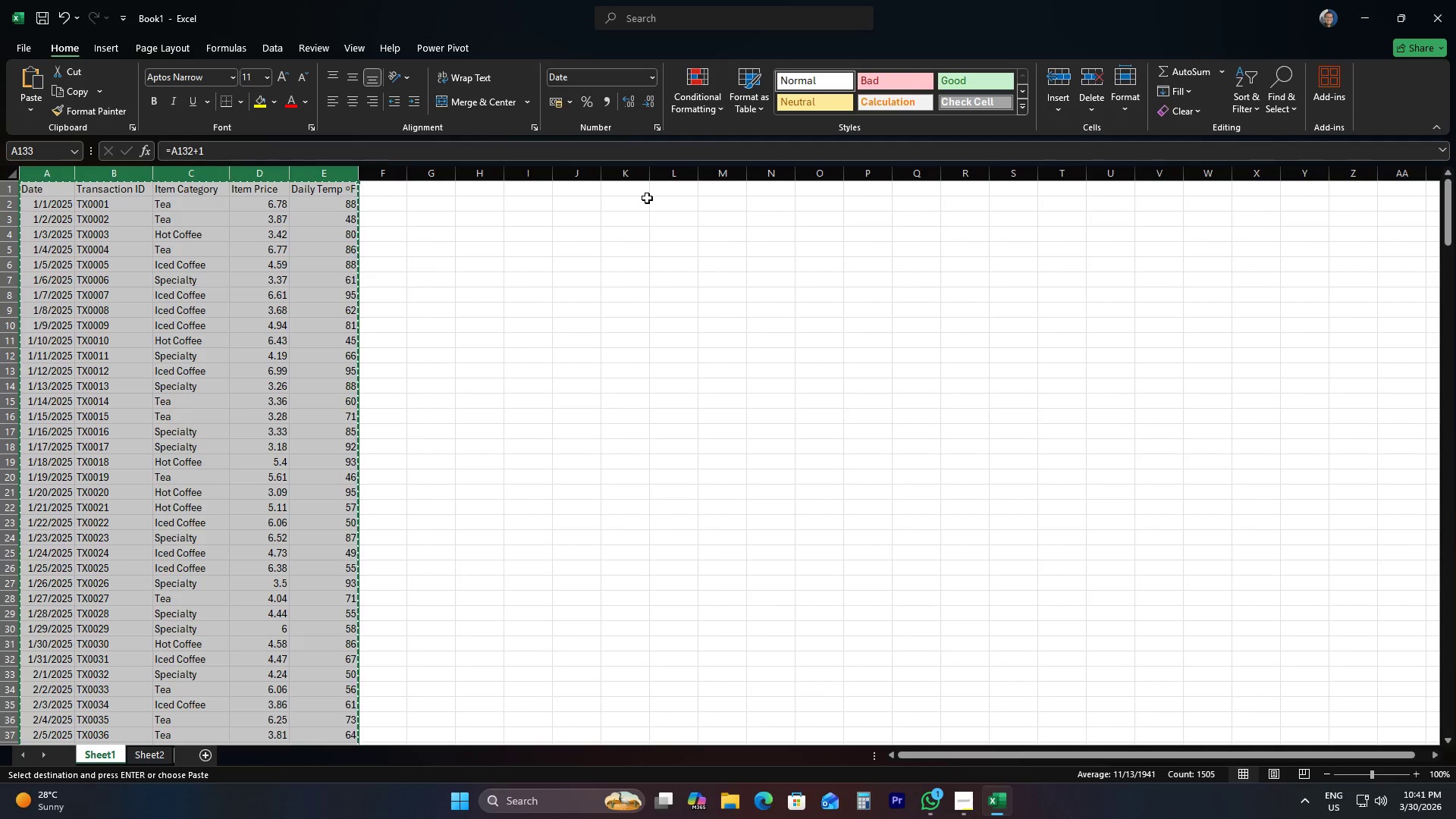 
key(Control+V)
 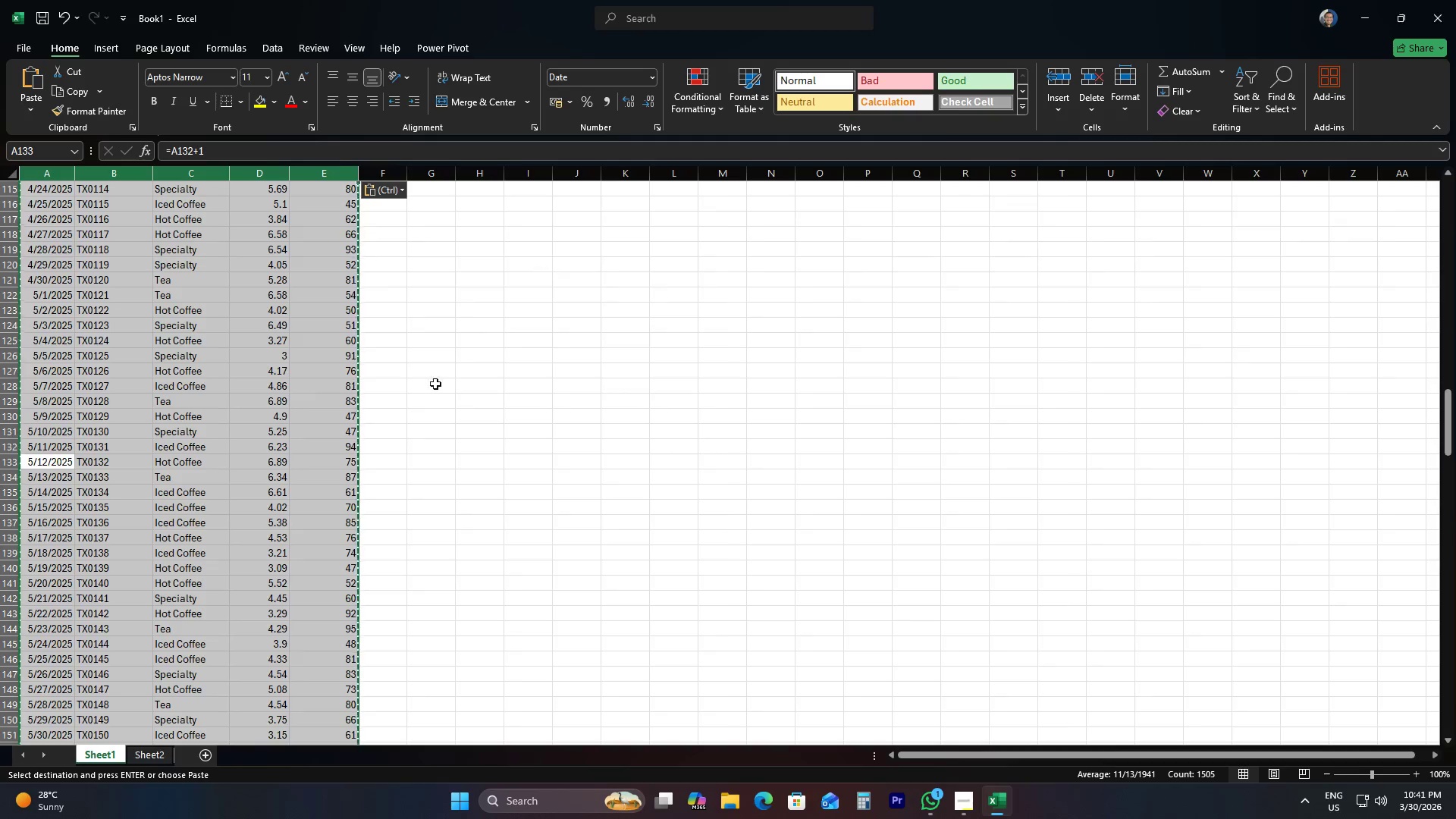 
left_click([441, 406])
 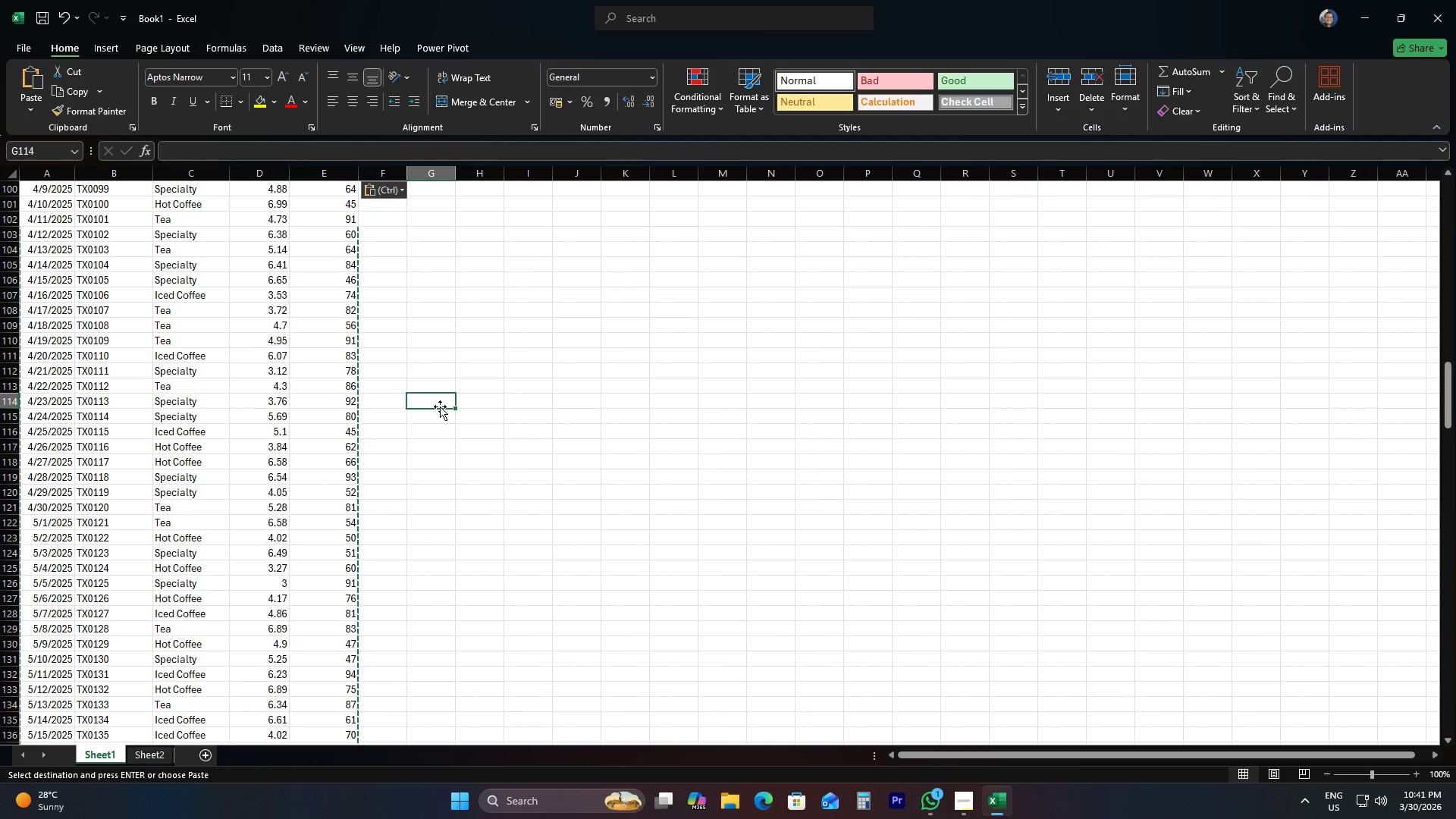 
scroll: coordinate [432, 408], scroll_direction: up, amount: 5.0
 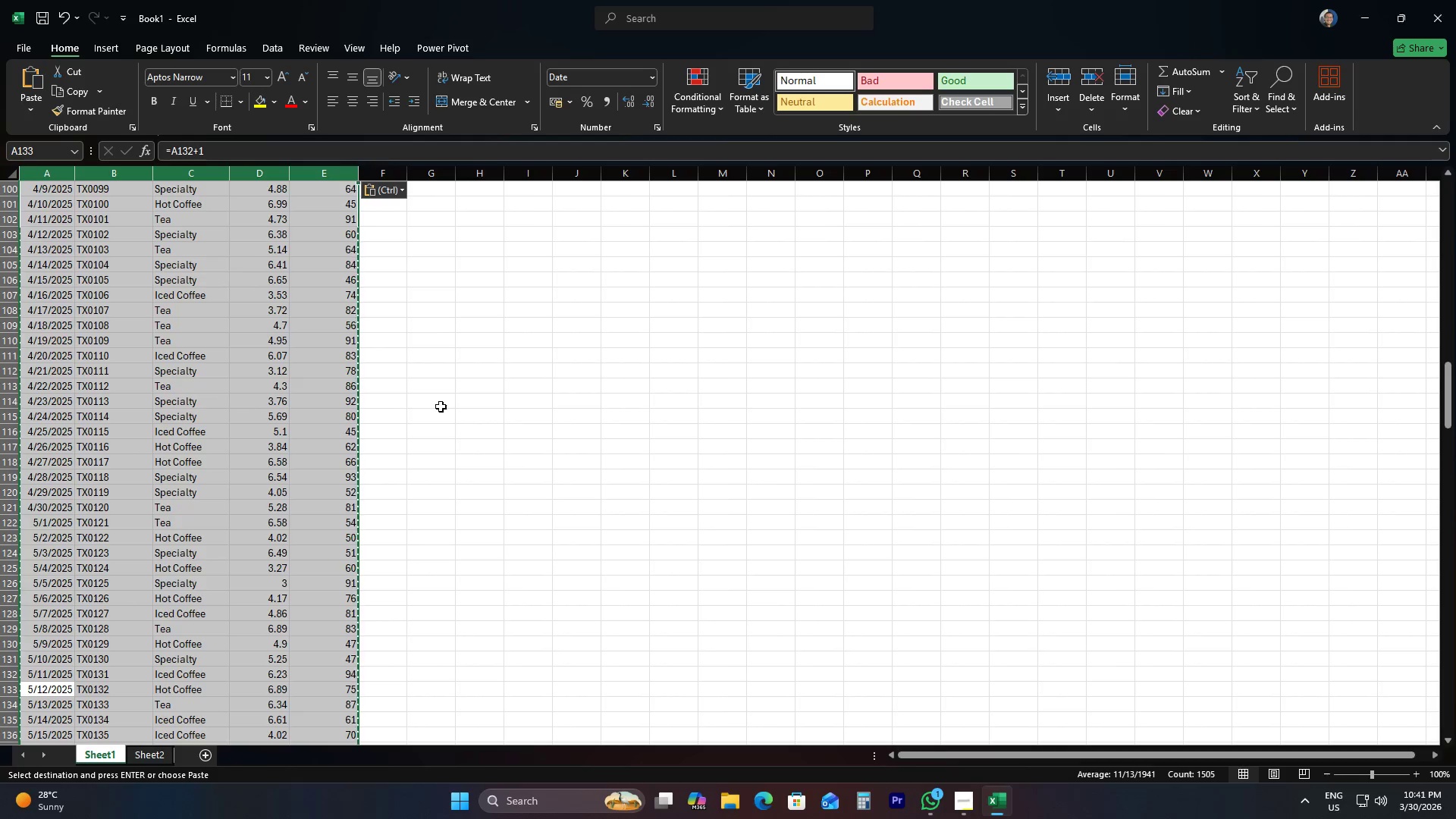 
left_click([173, 208])
 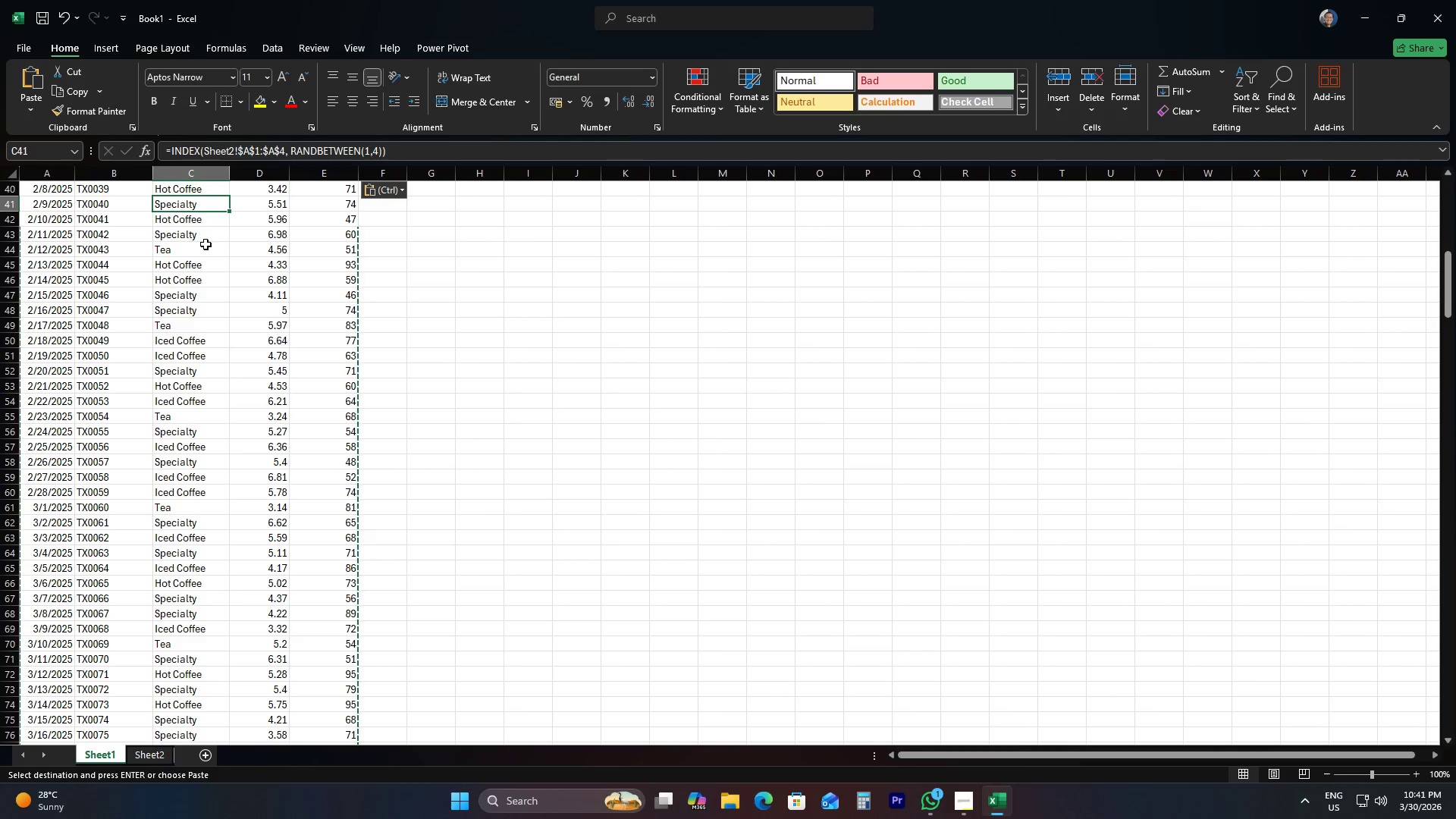 
scroll: coordinate [250, 445], scroll_direction: up, amount: 39.0
 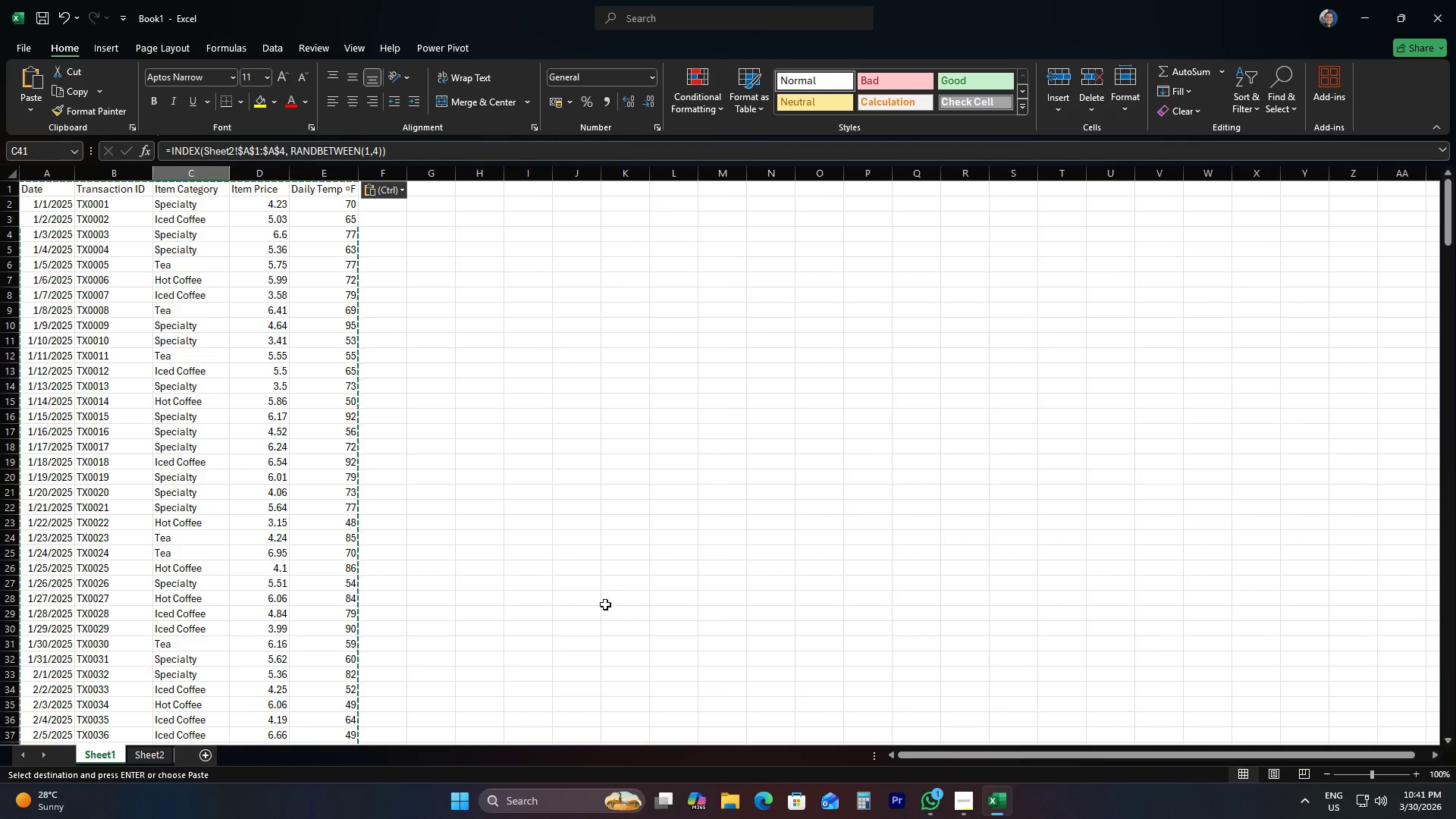 
key(F5)
 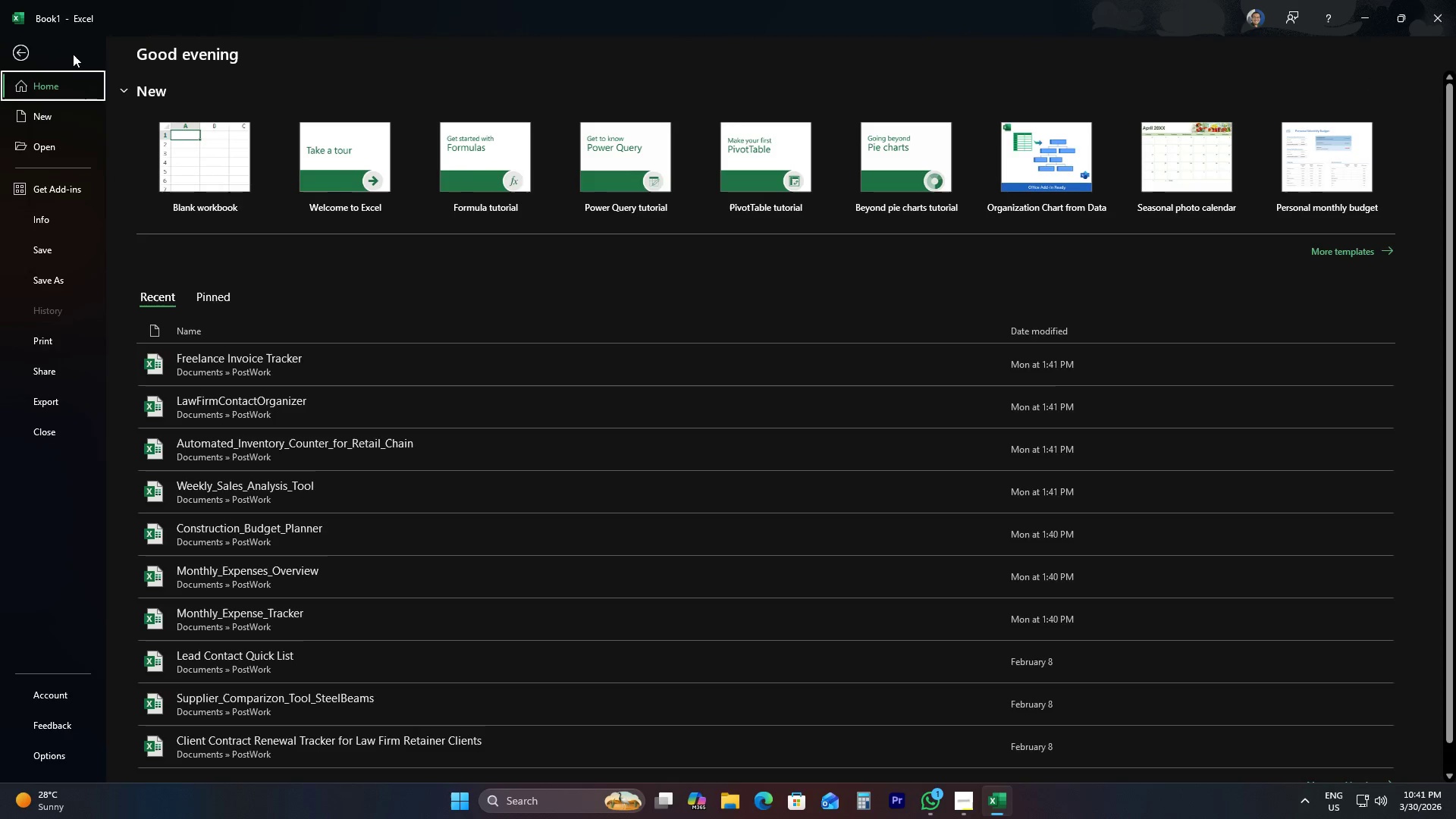 
wait(6.22)
 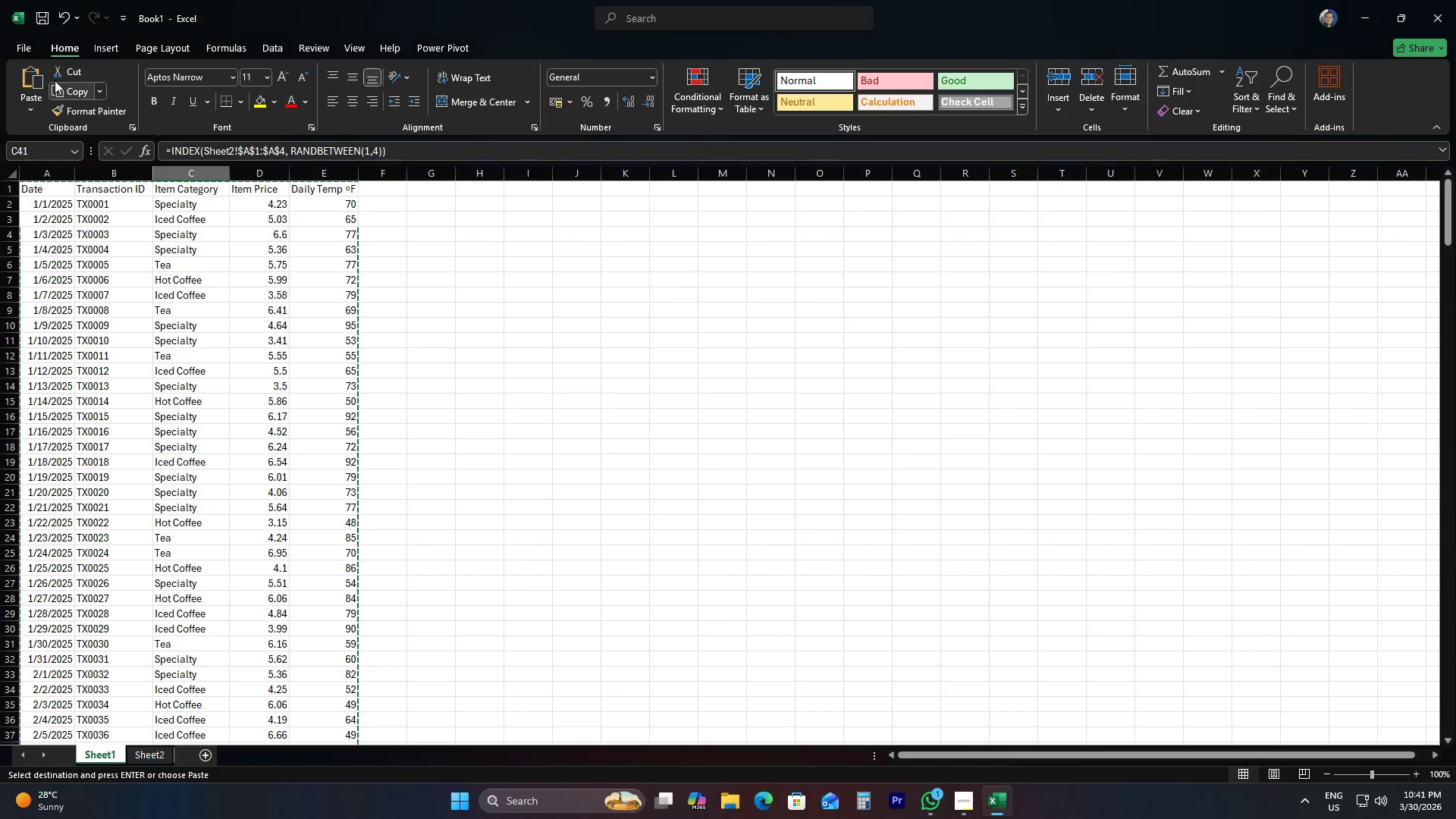 
left_click([23, 45])
 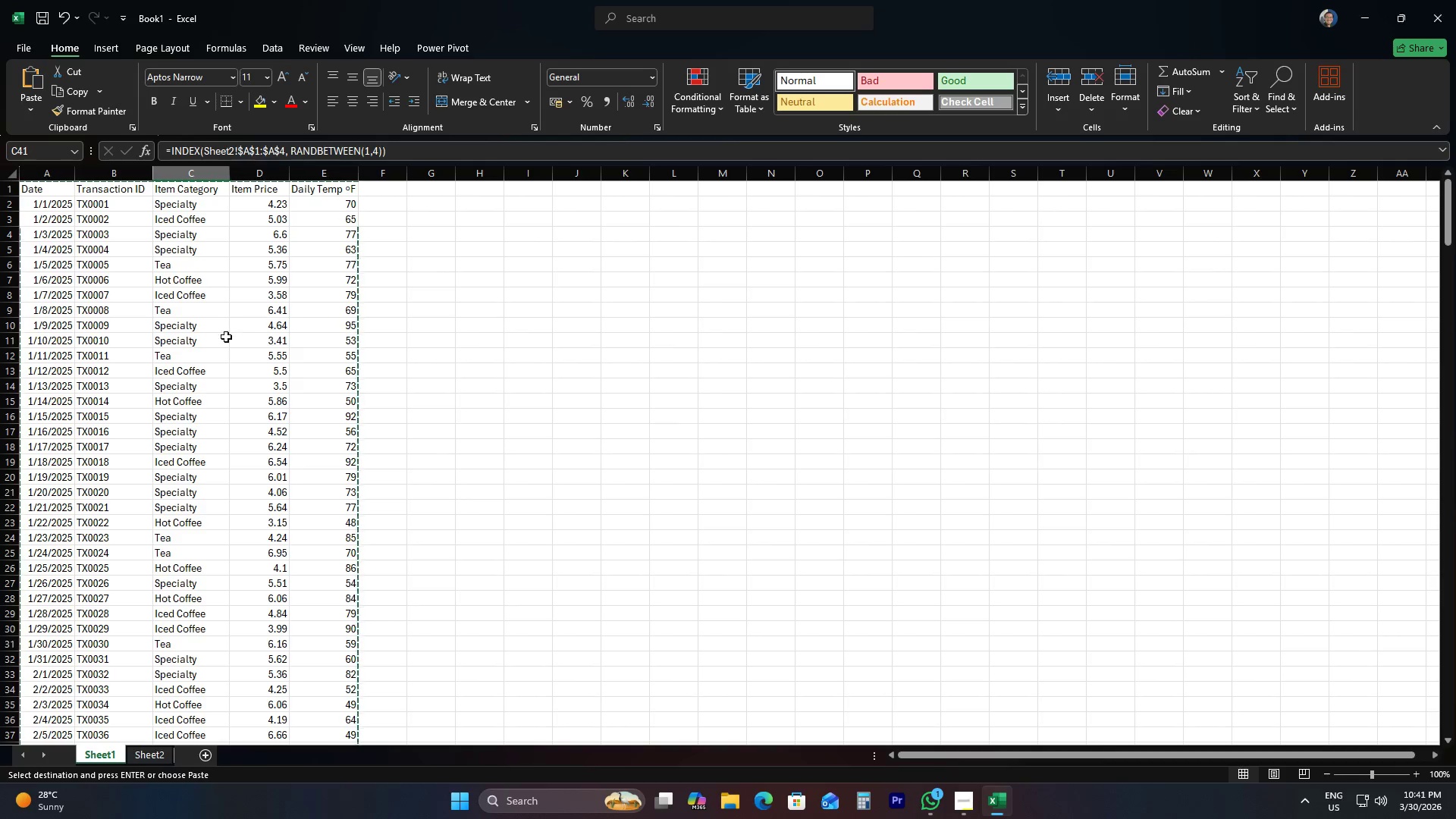 
left_click([213, 337])
 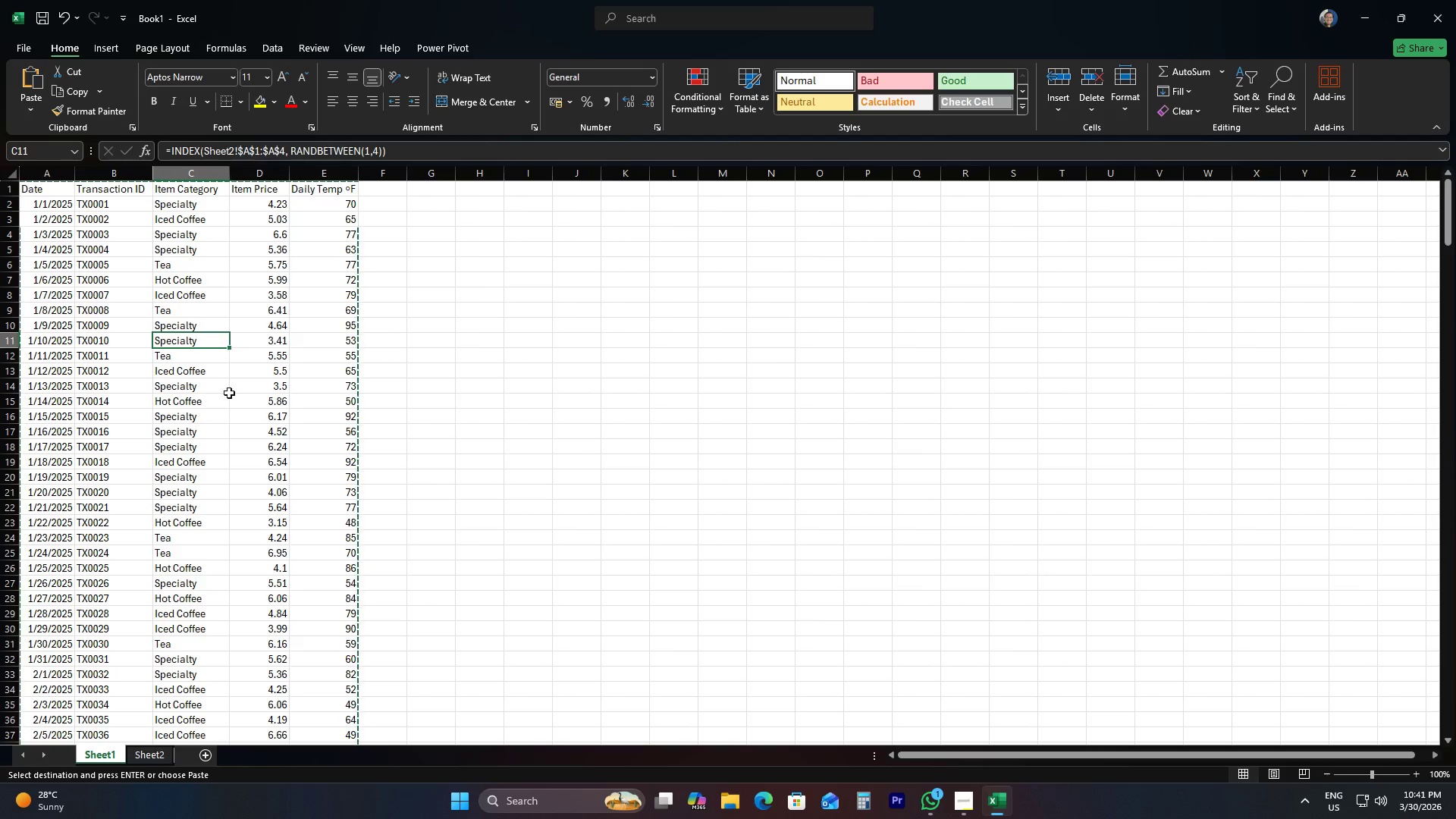 
scroll: coordinate [233, 440], scroll_direction: up, amount: 7.0
 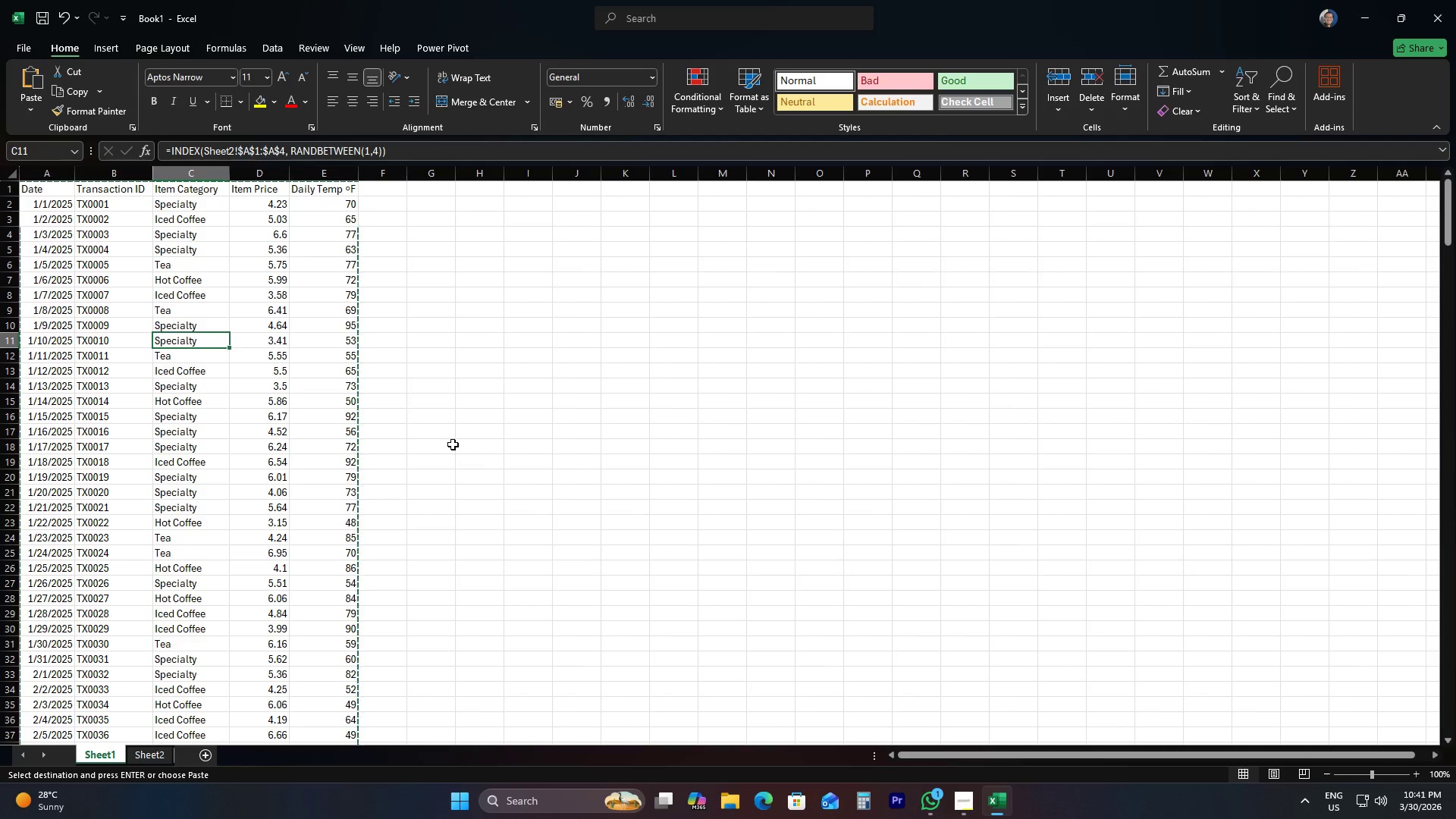 
scroll: coordinate [474, 543], scroll_direction: down, amount: 93.0
 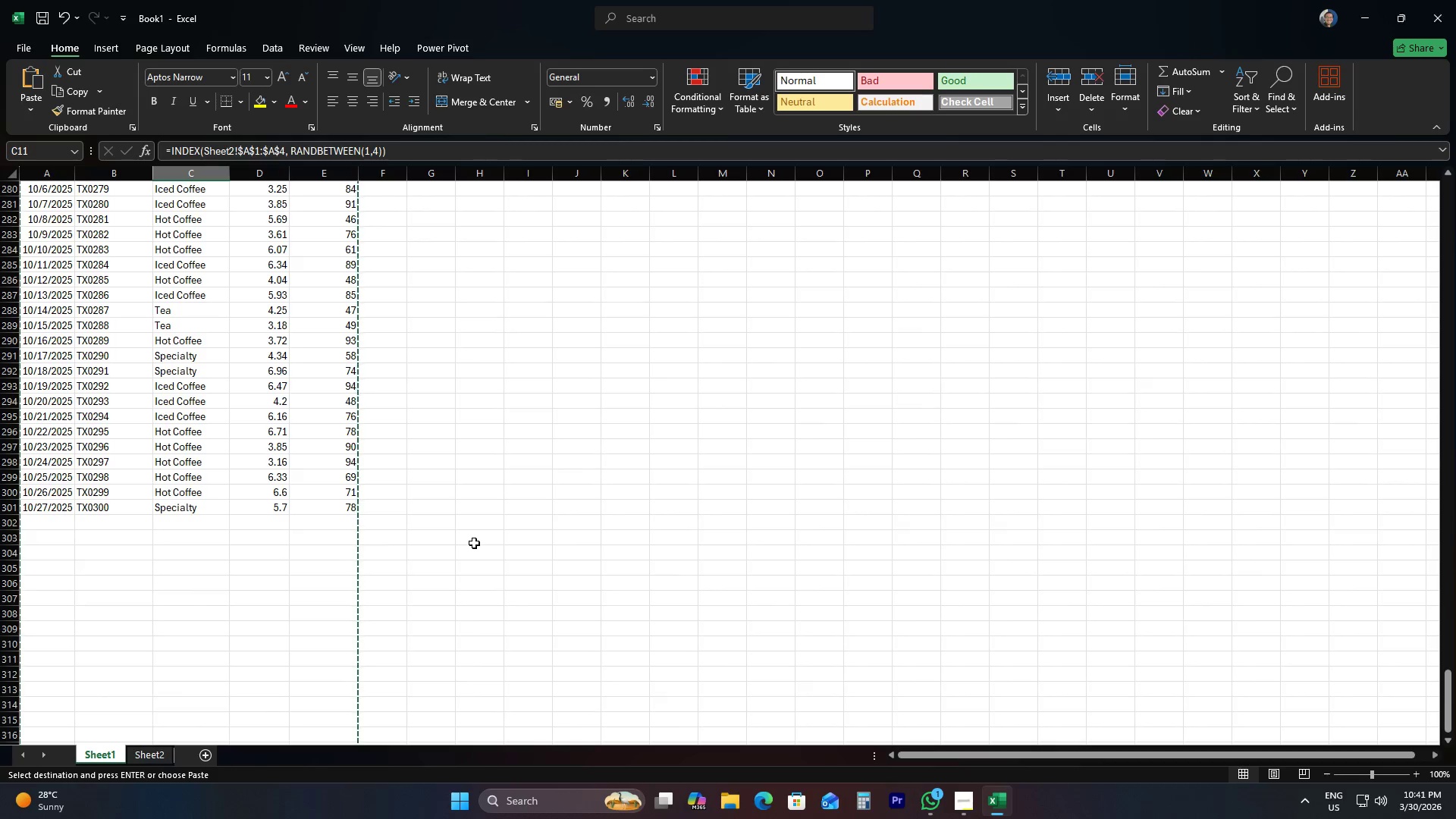 
left_click([152, 752])
 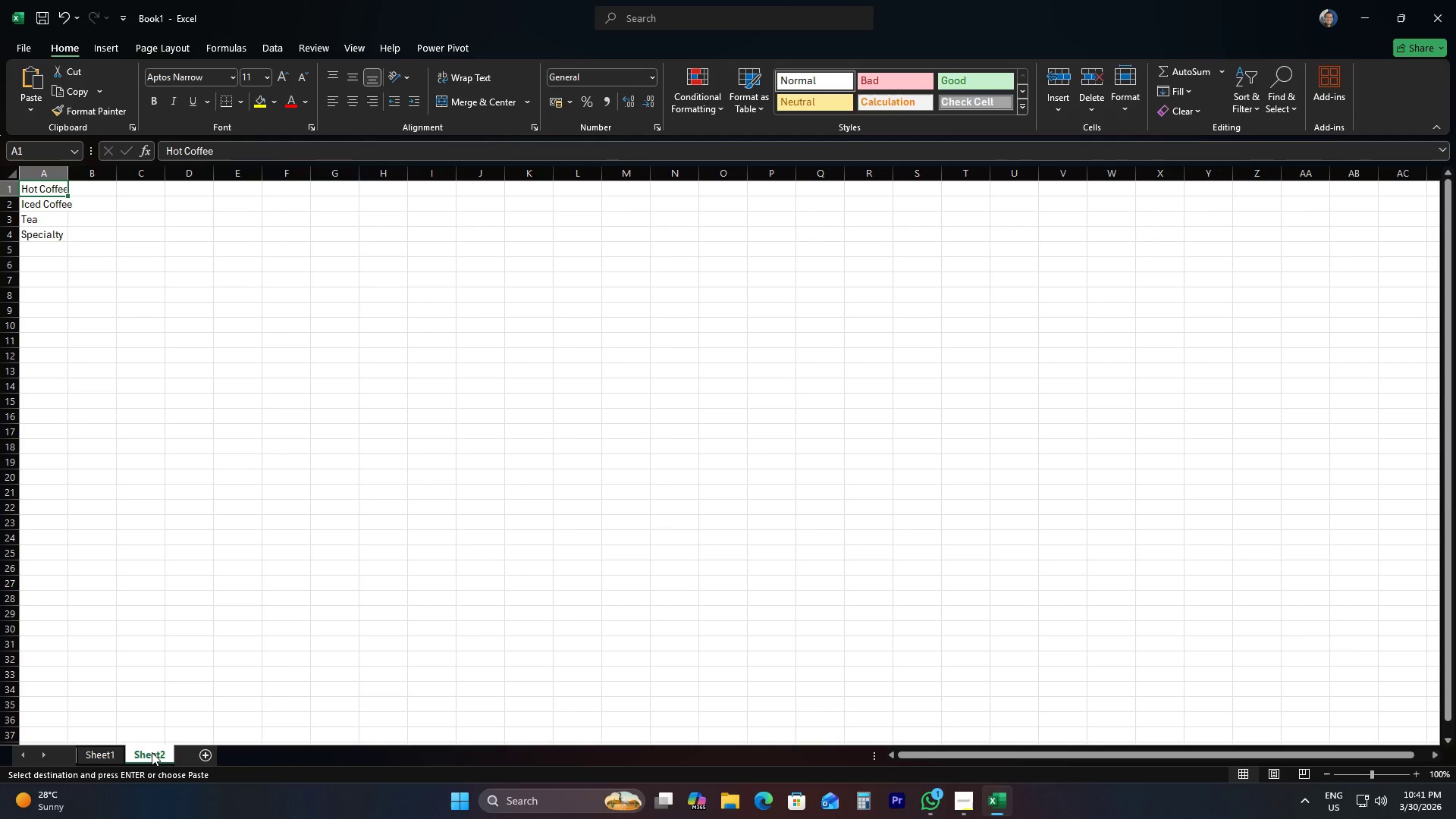 
double_click([152, 752])
 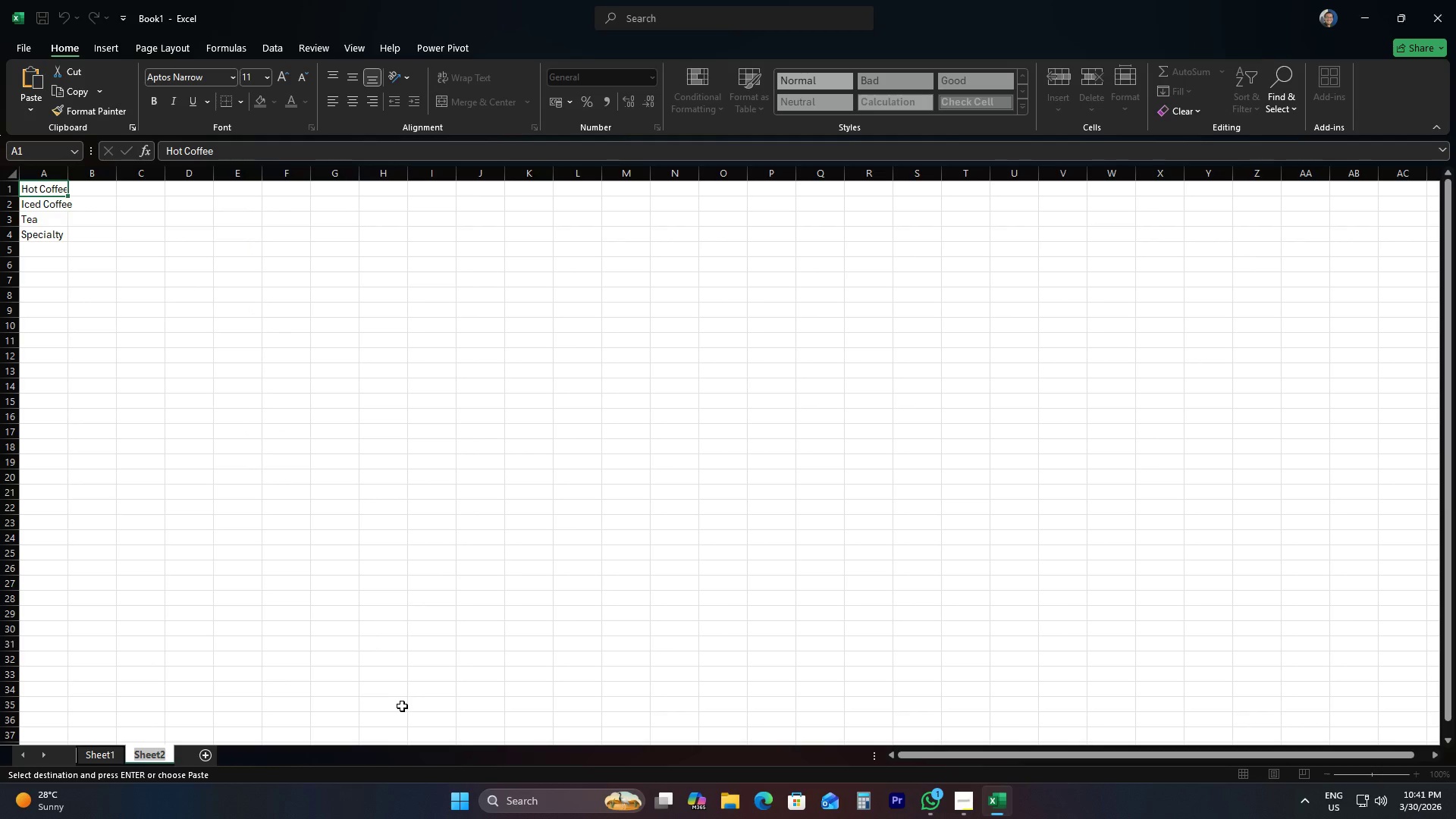 
type(KPI)
 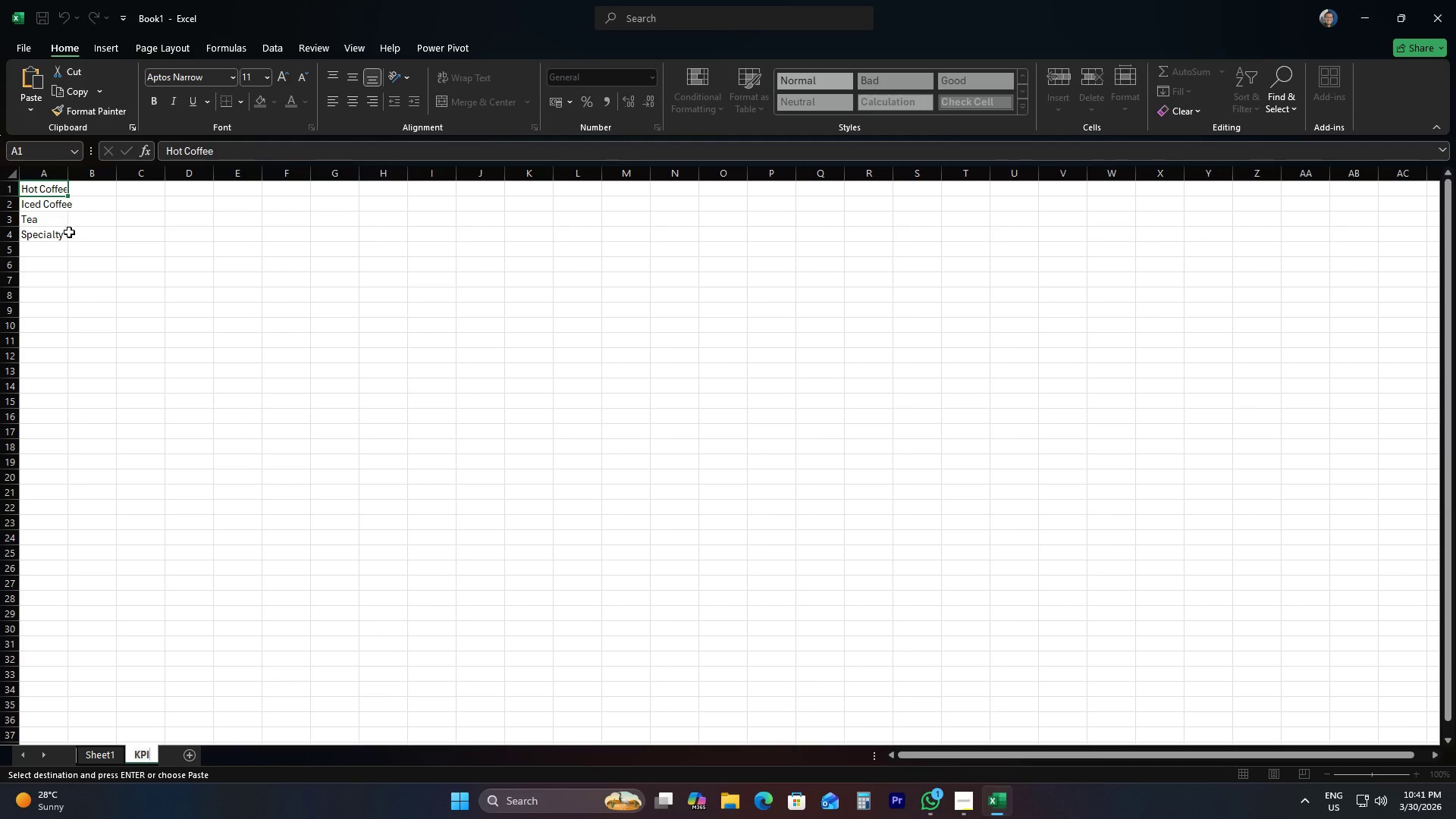 
left_click_drag(start_coordinate=[61, 232], to_coordinate=[30, 183])
 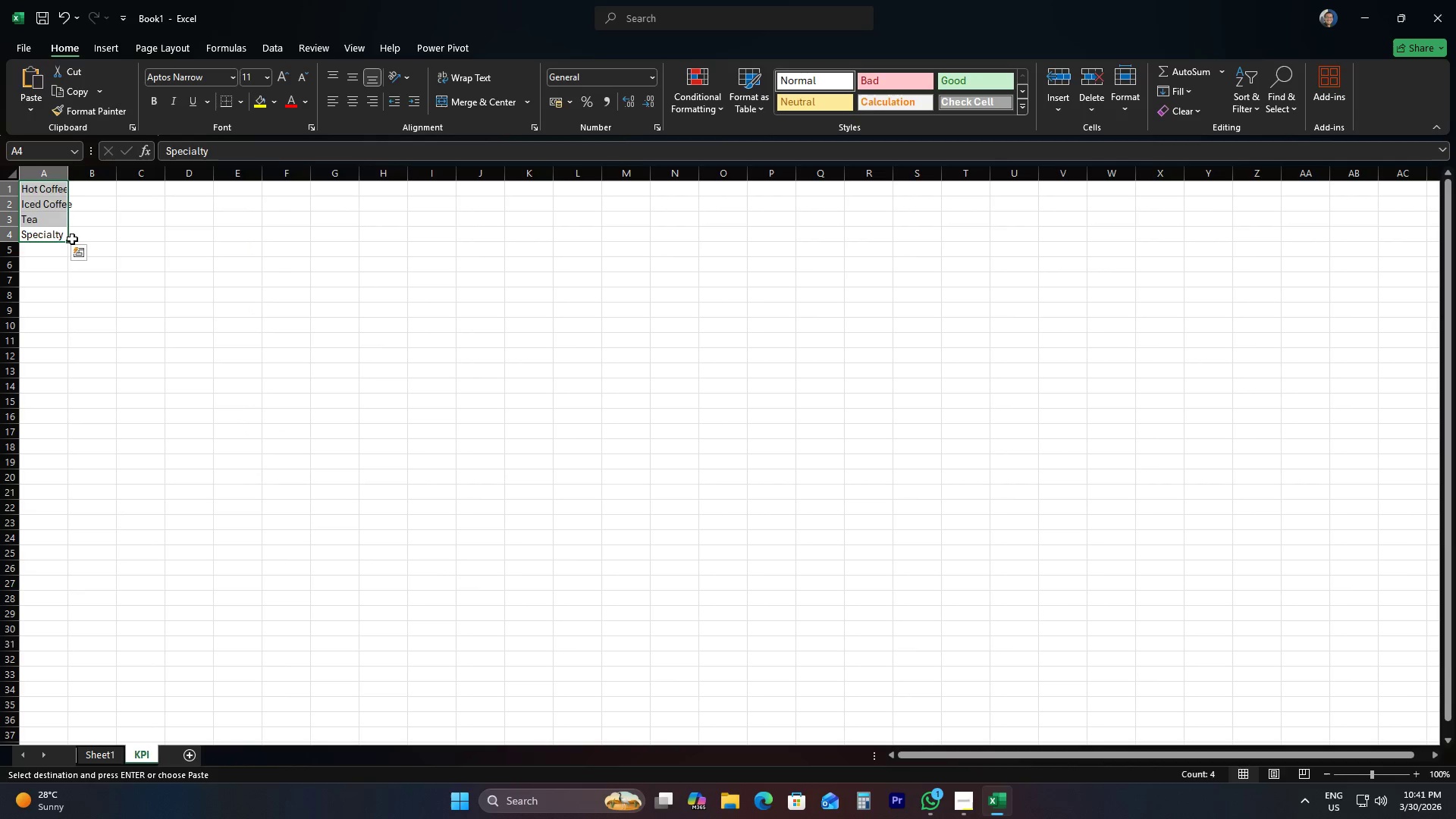 
key(Delete)
 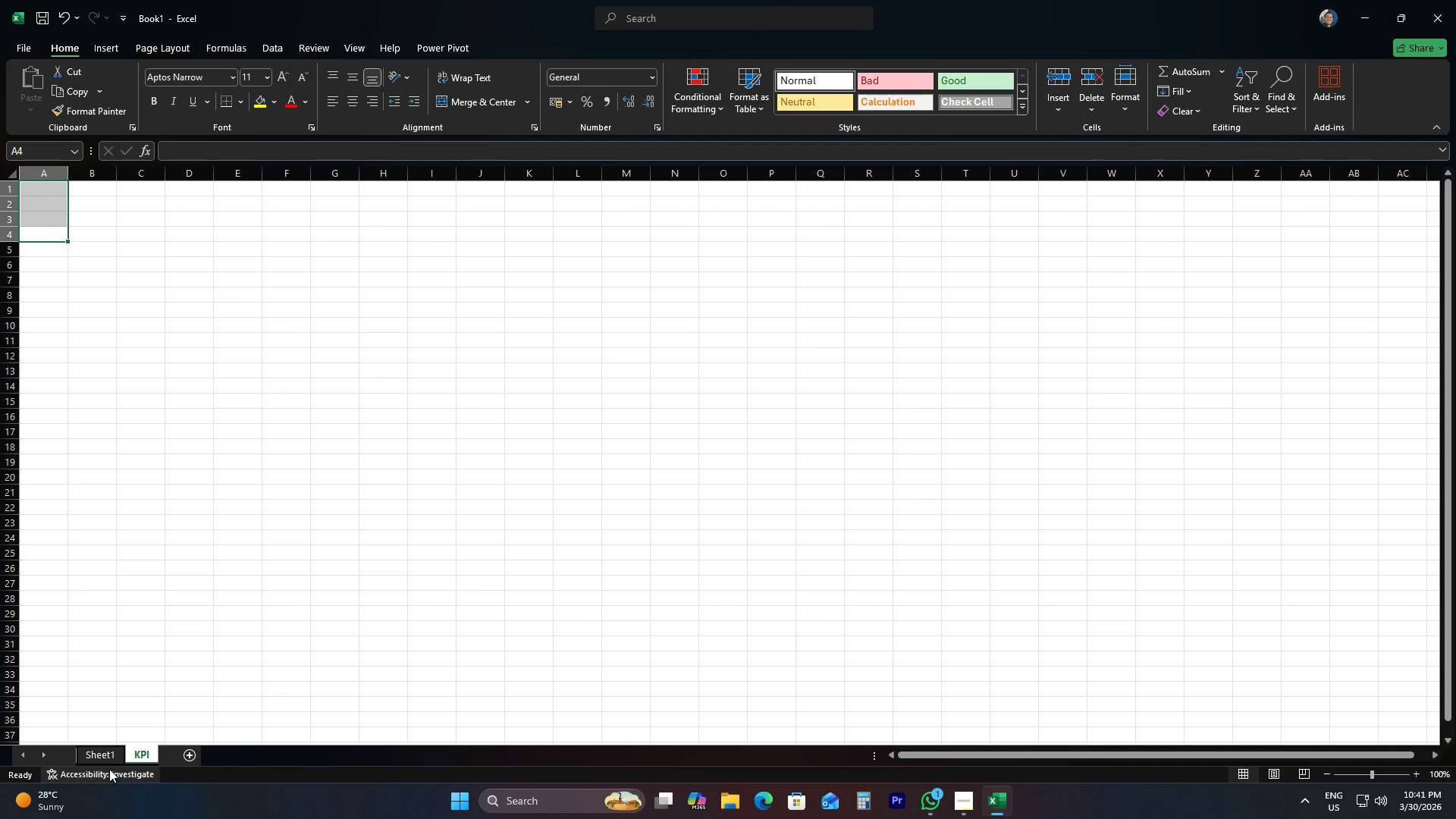 
left_click([108, 750])
 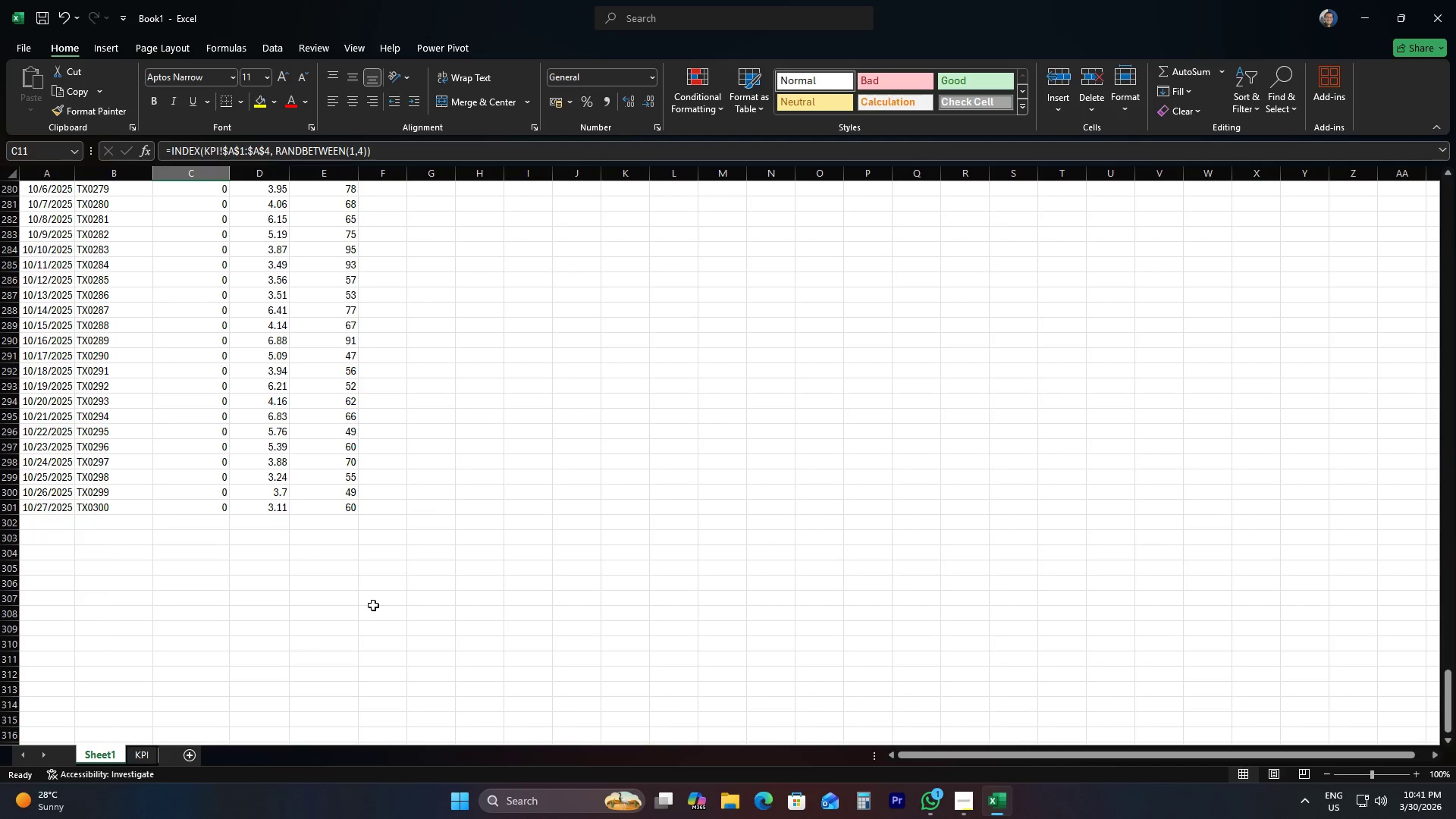 
scroll: coordinate [322, 590], scroll_direction: up, amount: 9.0
 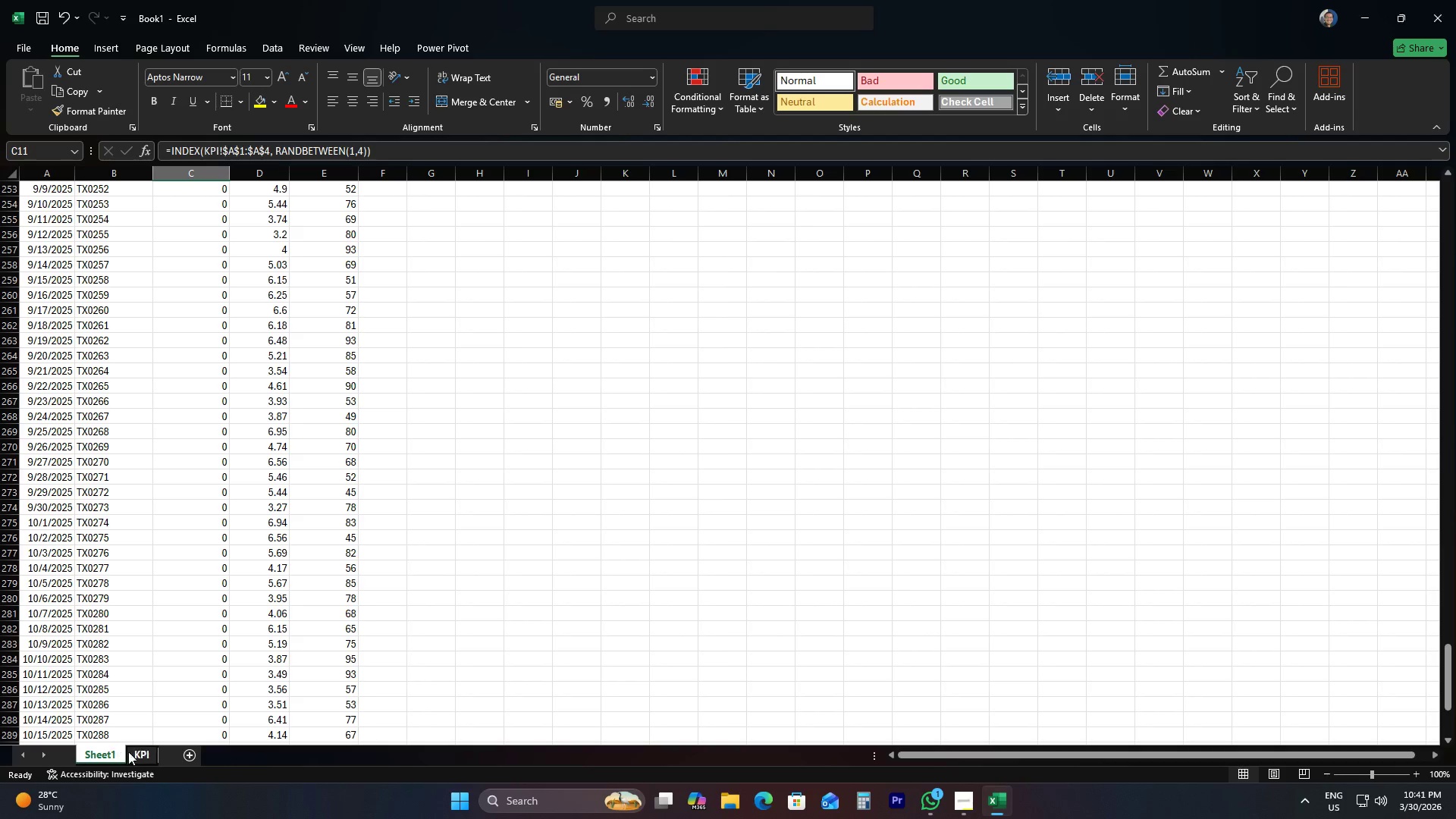 
left_click([136, 752])
 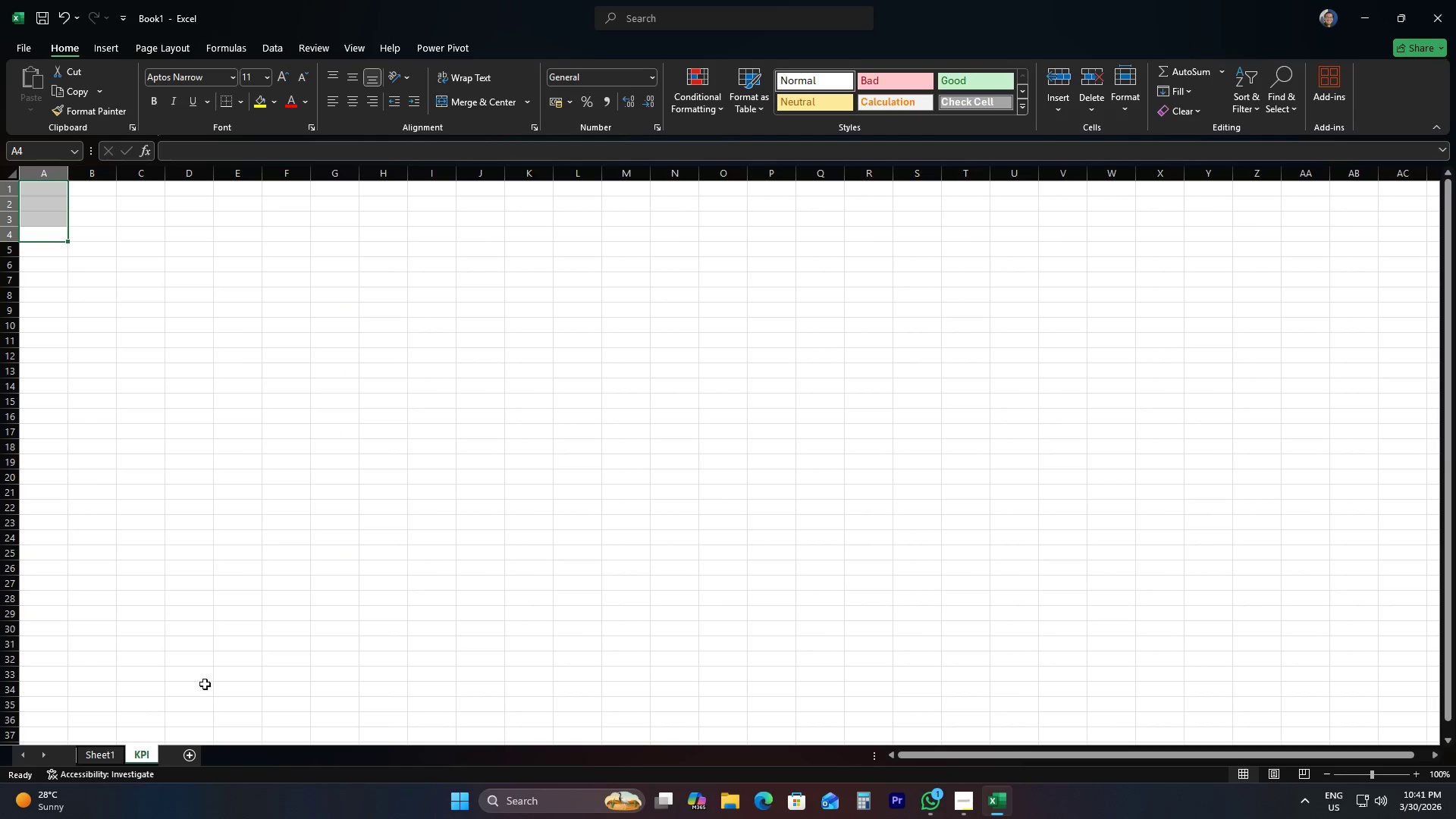 
key(Control+Z)
 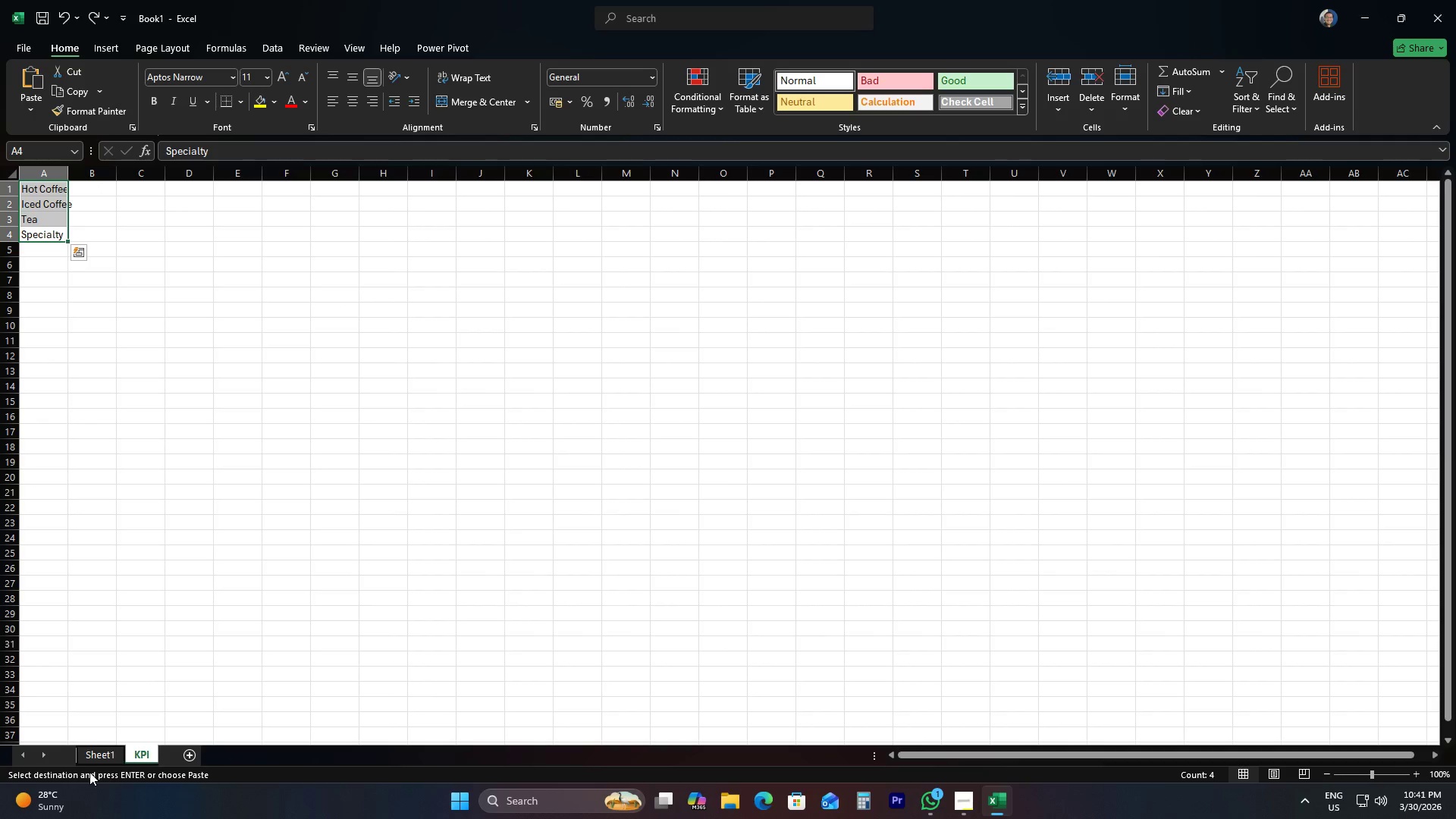 
left_click([104, 755])
 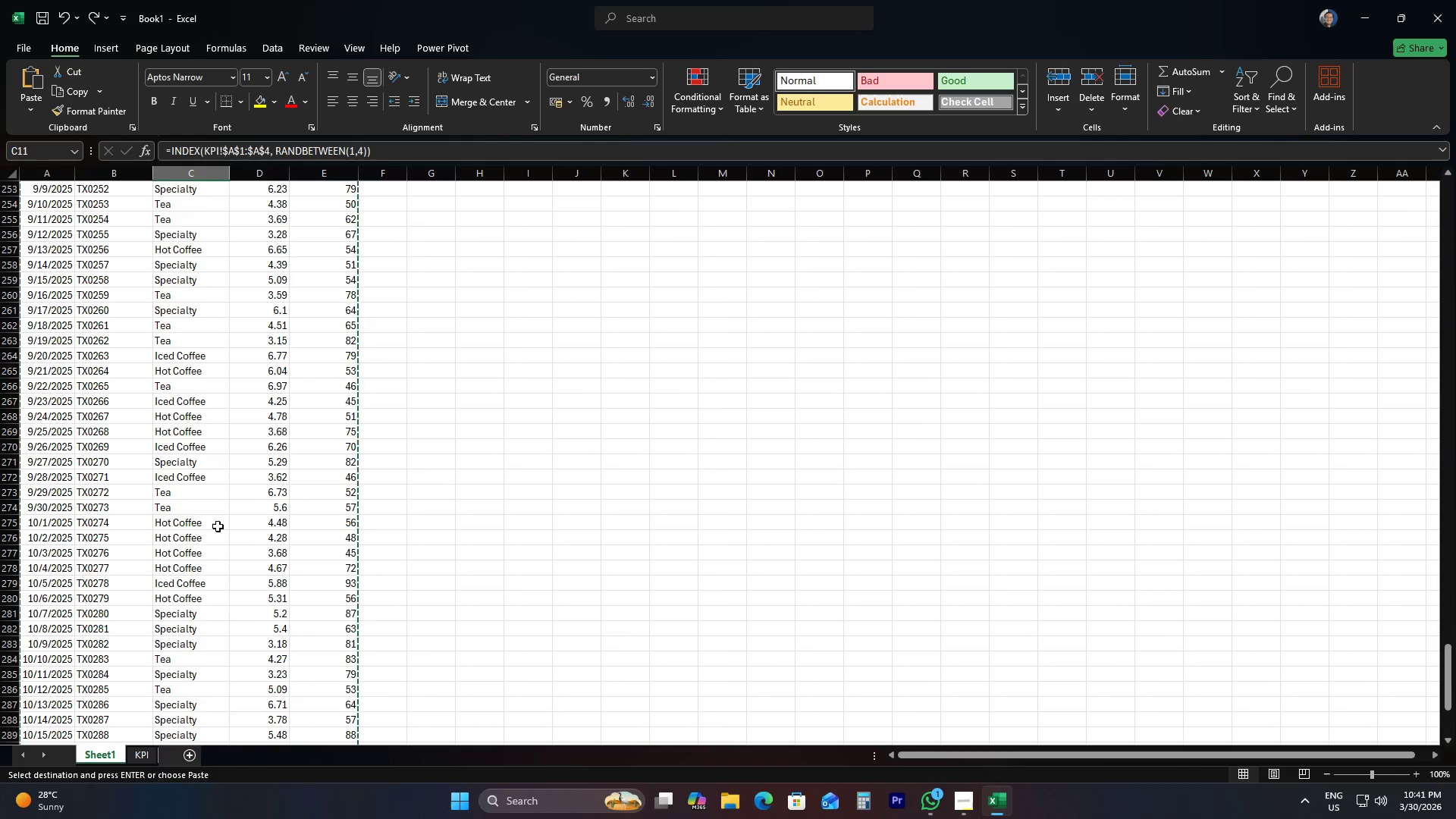 
scroll: coordinate [230, 591], scroll_direction: down, amount: 5.0
 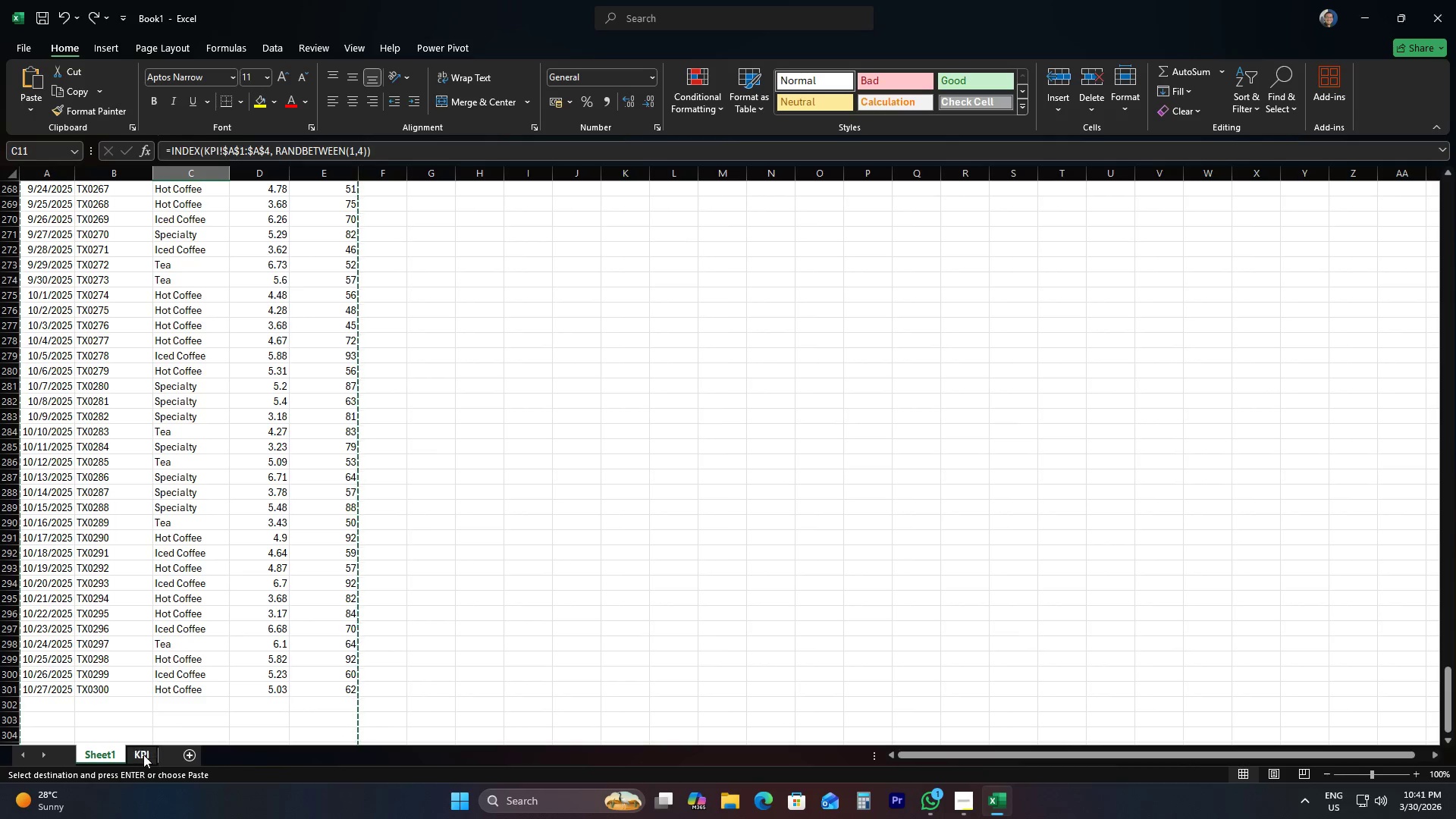 
left_click([142, 755])
 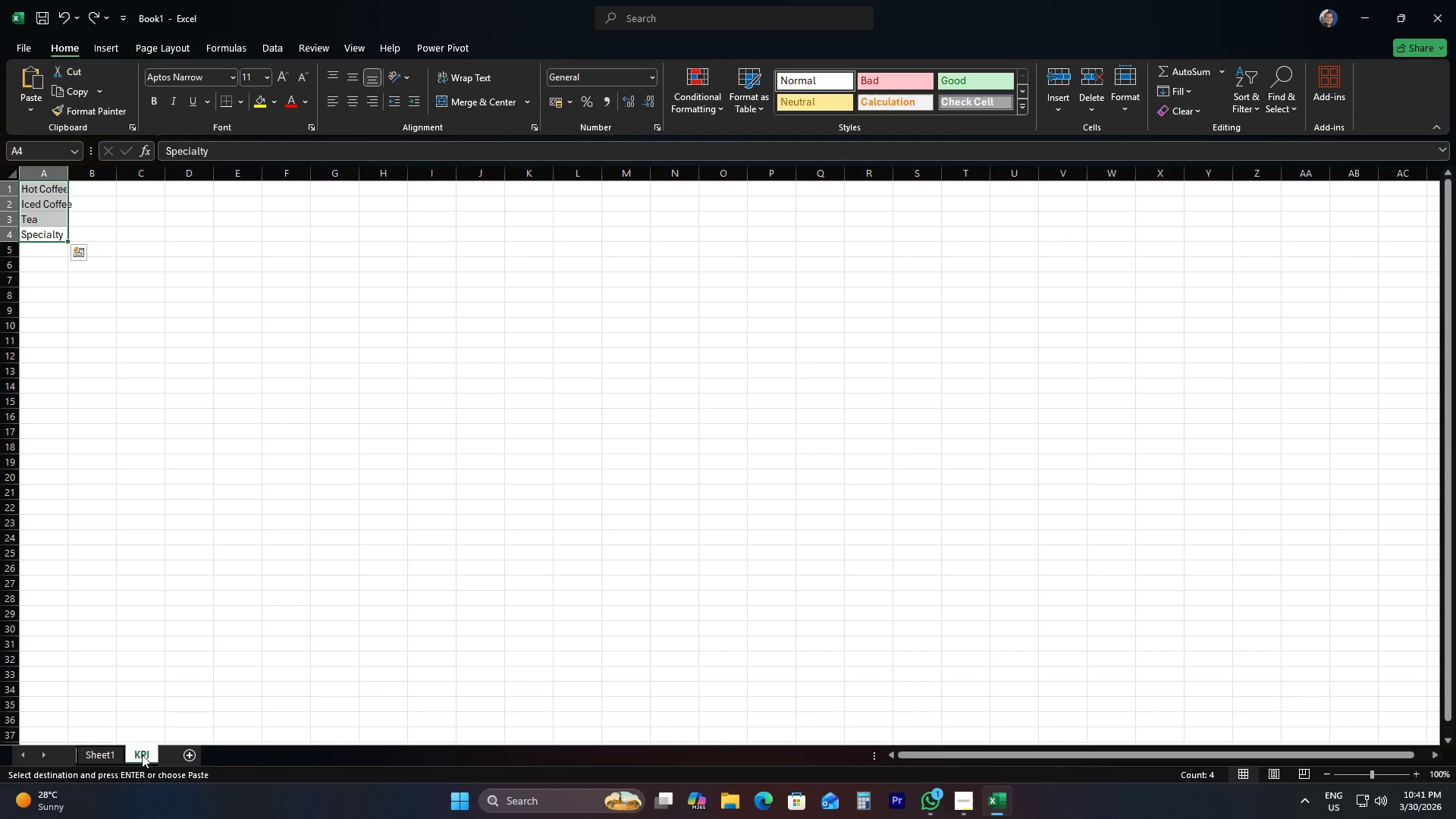 
key(Control+ControlLeft)
 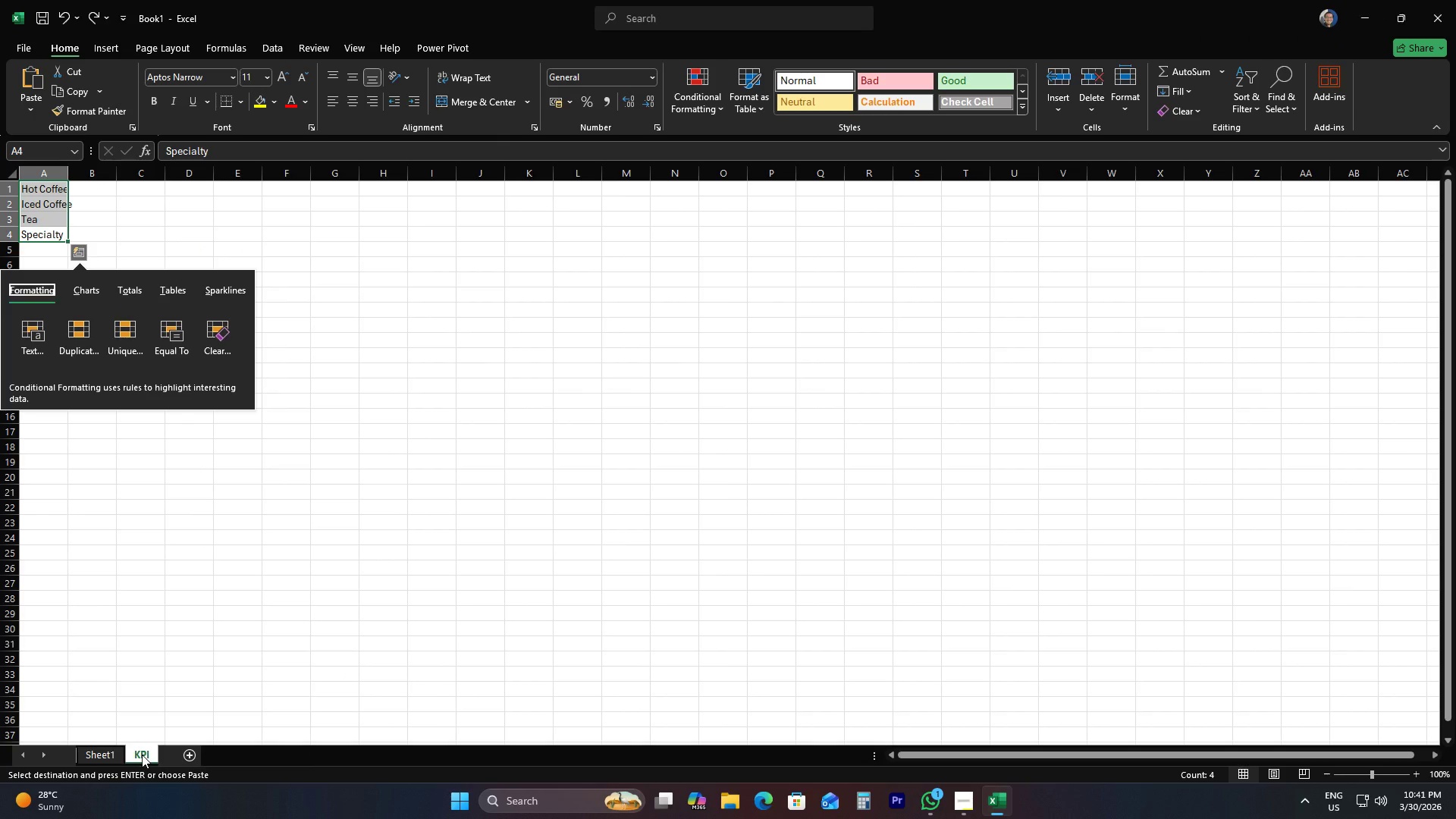 
right_click([142, 755])
 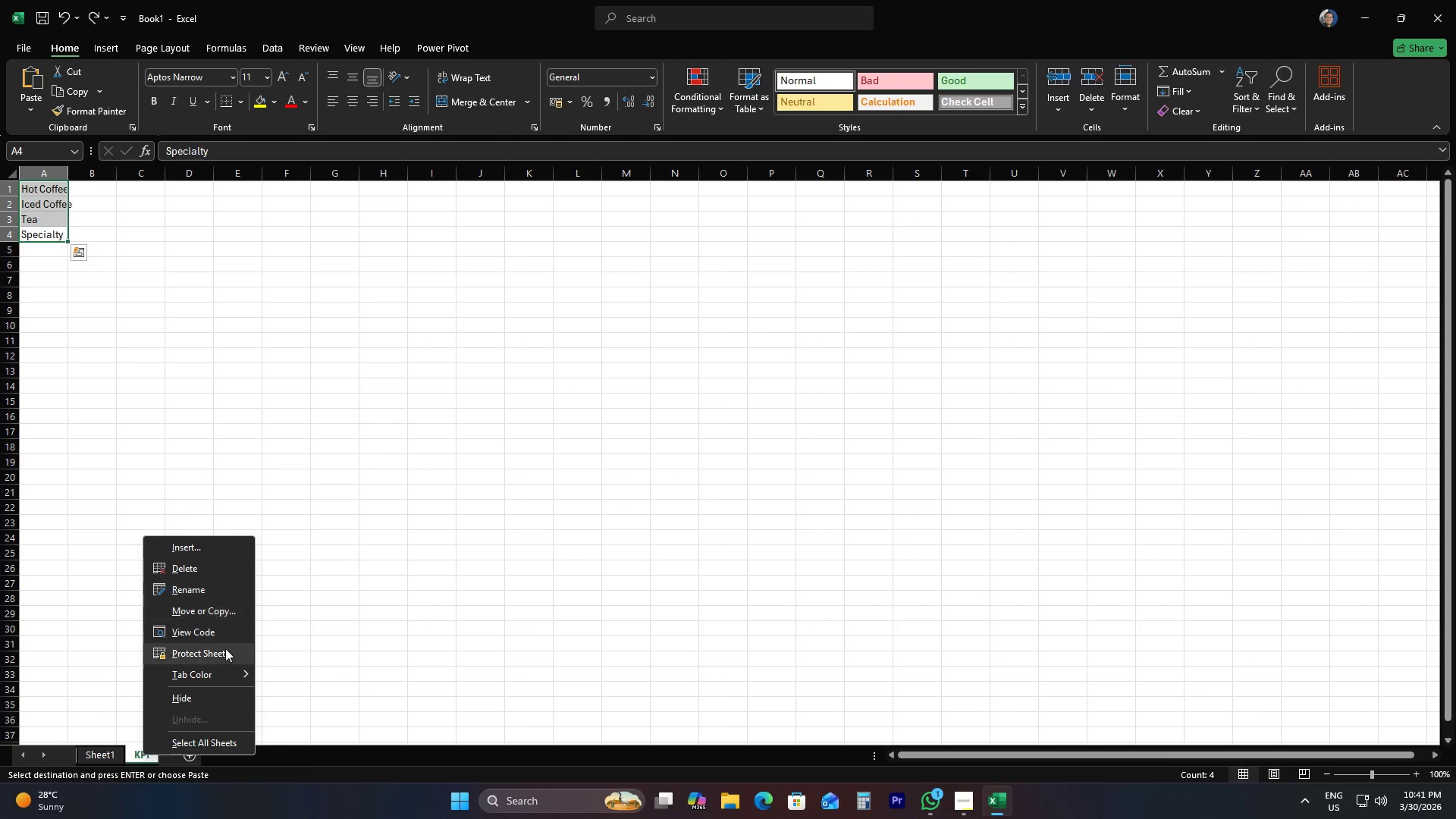 
left_click([229, 589])
 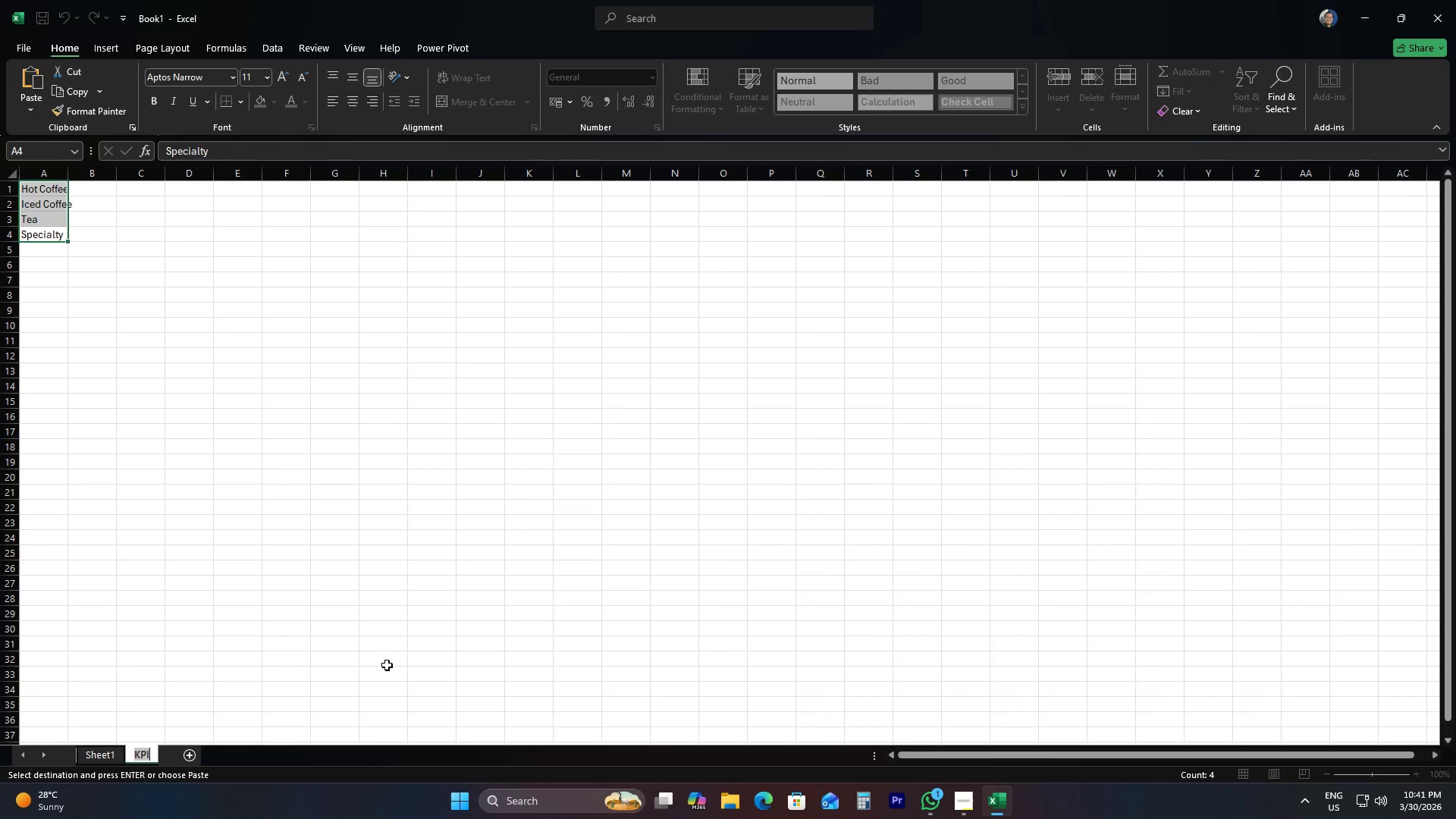 
type(Sheet 2)
 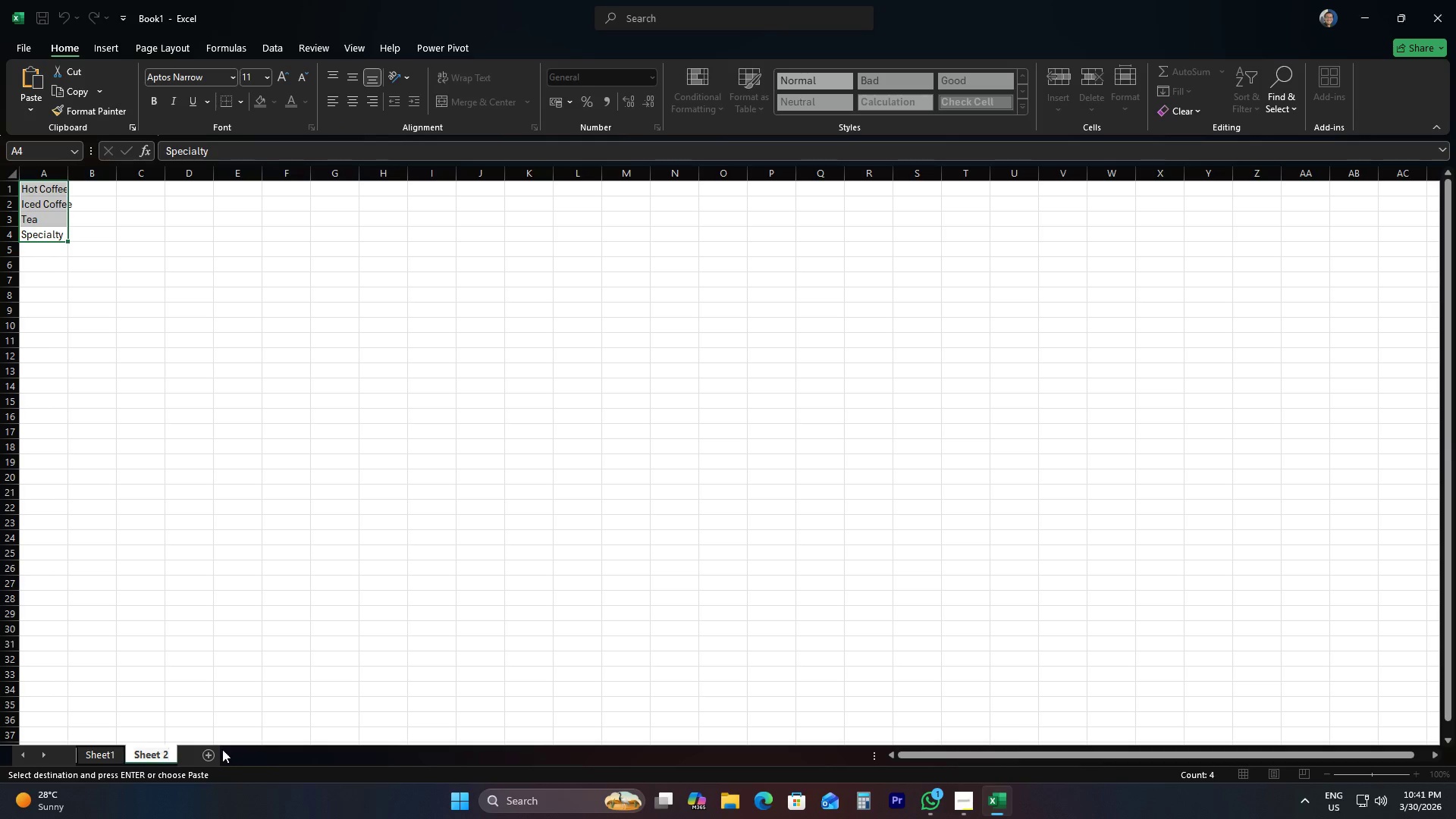 
left_click([203, 755])
 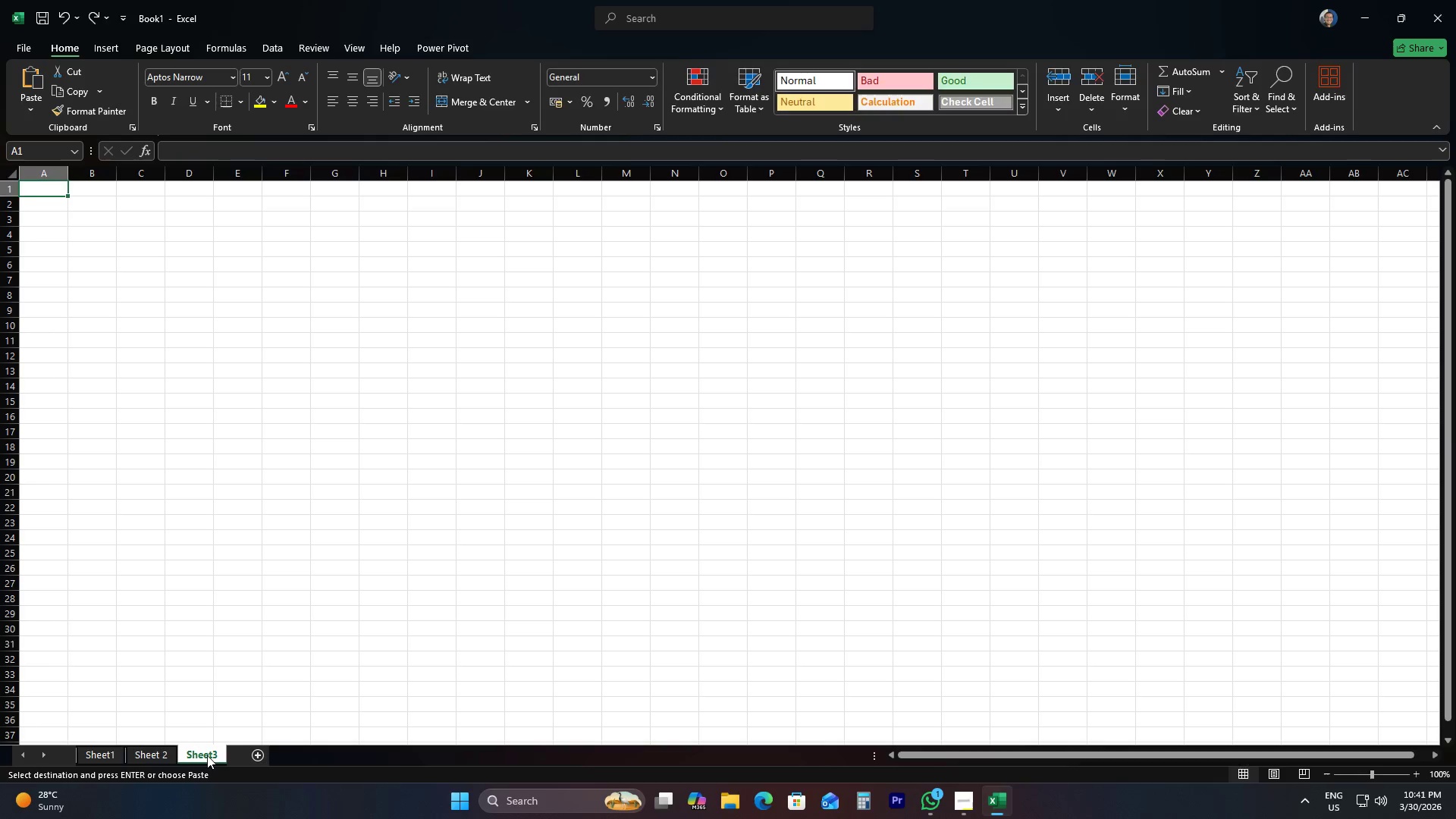 
double_click([207, 755])
 